 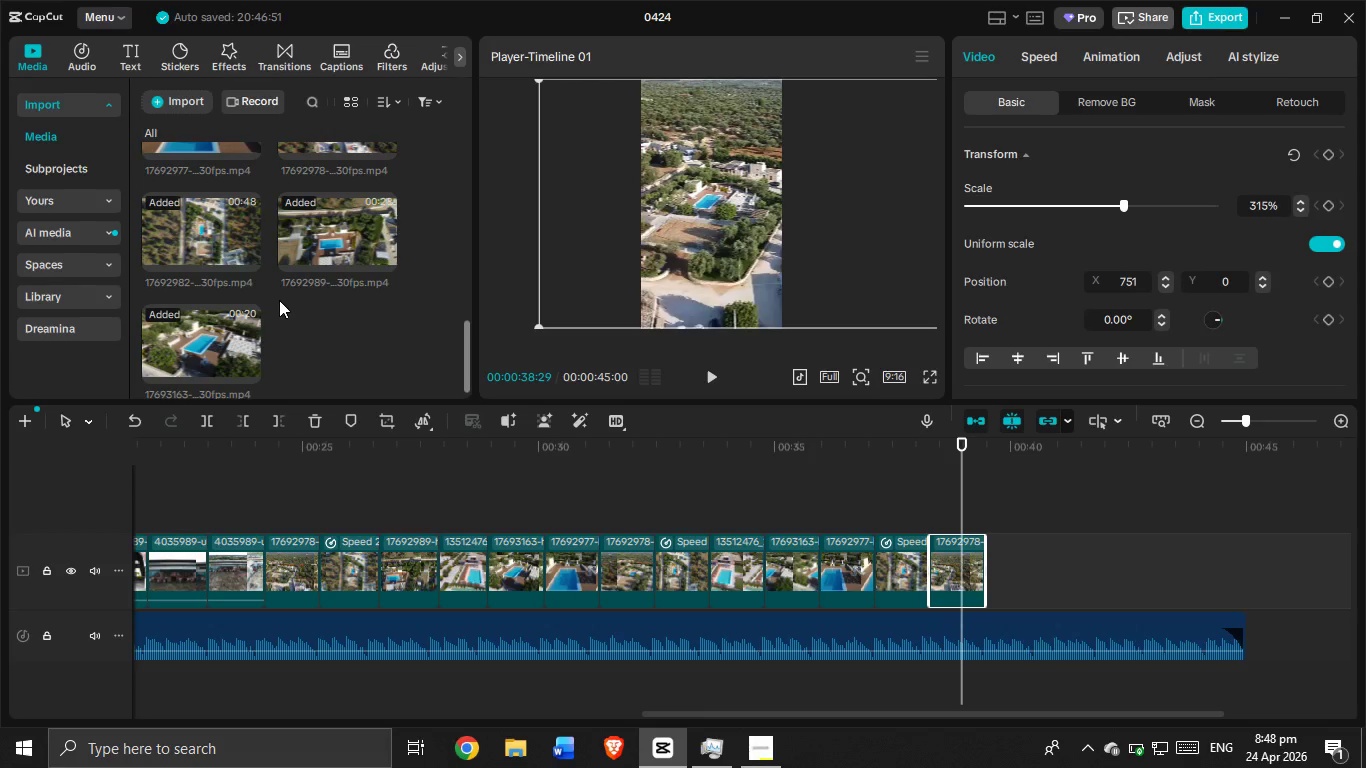 
left_click([276, 59])
 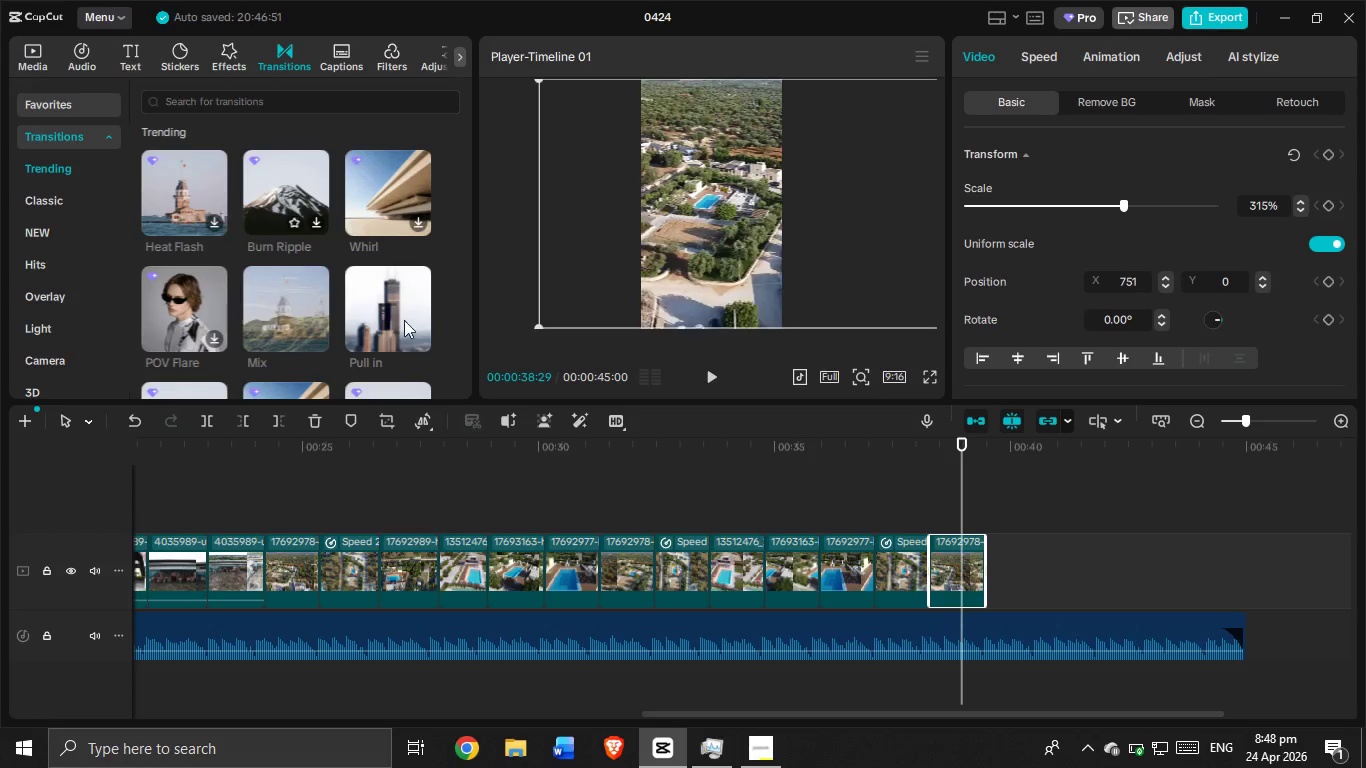 
left_click([455, 486])
 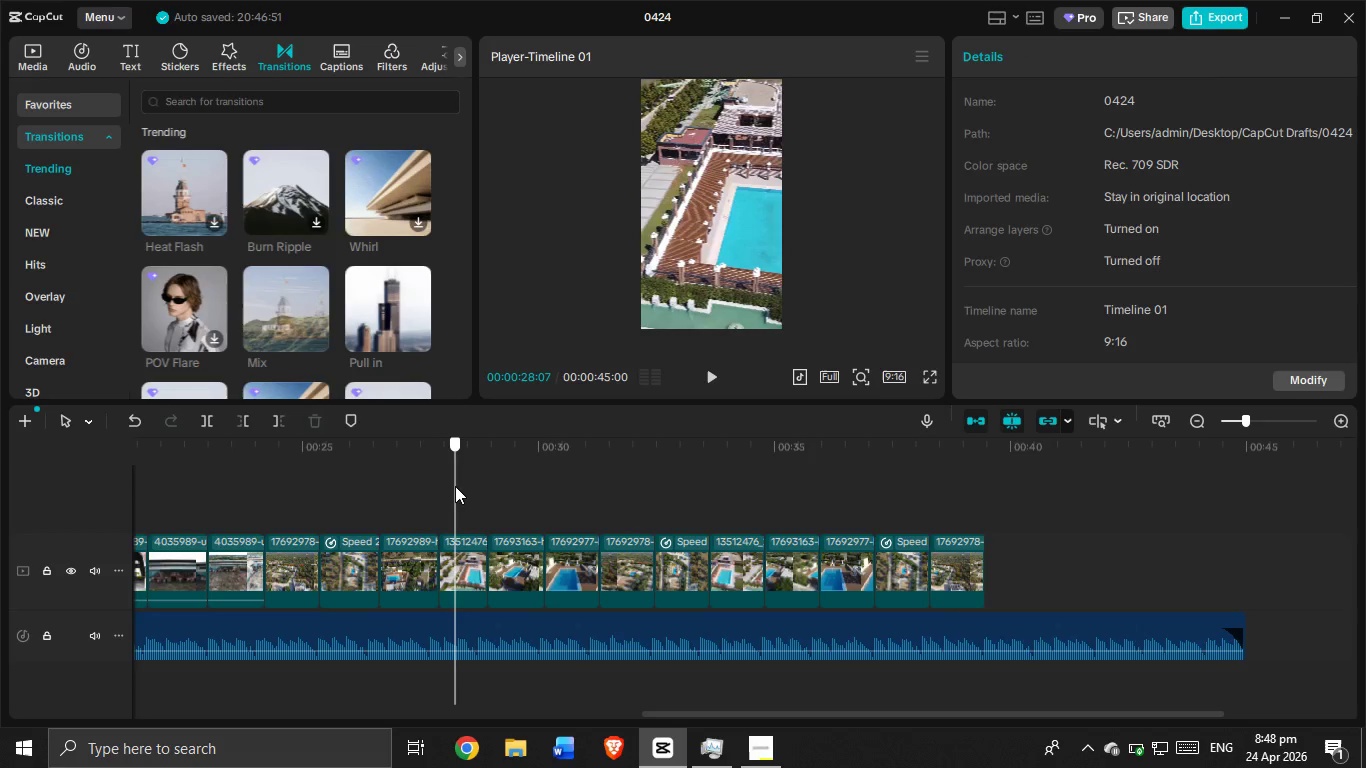 
left_click_drag(start_coordinate=[455, 486], to_coordinate=[565, 516])
 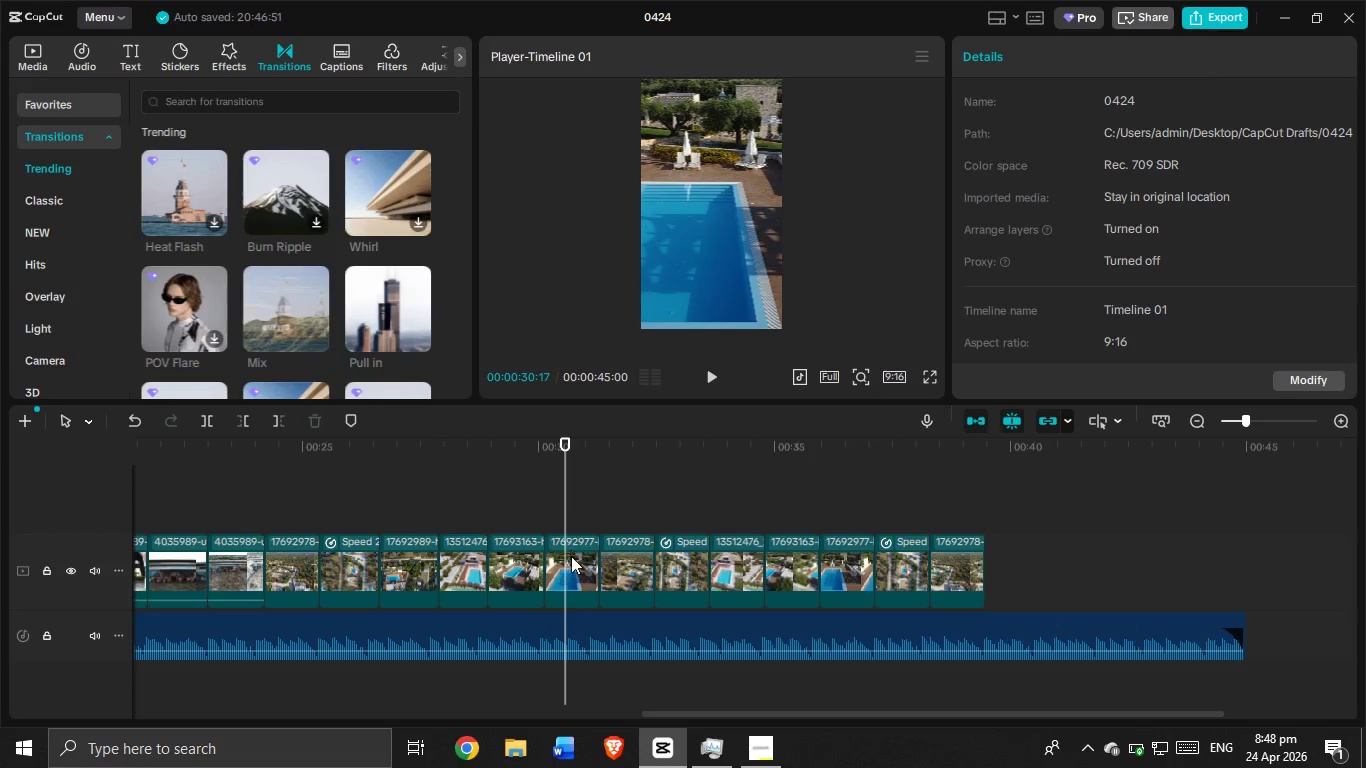 
left_click([571, 556])
 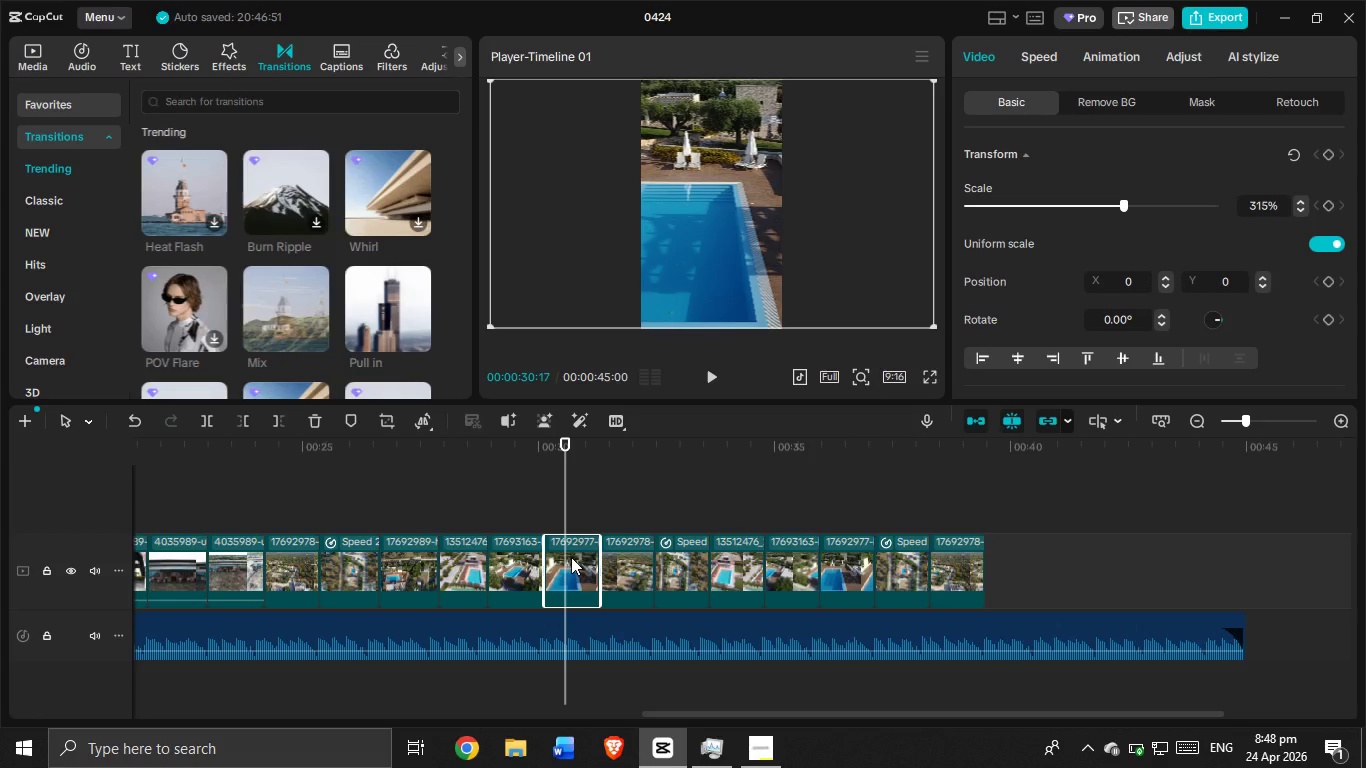 
key(Control+C)
 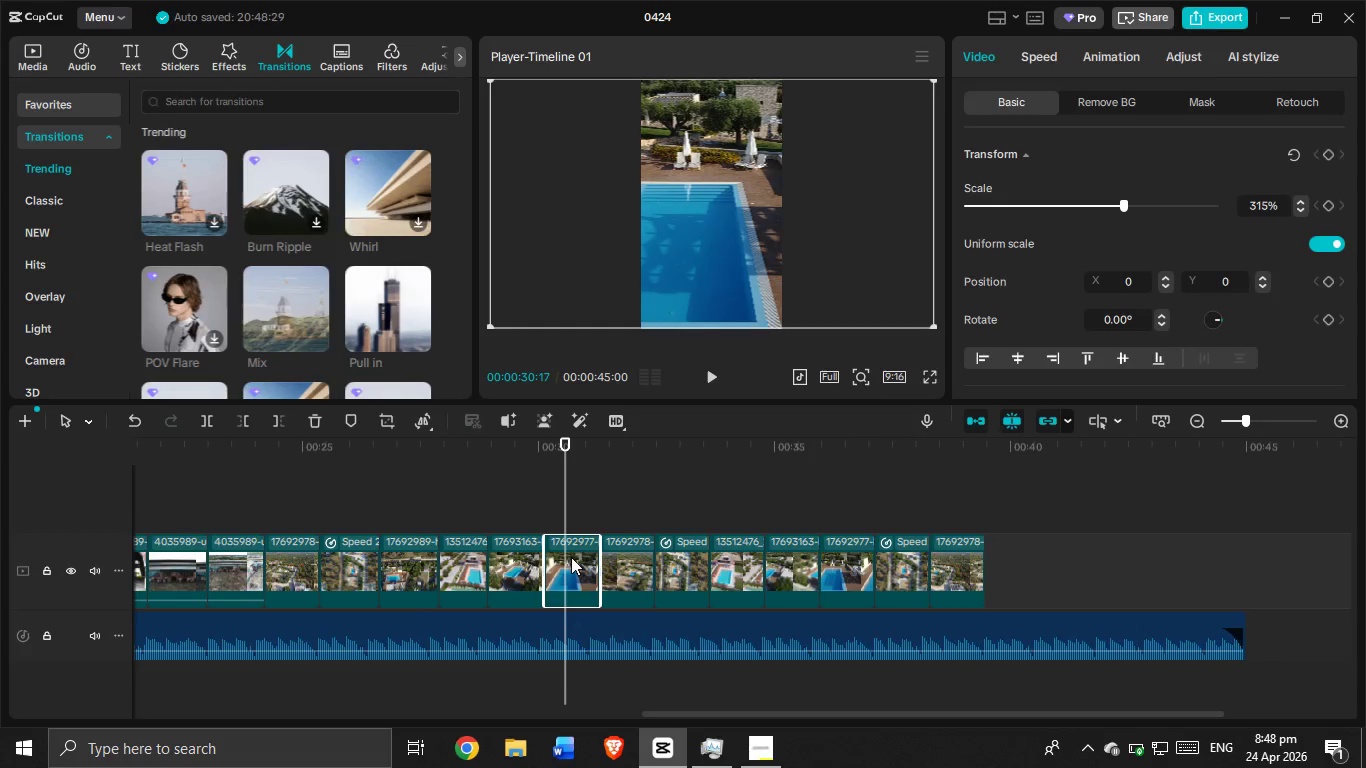 
key(Control+V)
 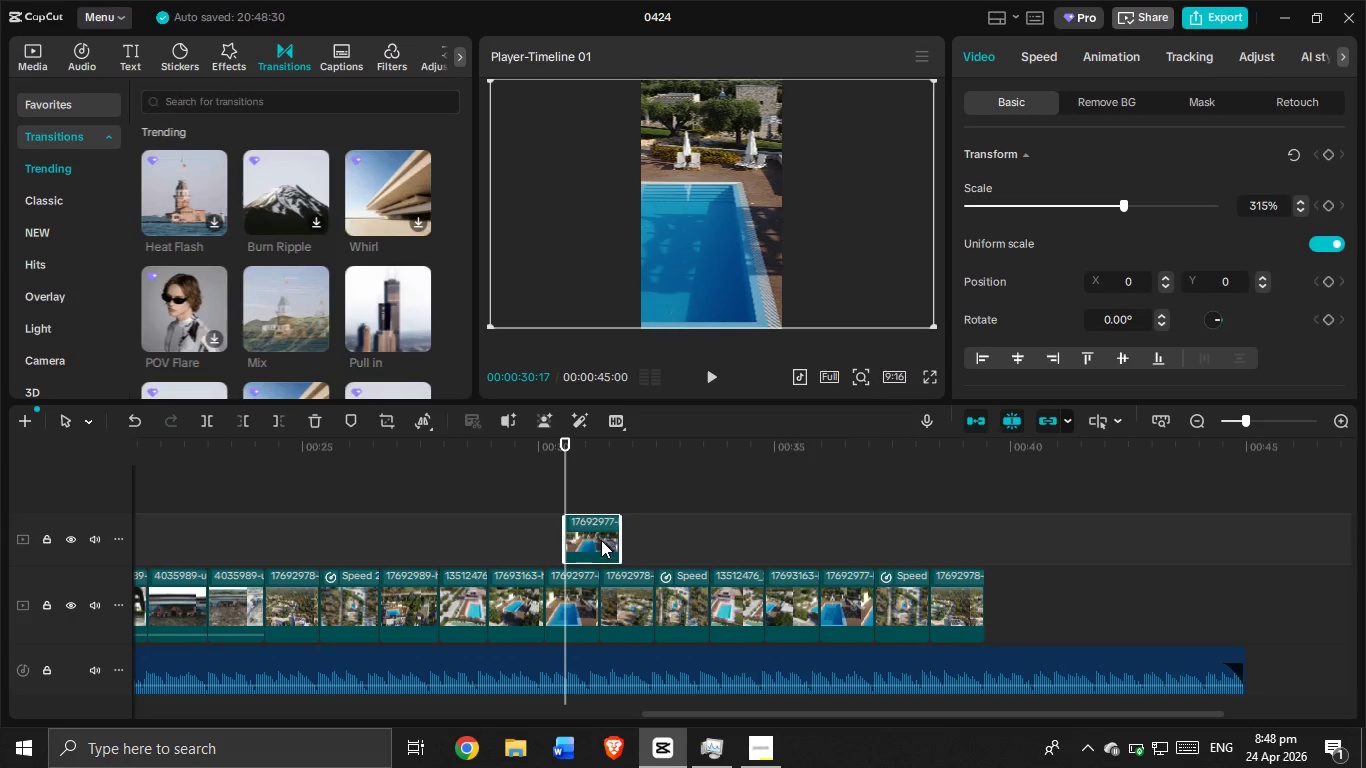 
left_click_drag(start_coordinate=[594, 539], to_coordinate=[1026, 589])
 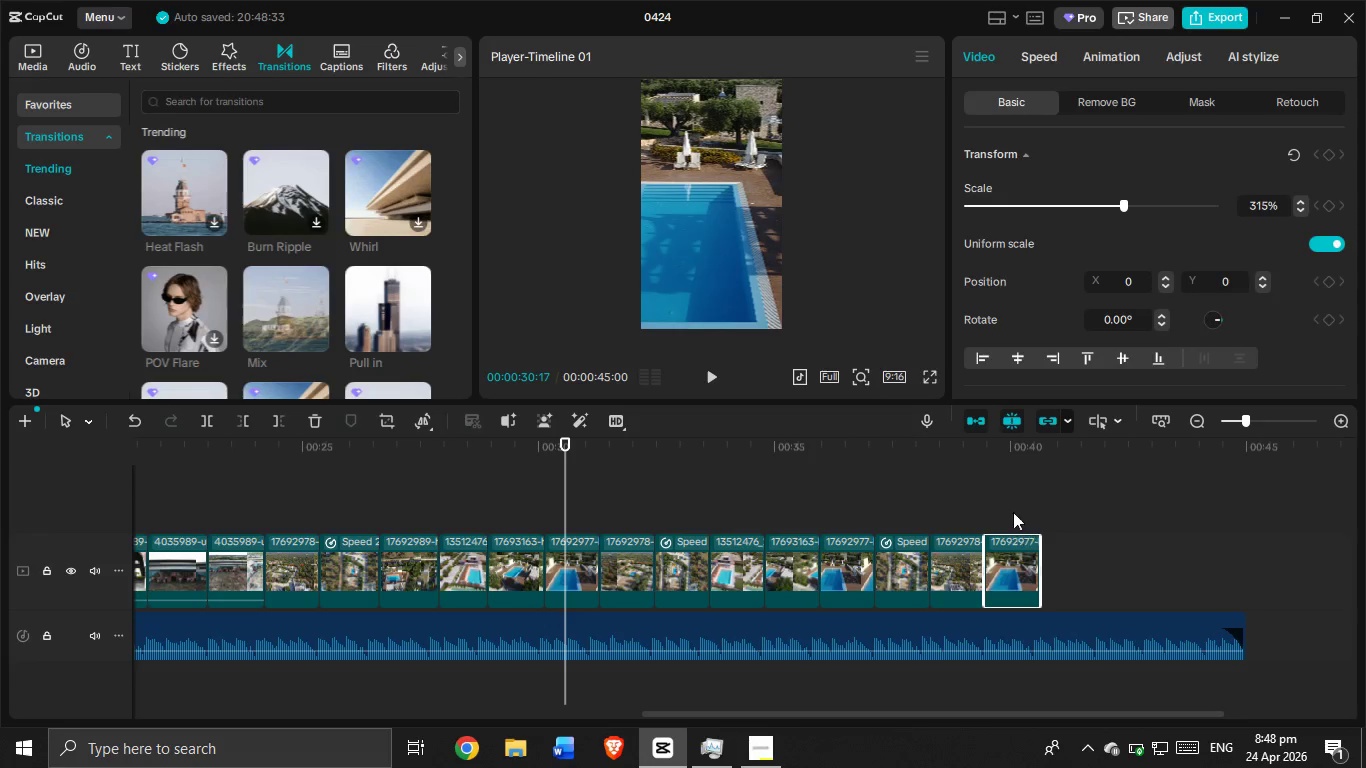 
left_click([1007, 502])
 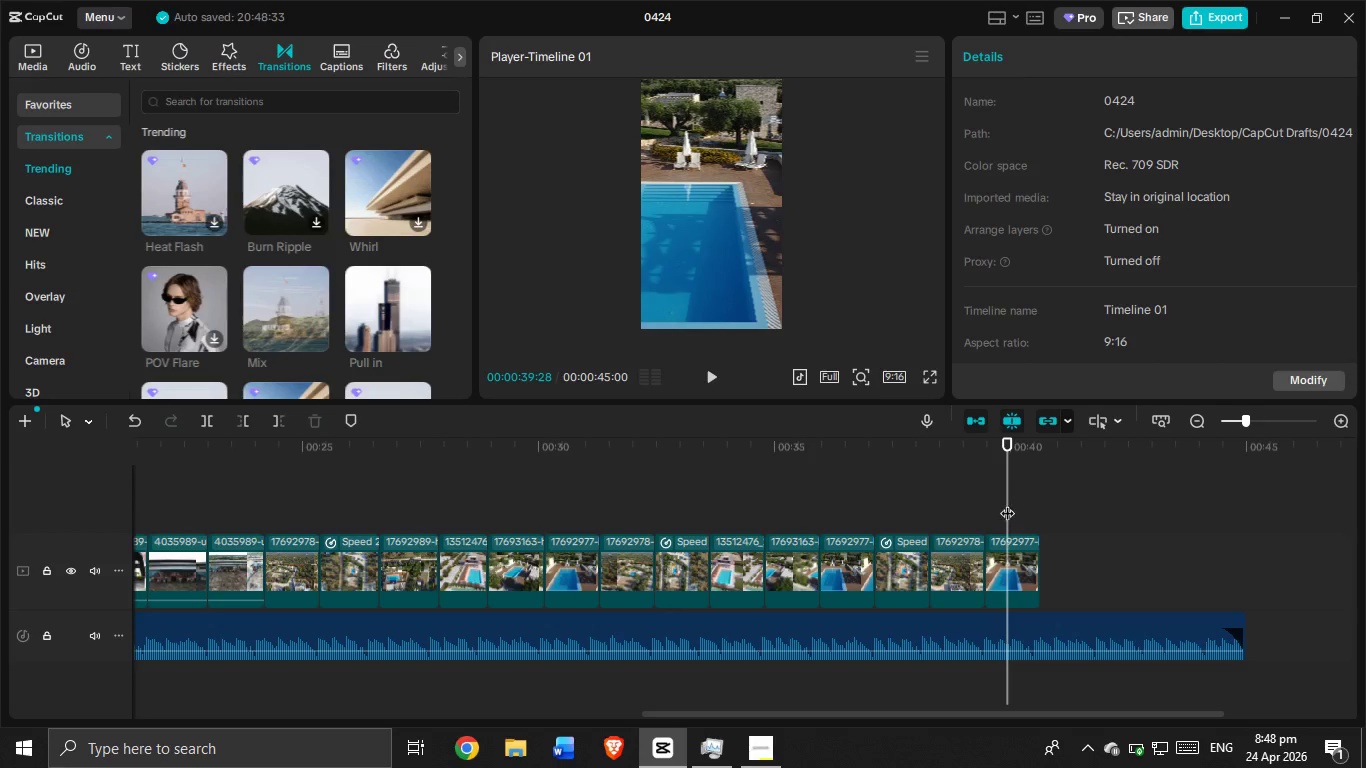 
left_click([1018, 560])
 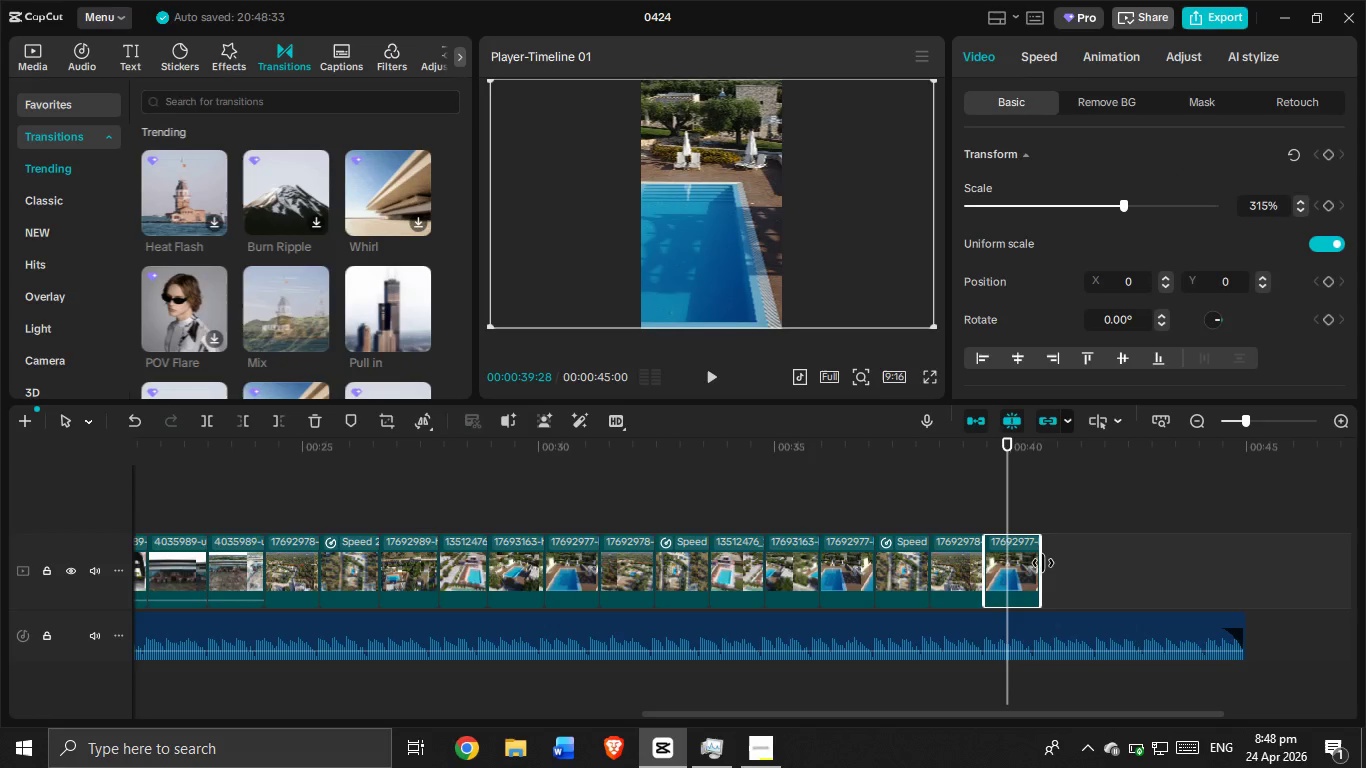 
left_click_drag(start_coordinate=[1043, 563], to_coordinate=[1209, 574])
 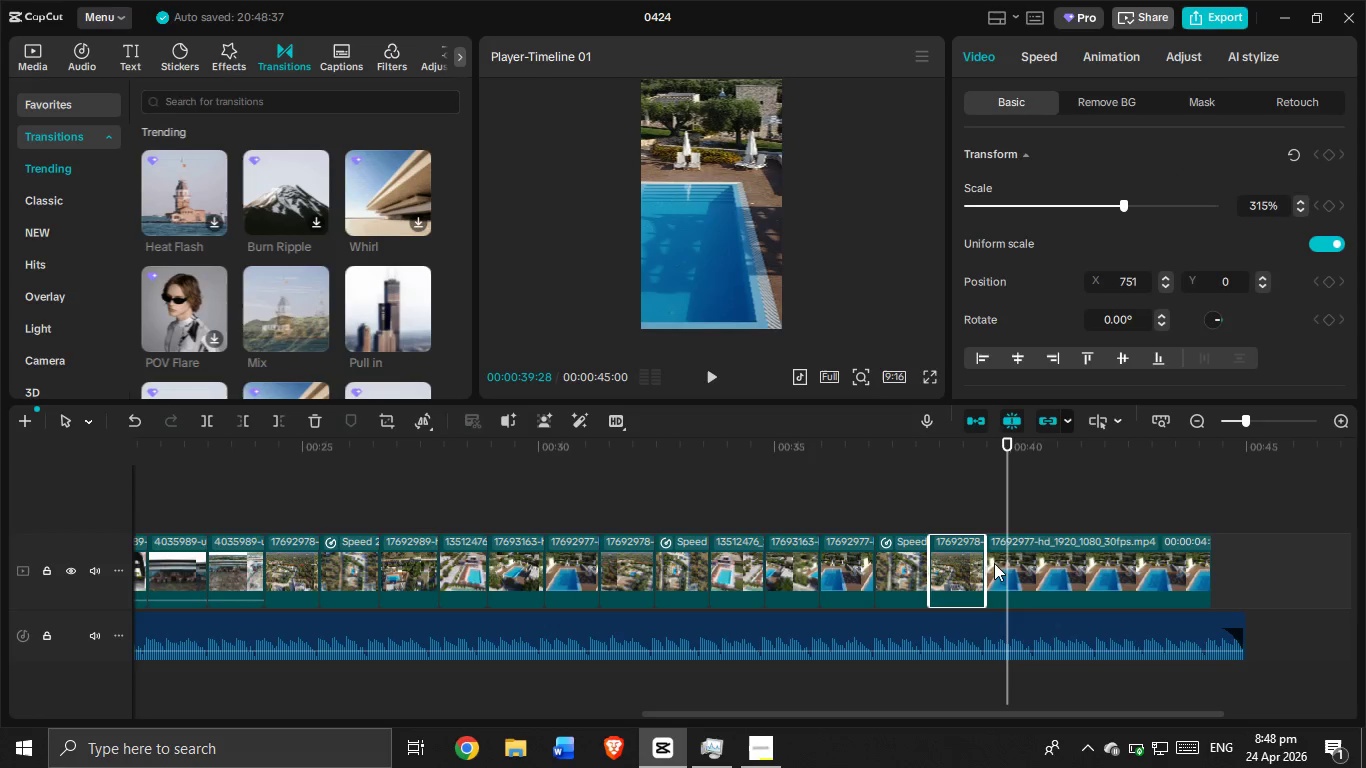 
left_click([994, 565])
 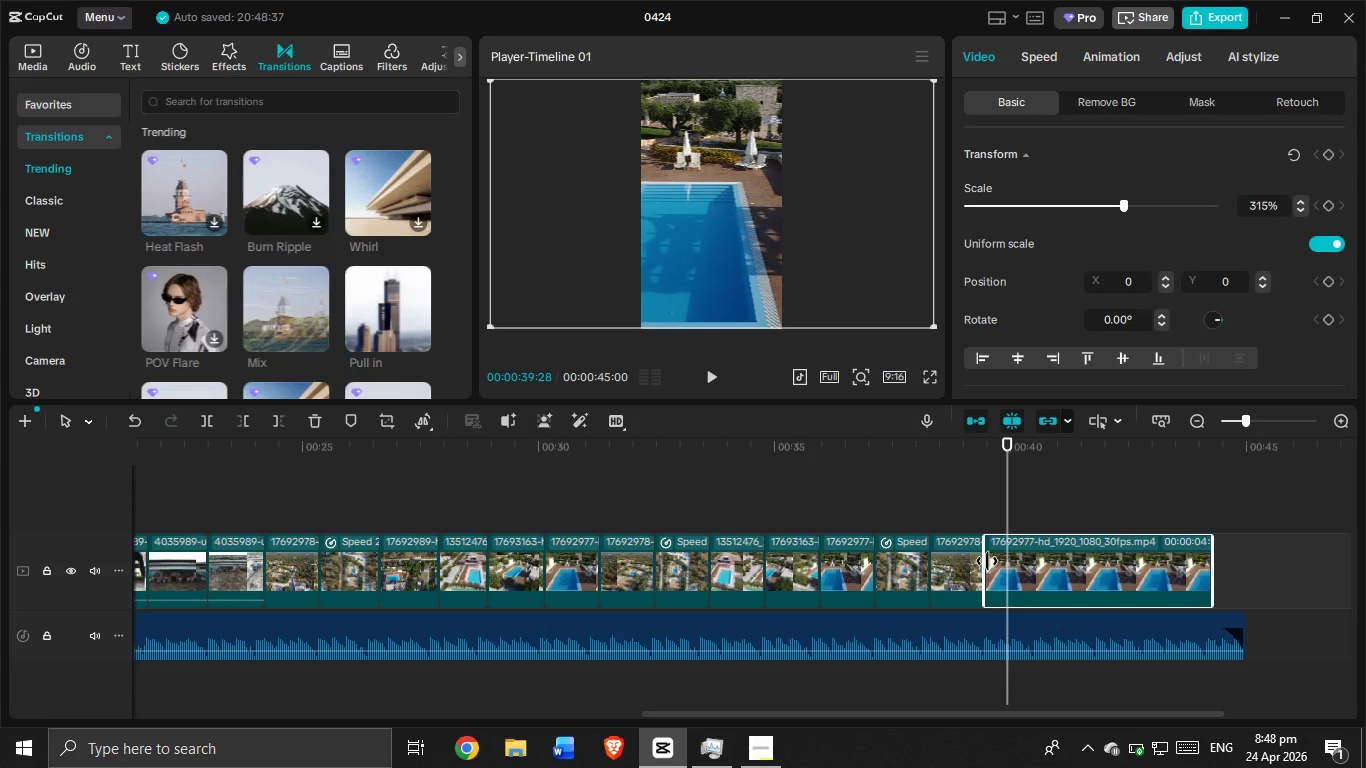 
left_click_drag(start_coordinate=[986, 561], to_coordinate=[1152, 589])
 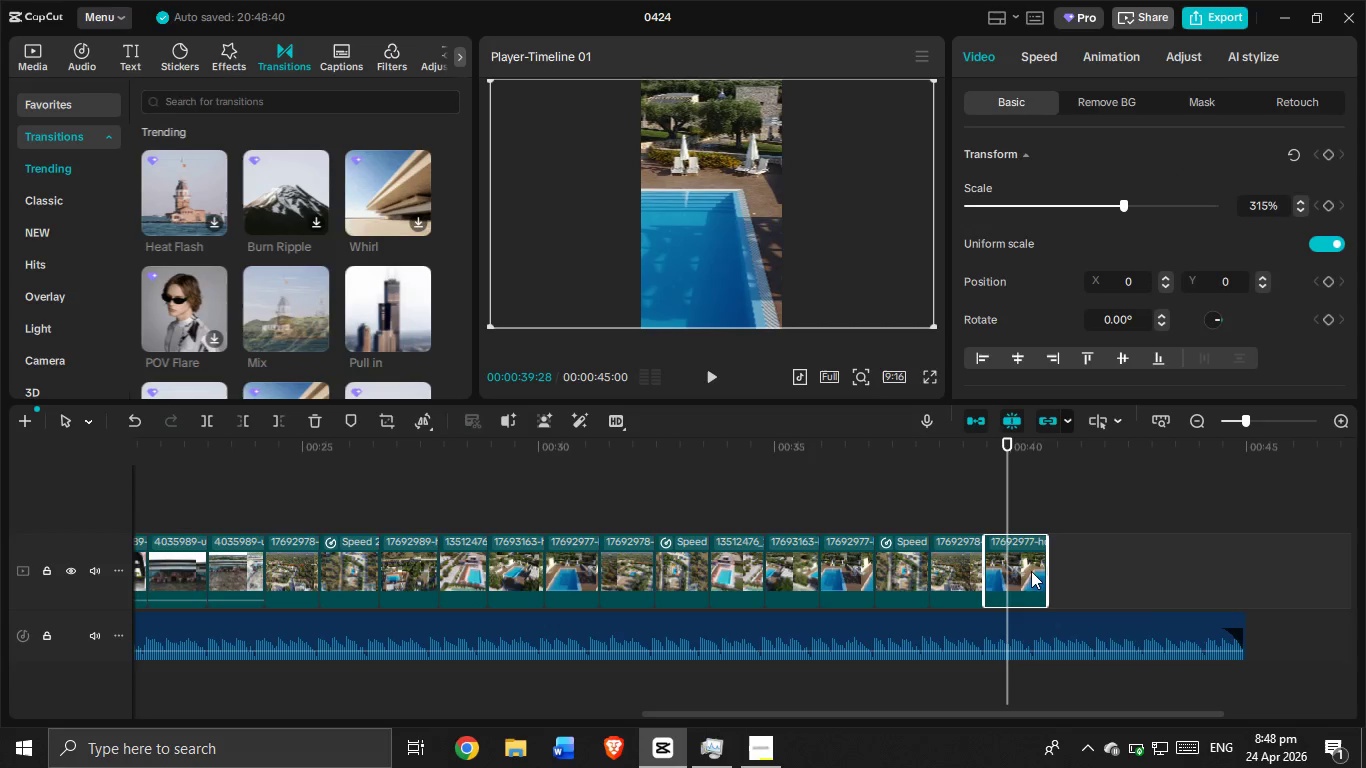 
left_click_drag(start_coordinate=[1022, 571], to_coordinate=[906, 492])
 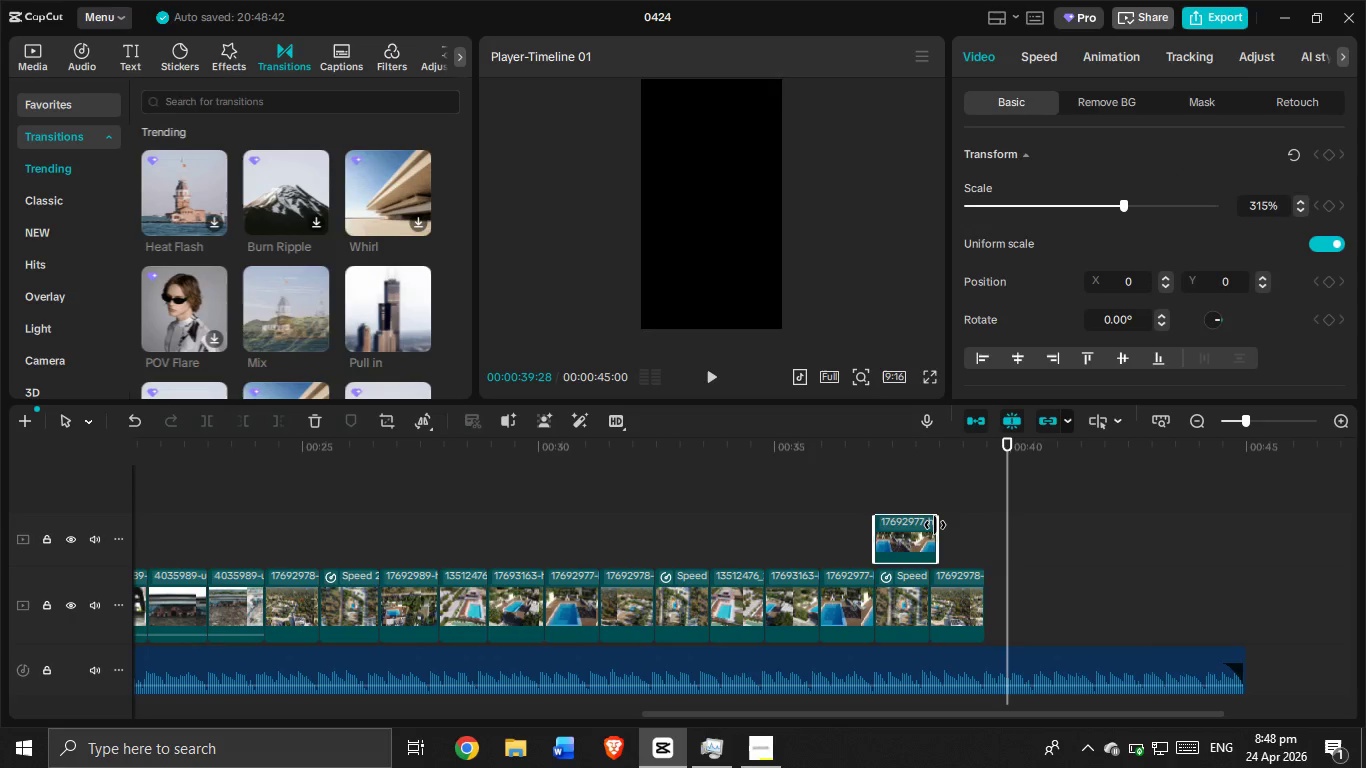 
left_click_drag(start_coordinate=[935, 525], to_coordinate=[927, 529])
 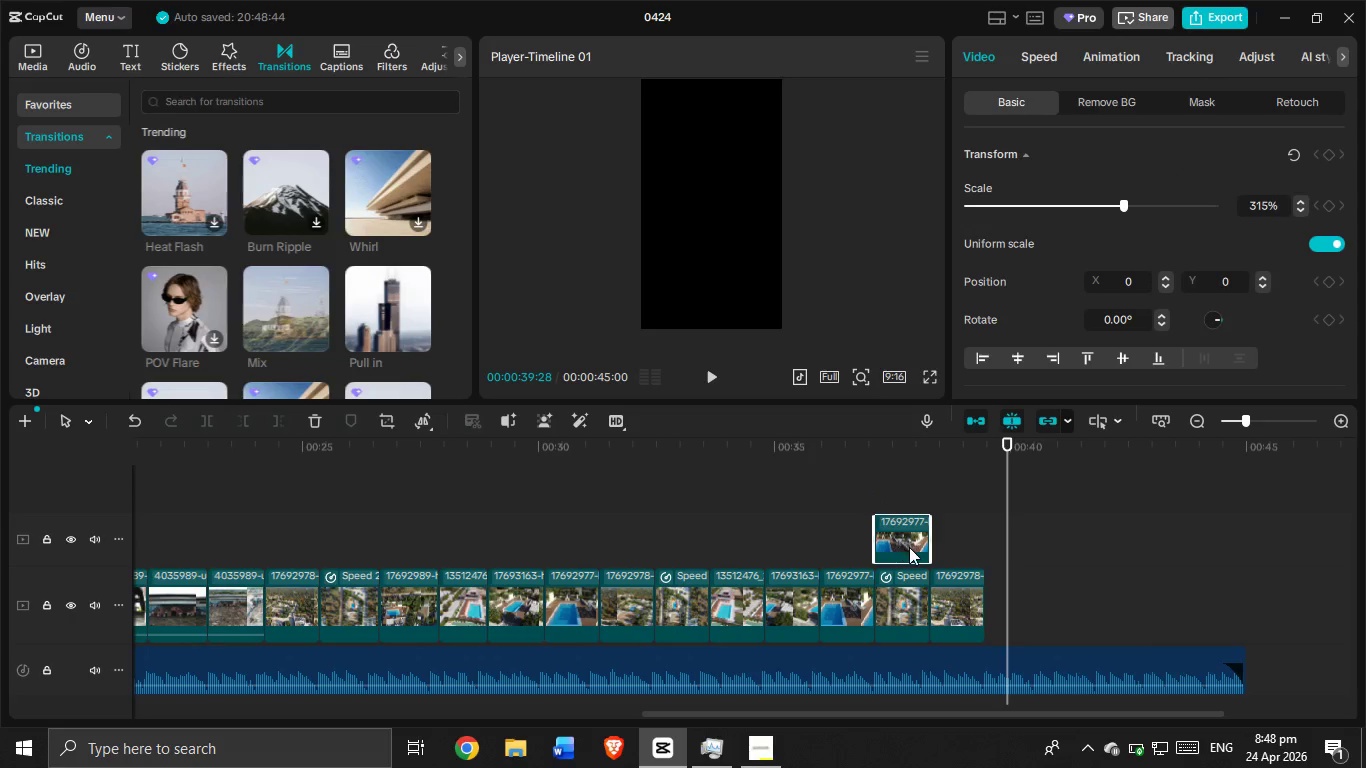 
left_click_drag(start_coordinate=[909, 547], to_coordinate=[1031, 615])
 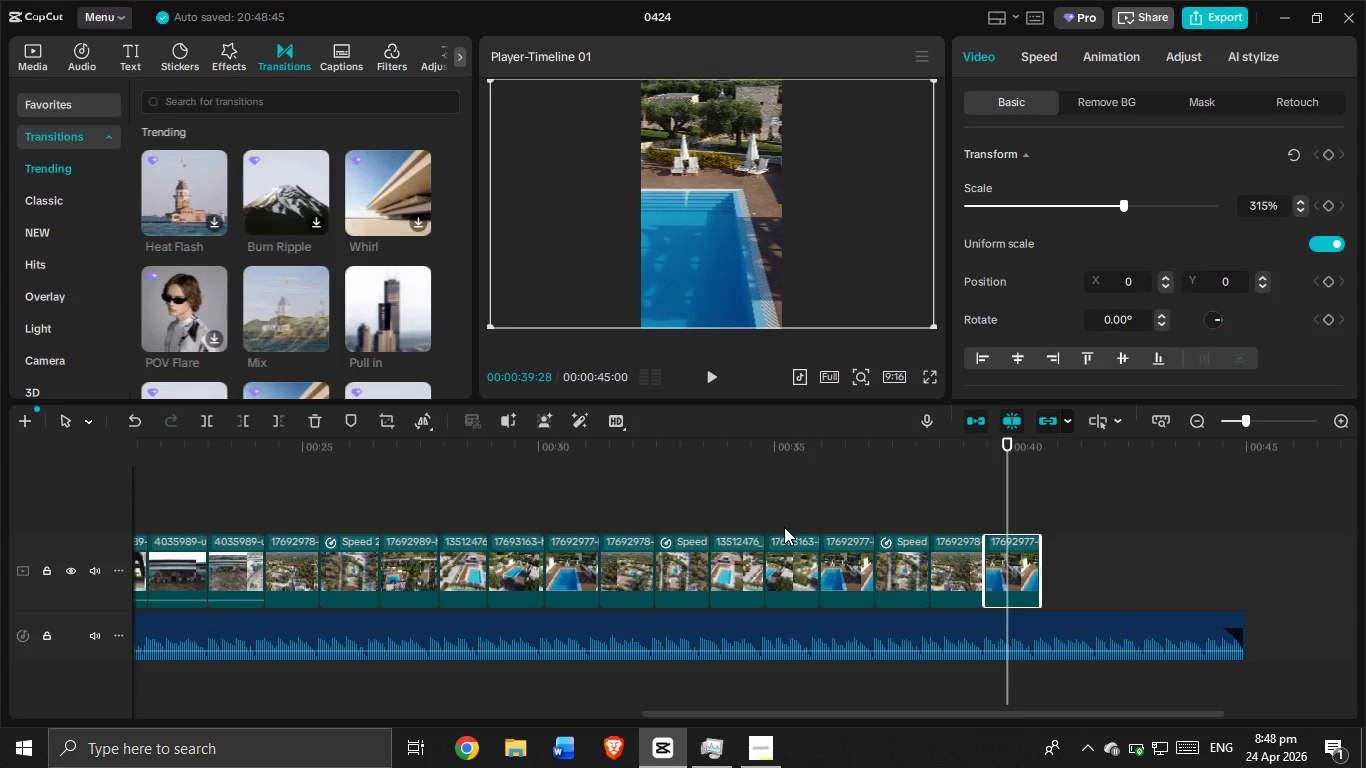 
double_click([784, 551])
 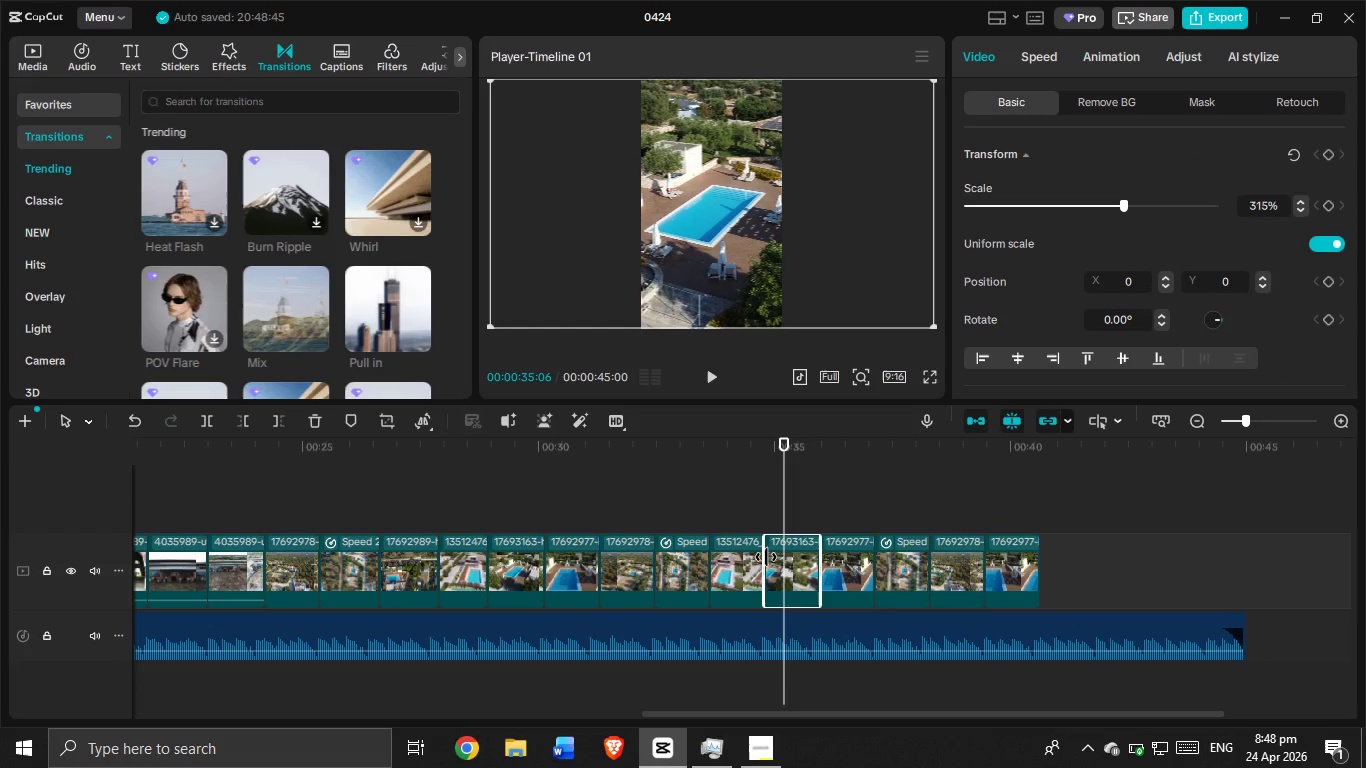 
key(Control+C)
 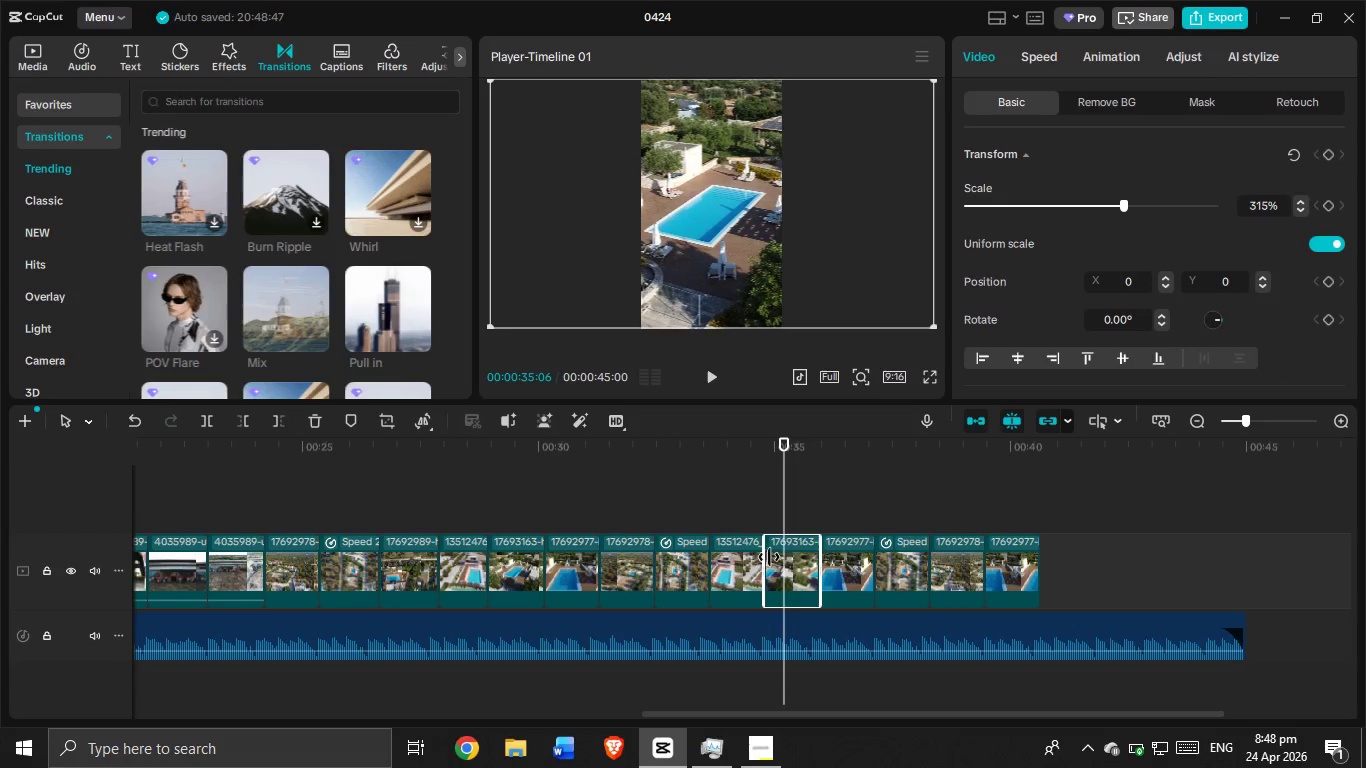 
key(Control+V)
 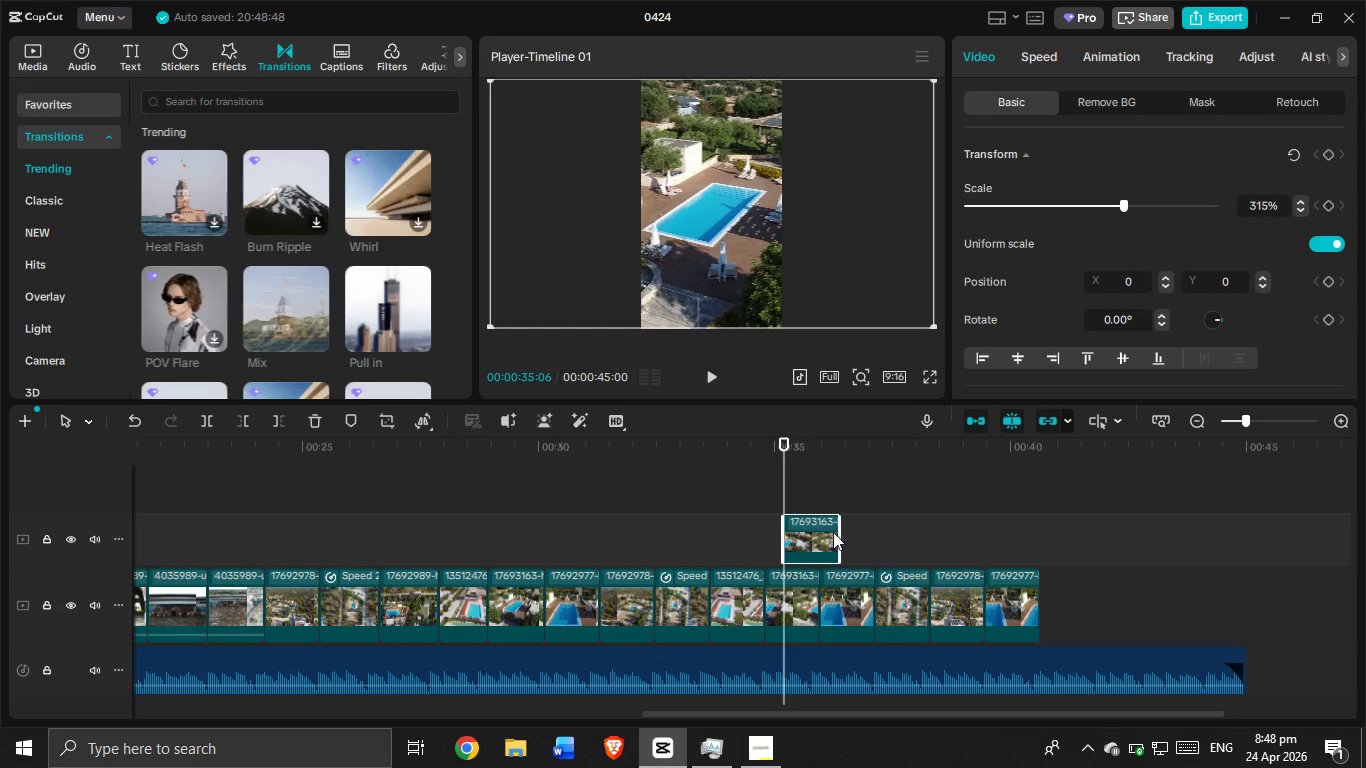 
left_click_drag(start_coordinate=[838, 530], to_coordinate=[975, 560])
 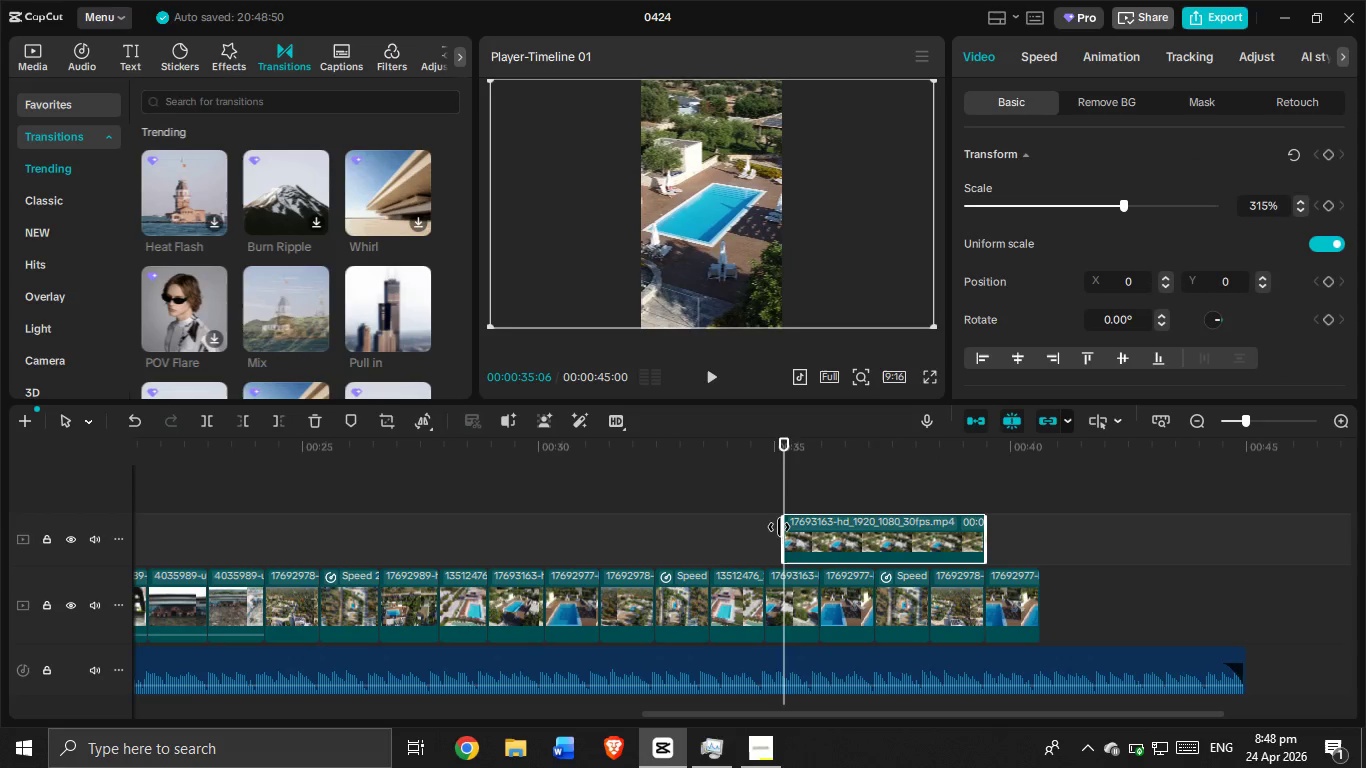 
left_click_drag(start_coordinate=[779, 527], to_coordinate=[926, 556])
 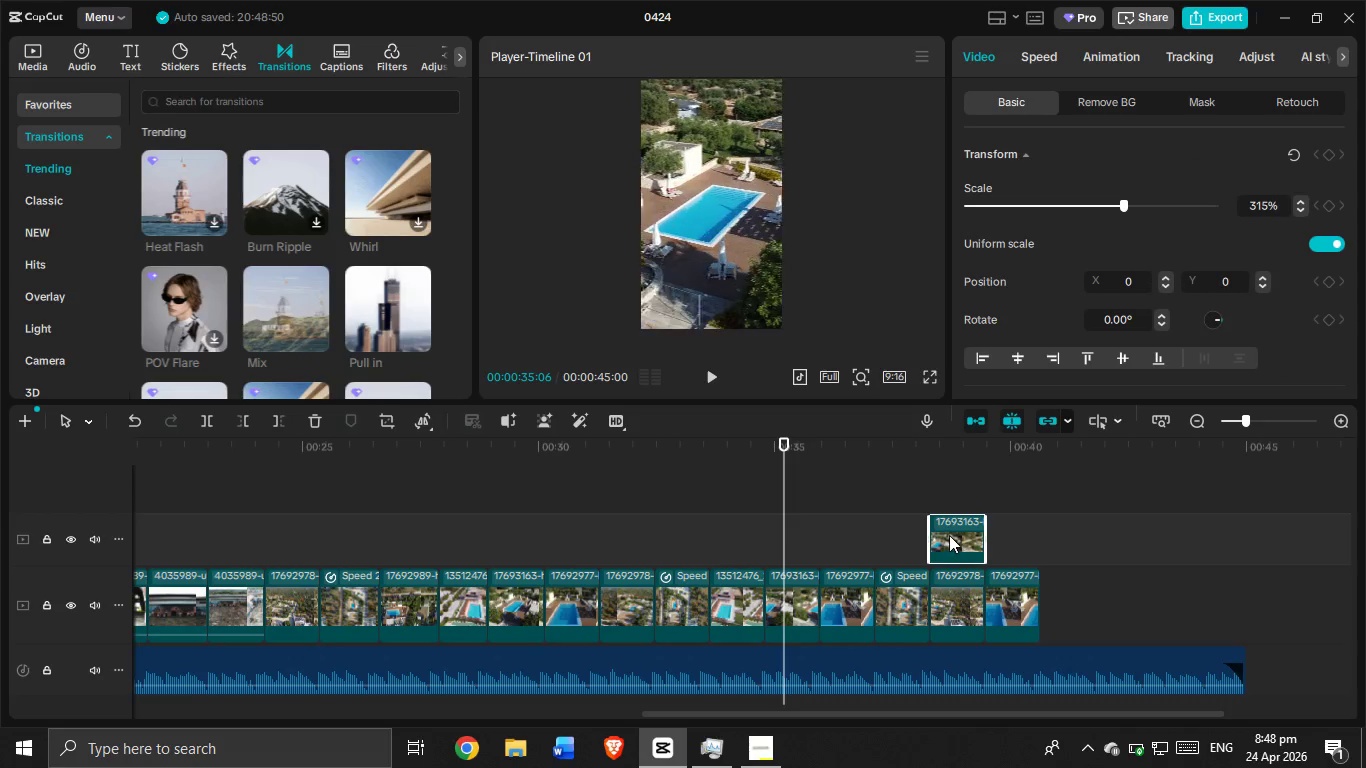 
left_click_drag(start_coordinate=[949, 535], to_coordinate=[1046, 594])
 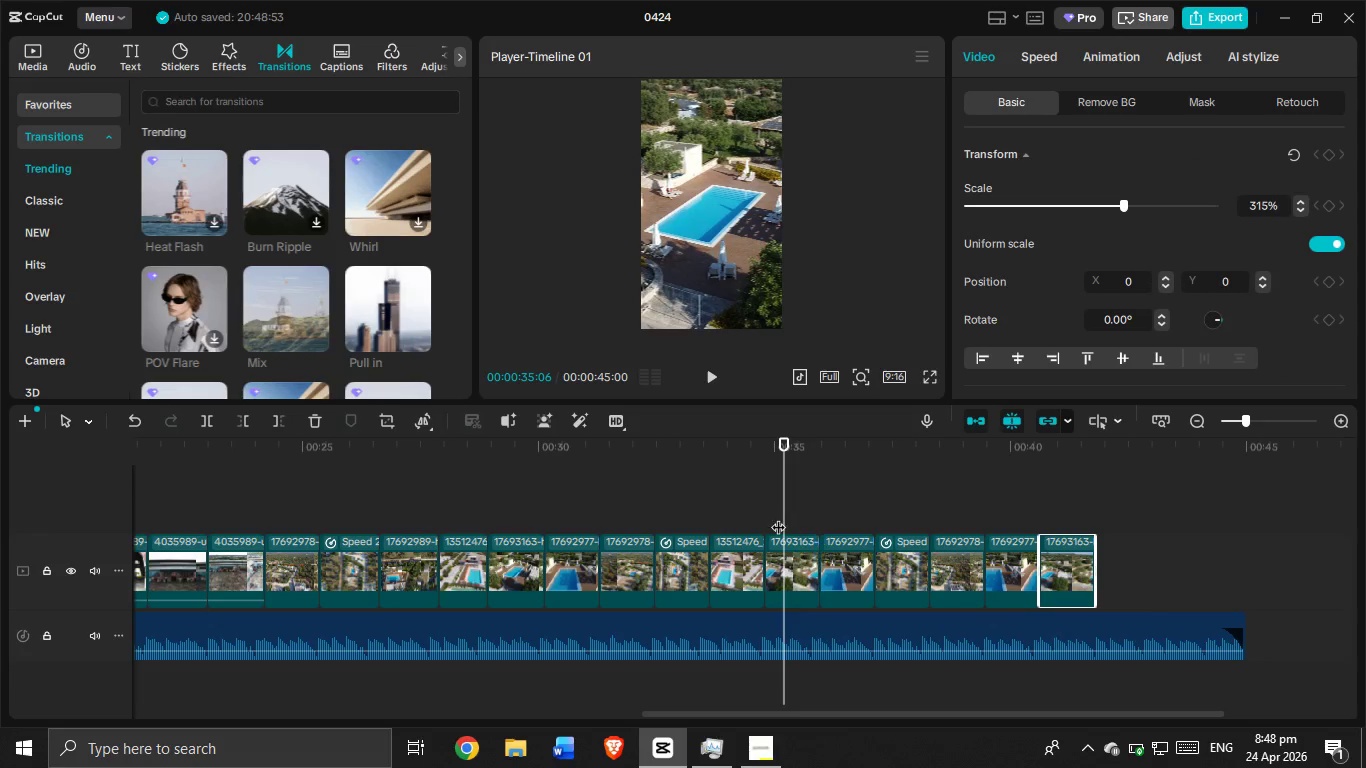 
left_click([735, 496])
 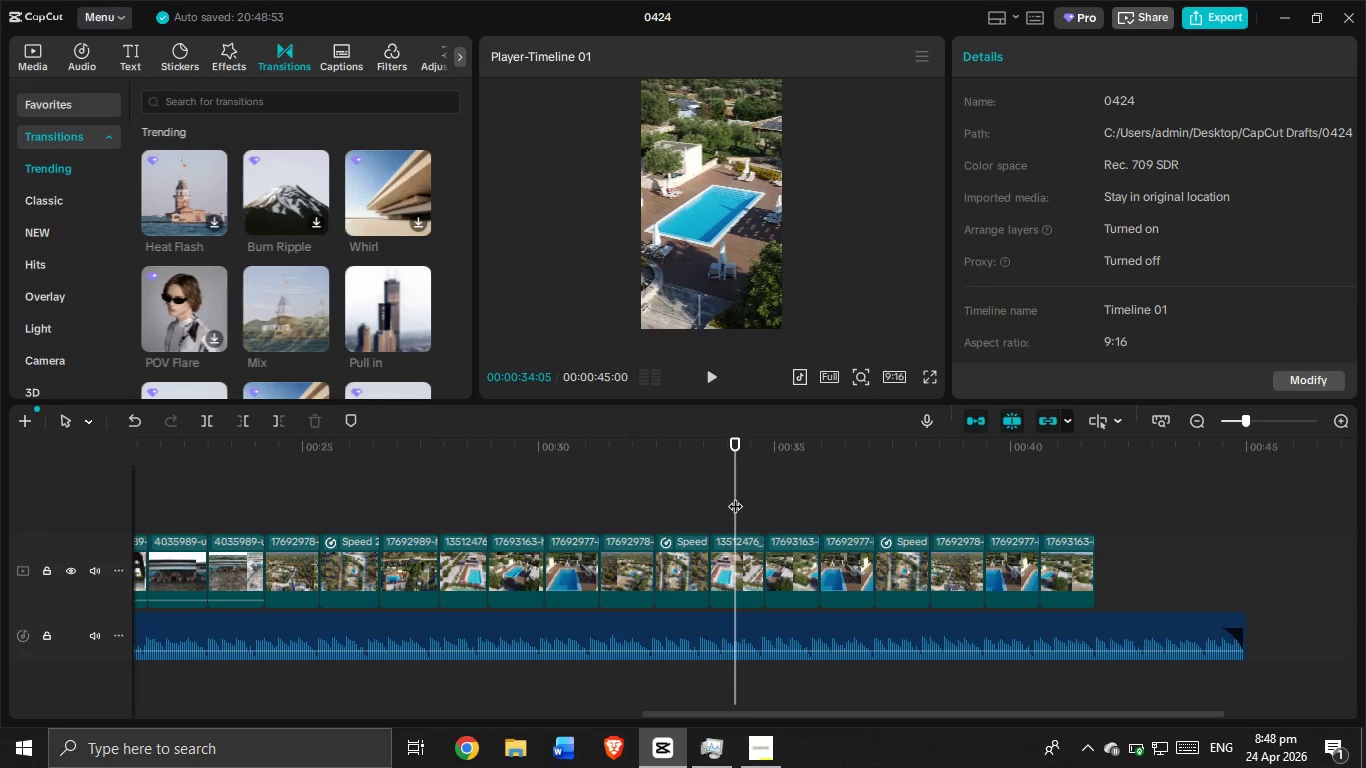 
left_click_drag(start_coordinate=[735, 496], to_coordinate=[91, 496])
 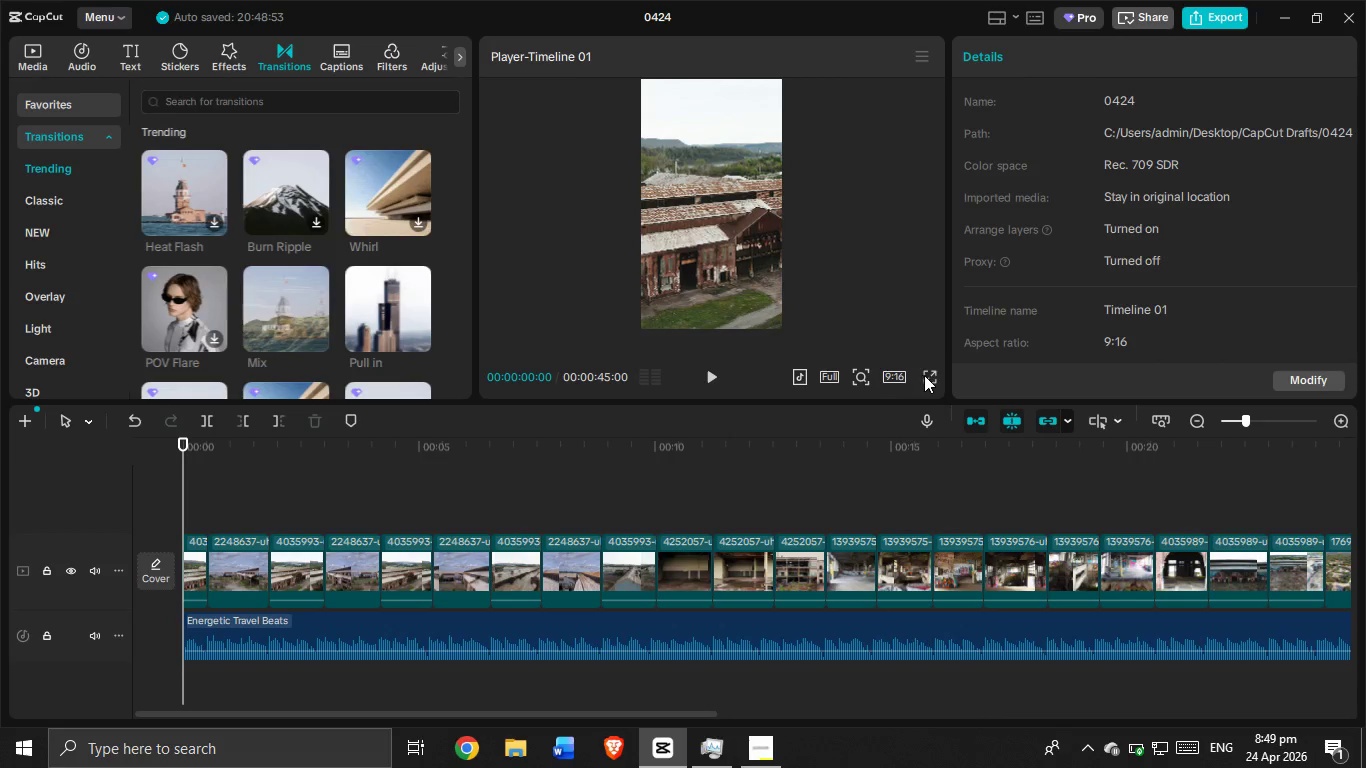 
left_click([928, 375])
 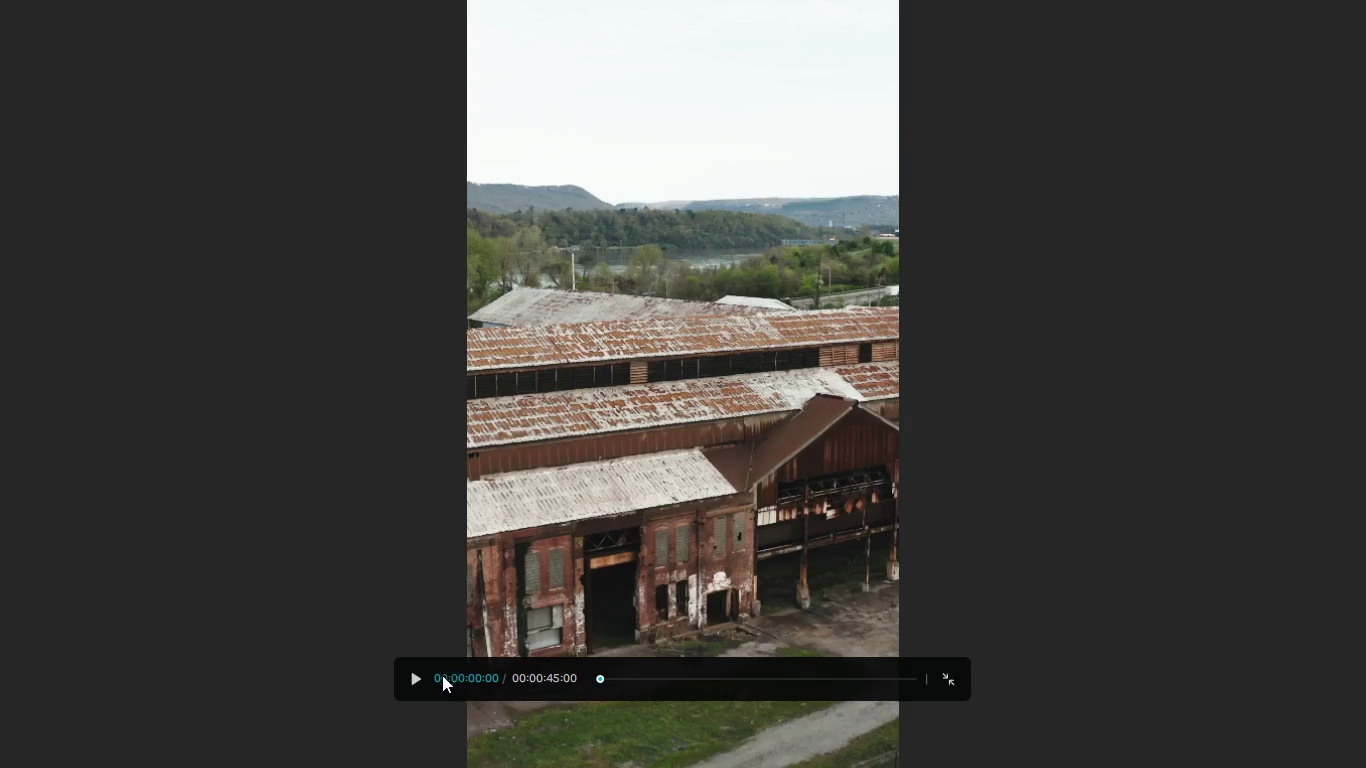 
left_click([411, 681])
 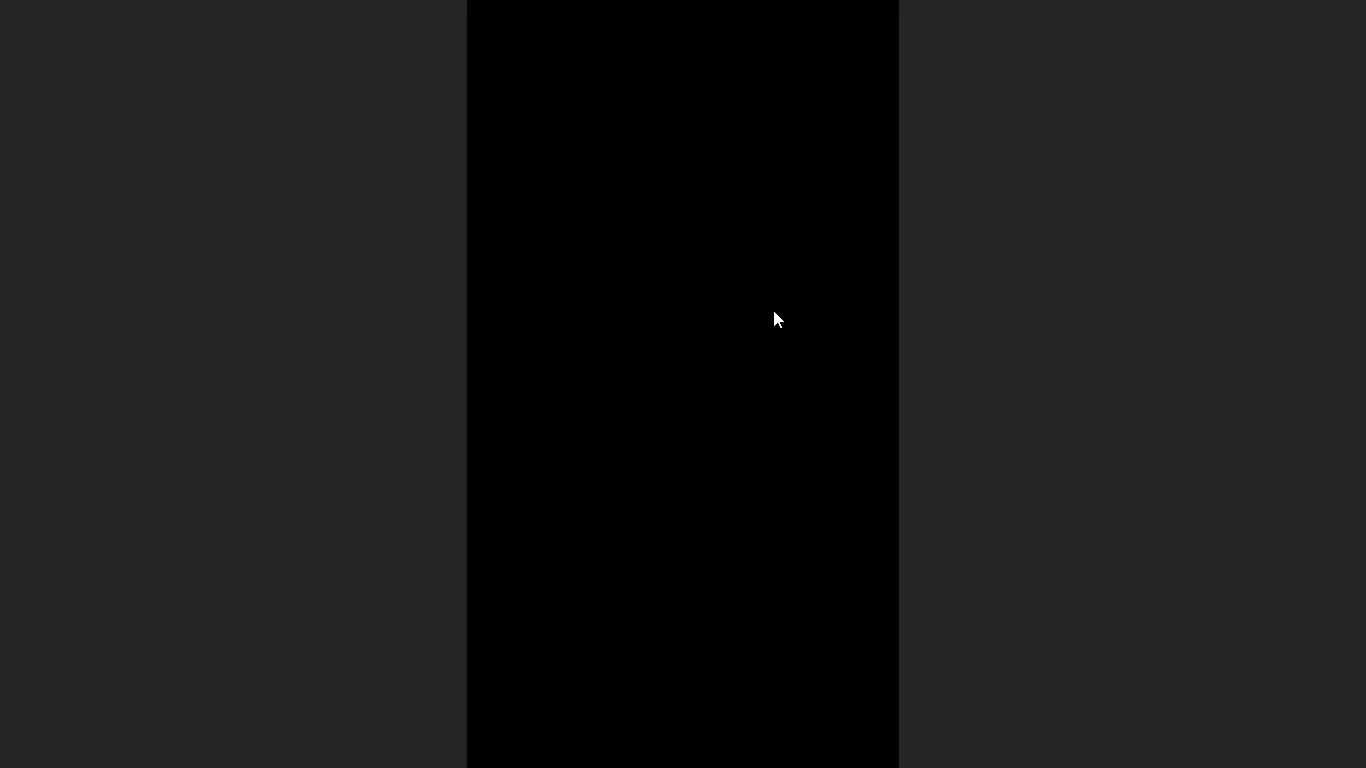 
wait(48.84)
 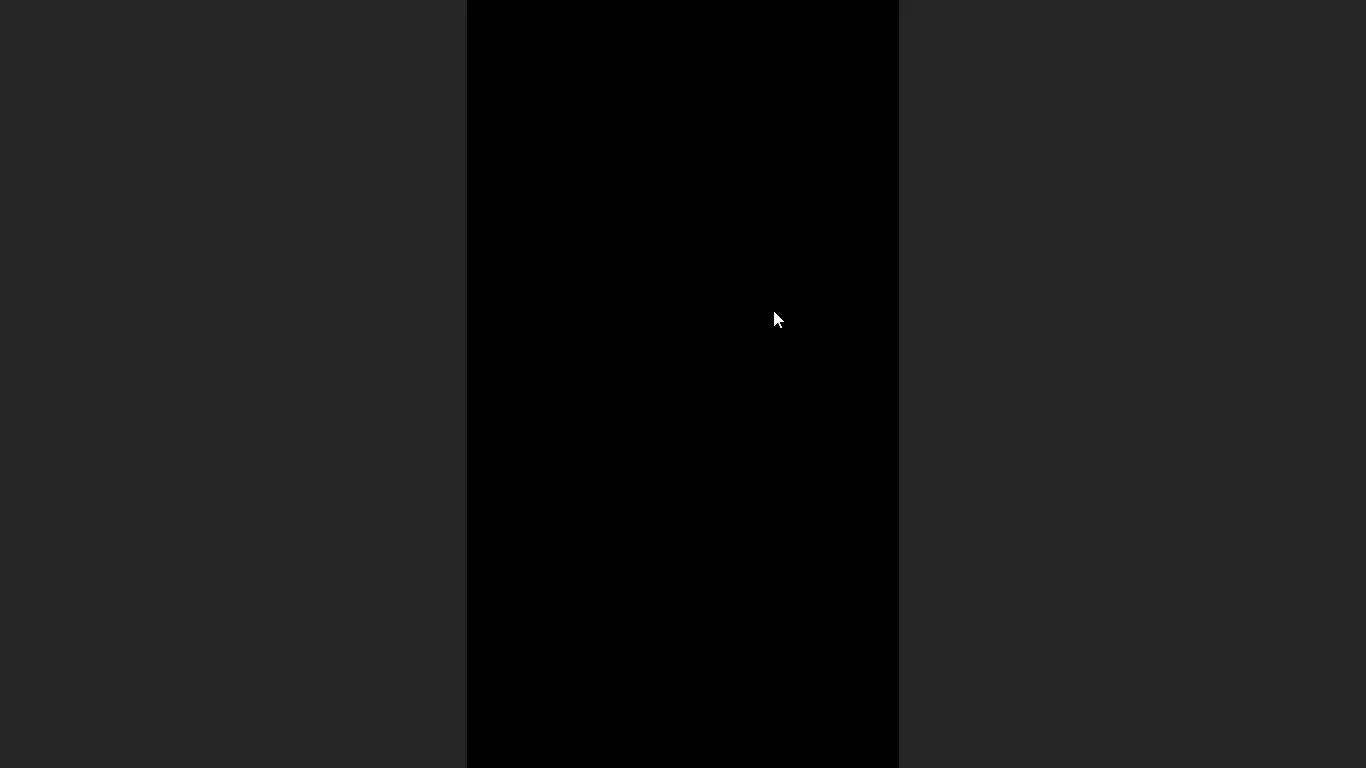 
left_click([694, 424])
 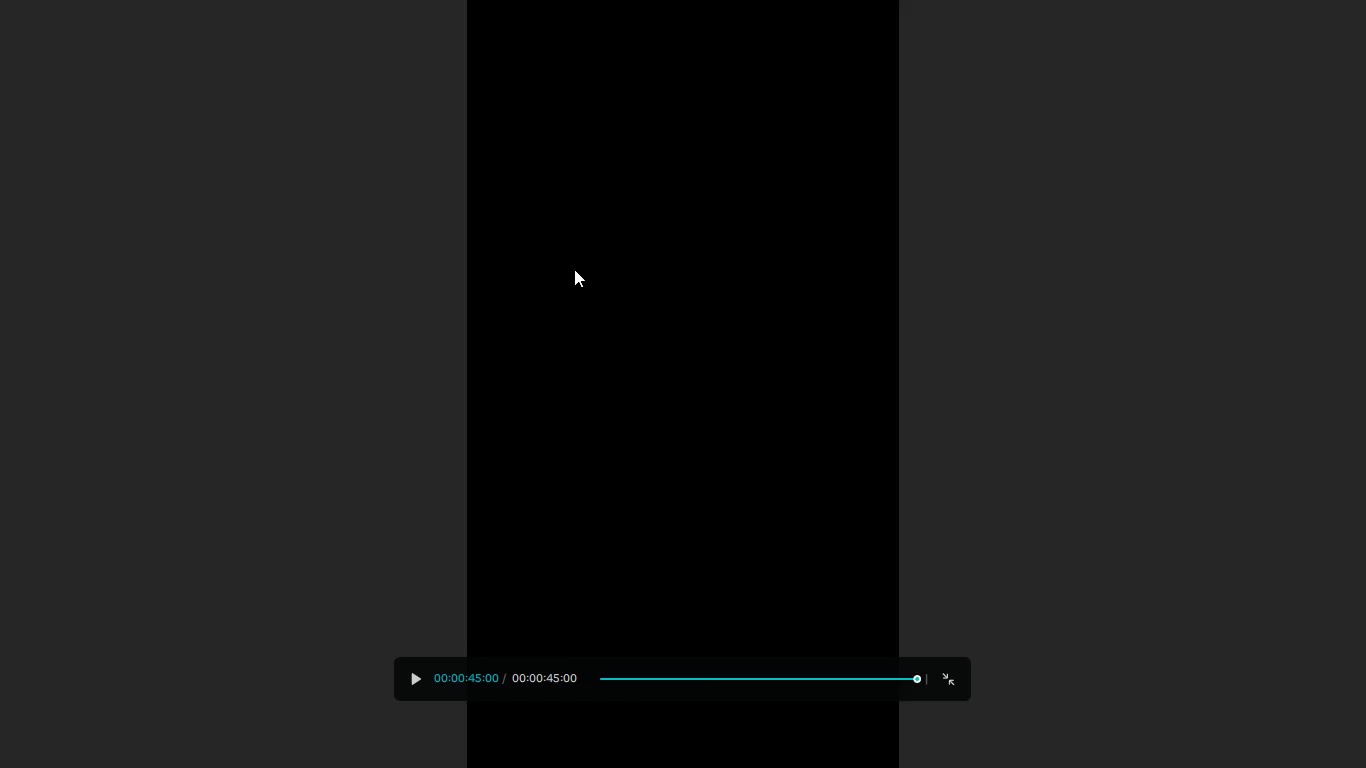 
key(Escape)
 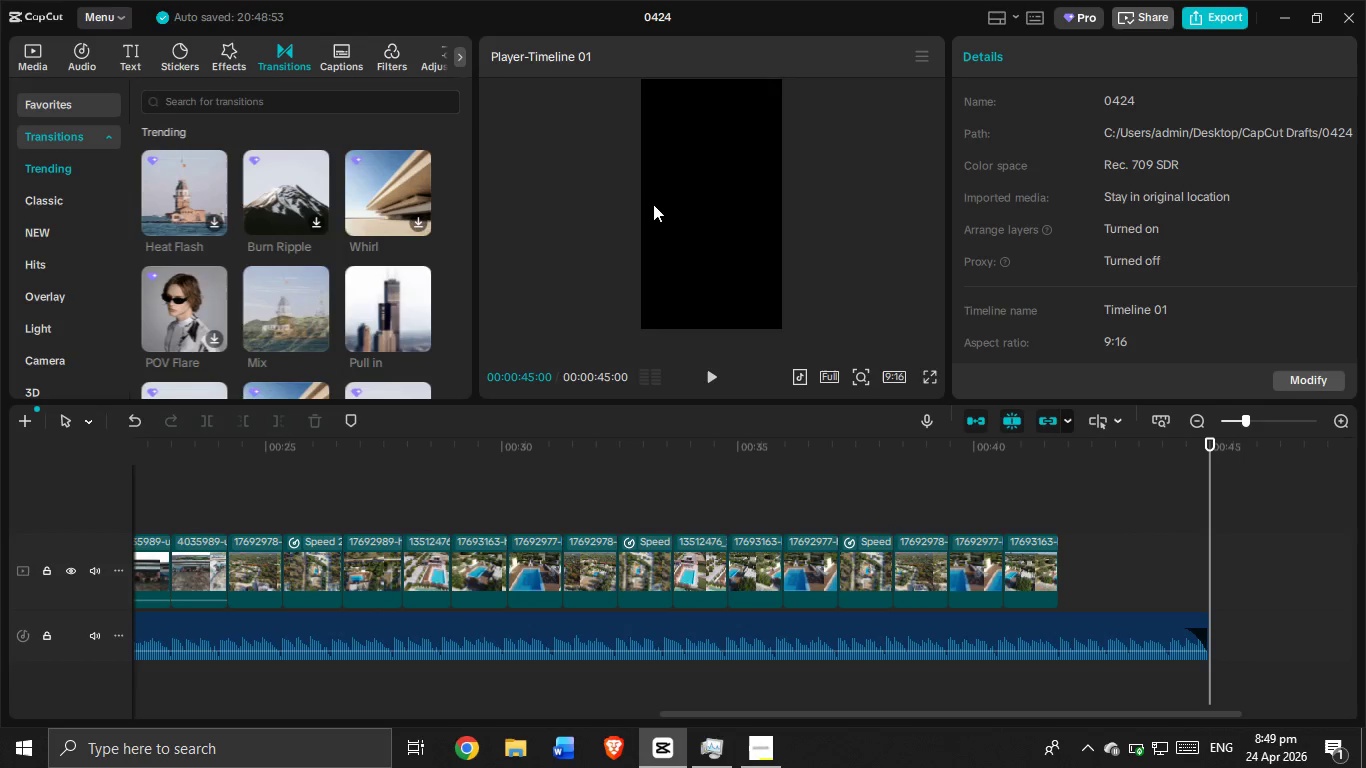 
scroll: coordinate [656, 220], scroll_direction: down, amount: 3.0
 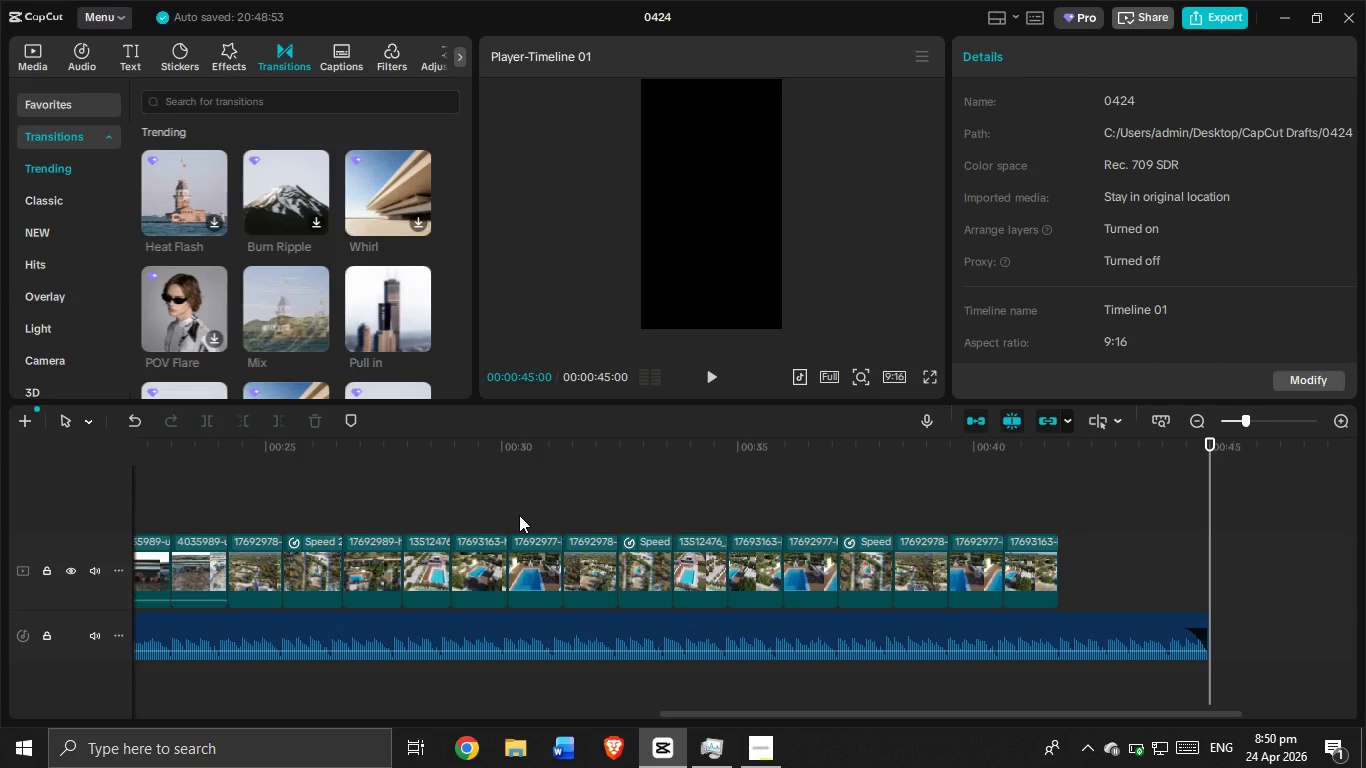 
wait(17.09)
 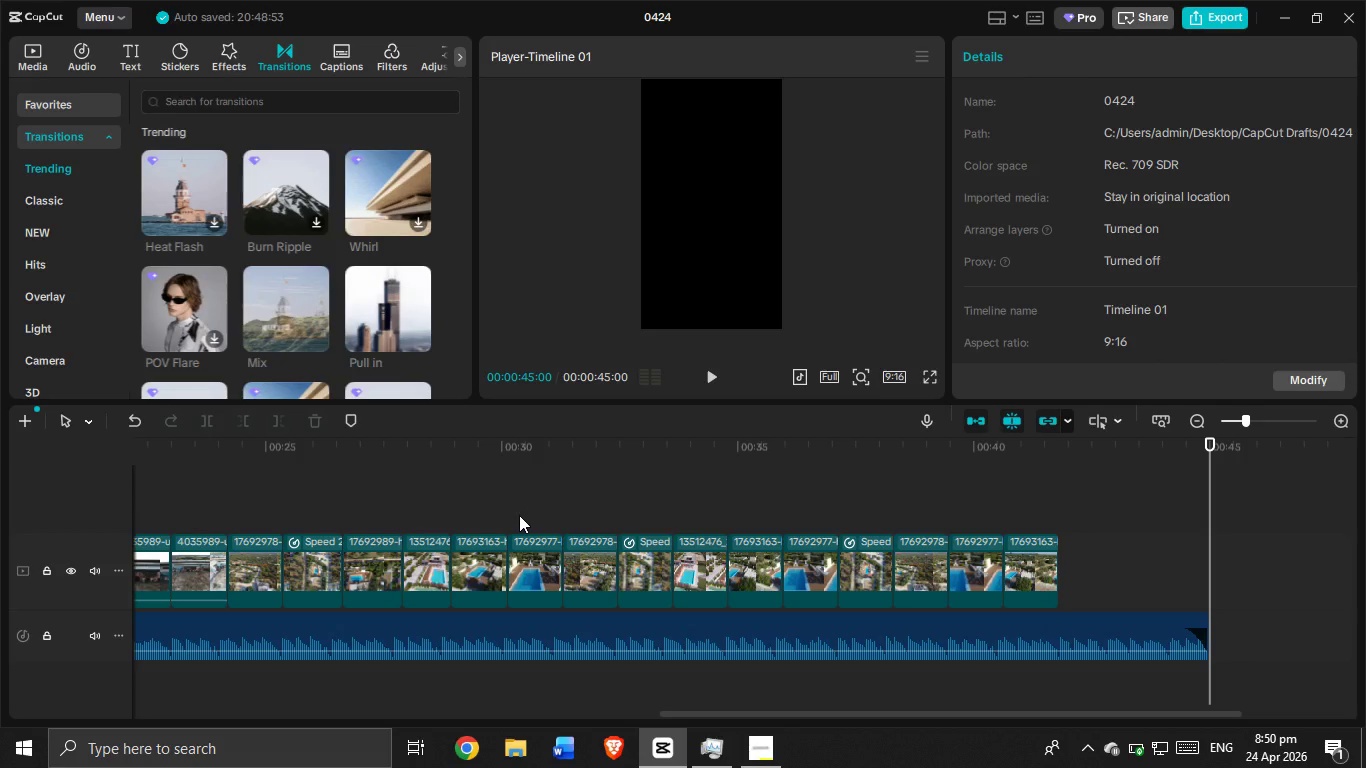 
scroll: coordinate [269, 143], scroll_direction: down, amount: 2.0
 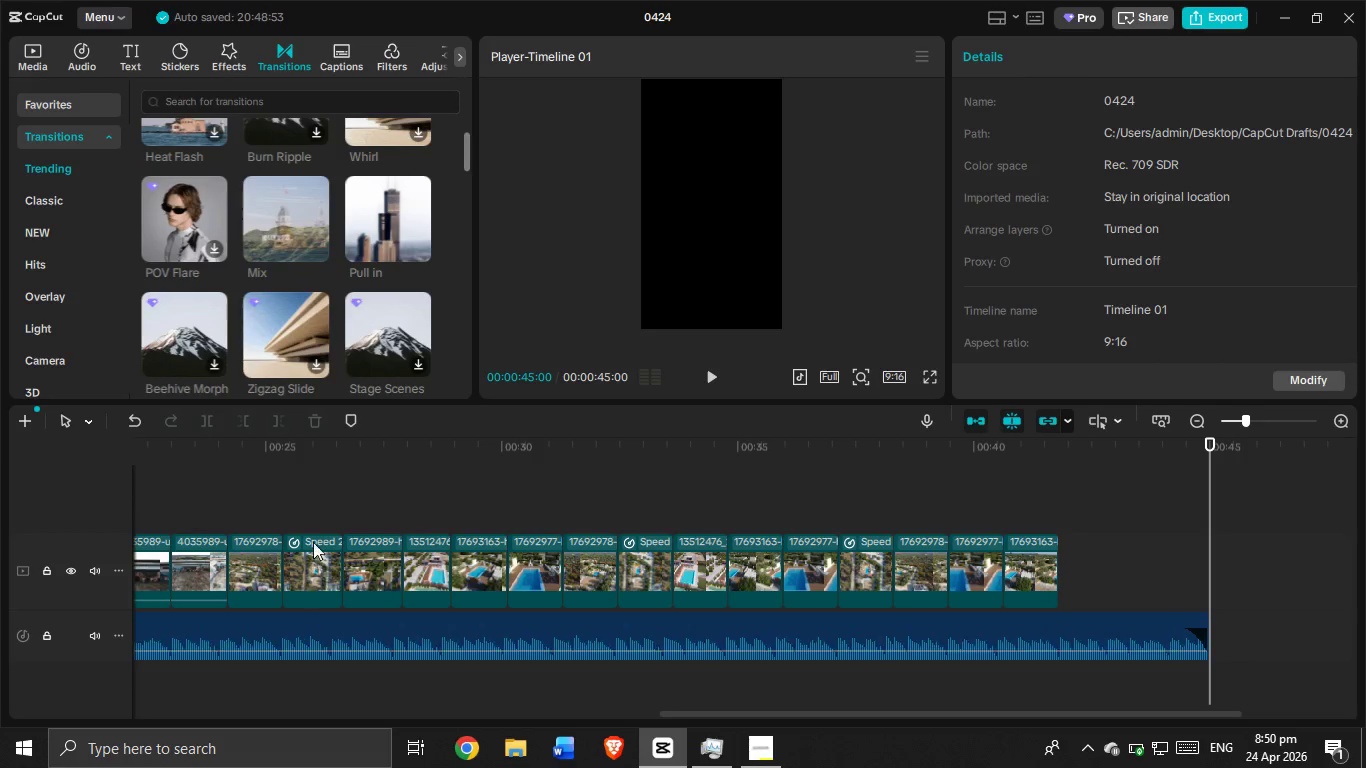 
left_click([314, 505])
 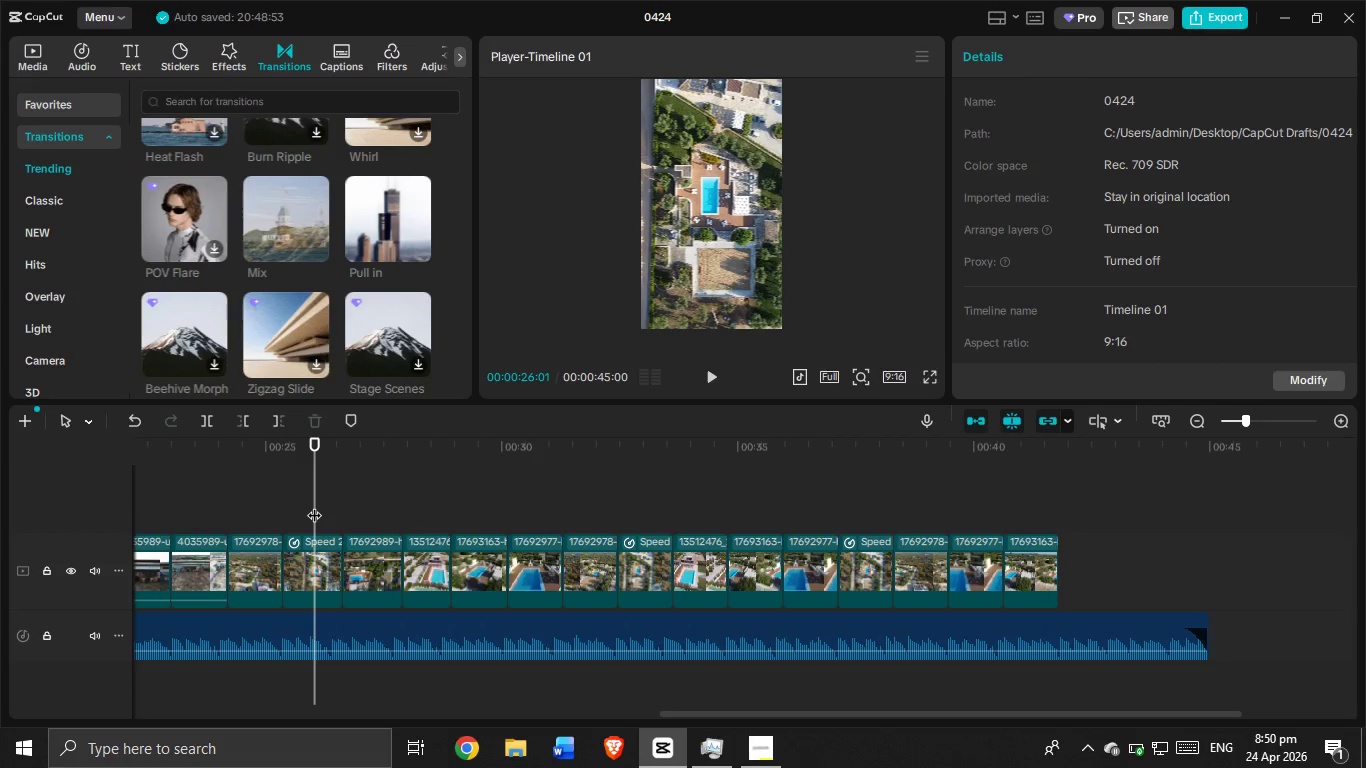 
left_click_drag(start_coordinate=[314, 505], to_coordinate=[1053, 455])
 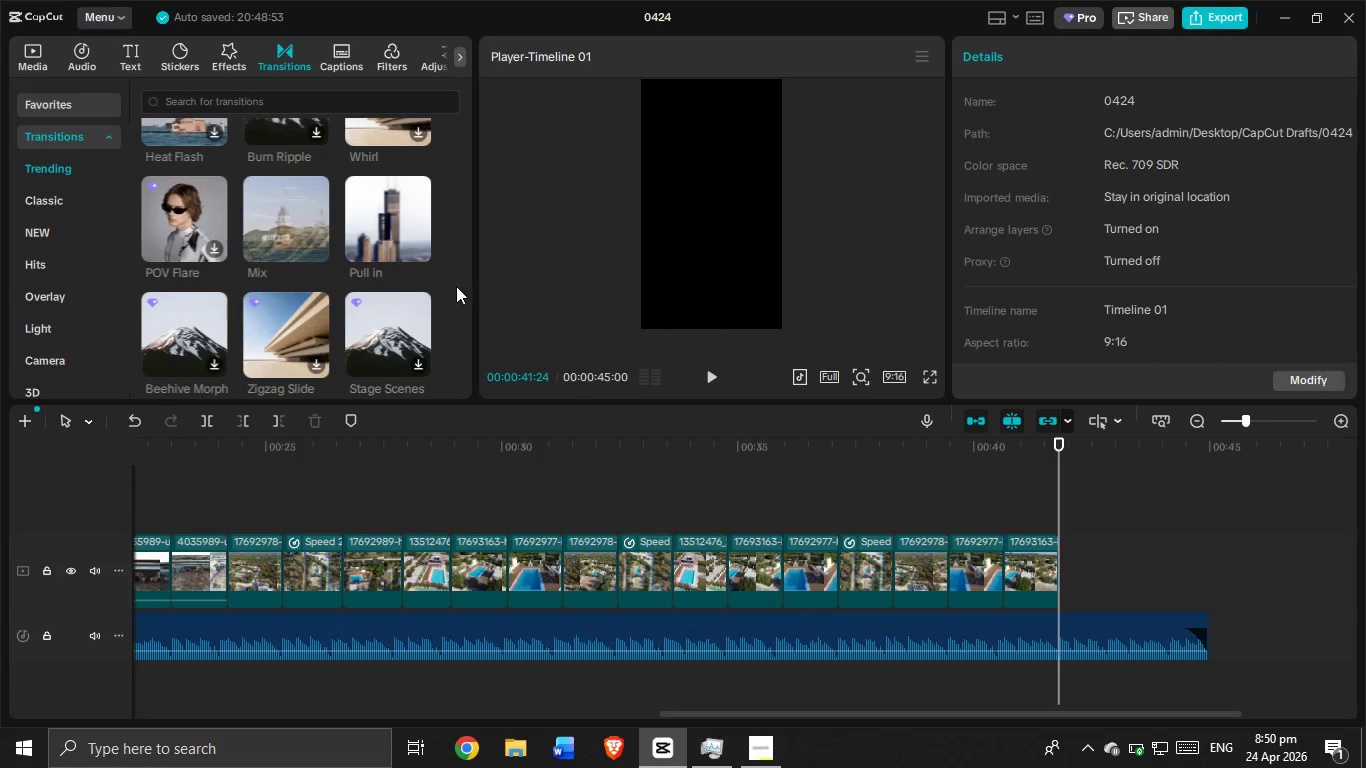 
scroll: coordinate [352, 228], scroll_direction: up, amount: 6.0
 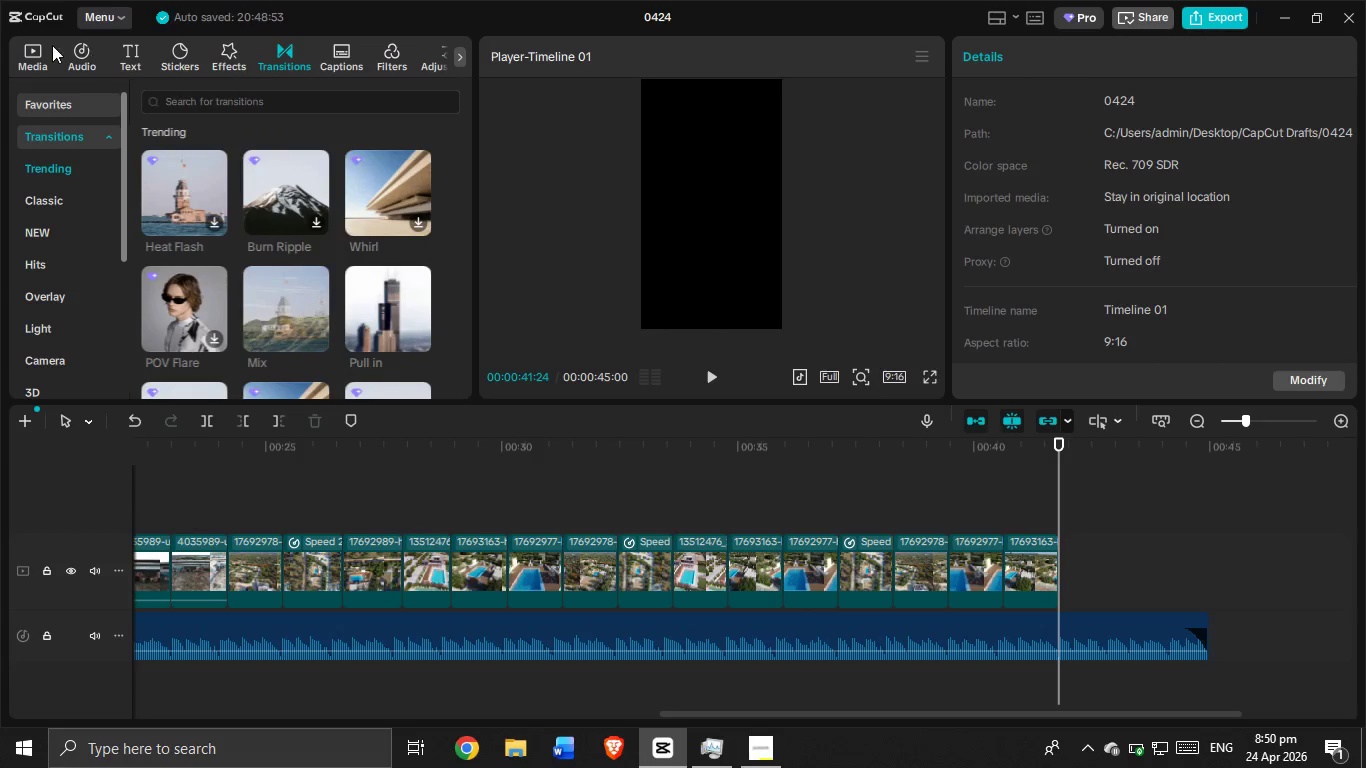 
left_click([40, 52])
 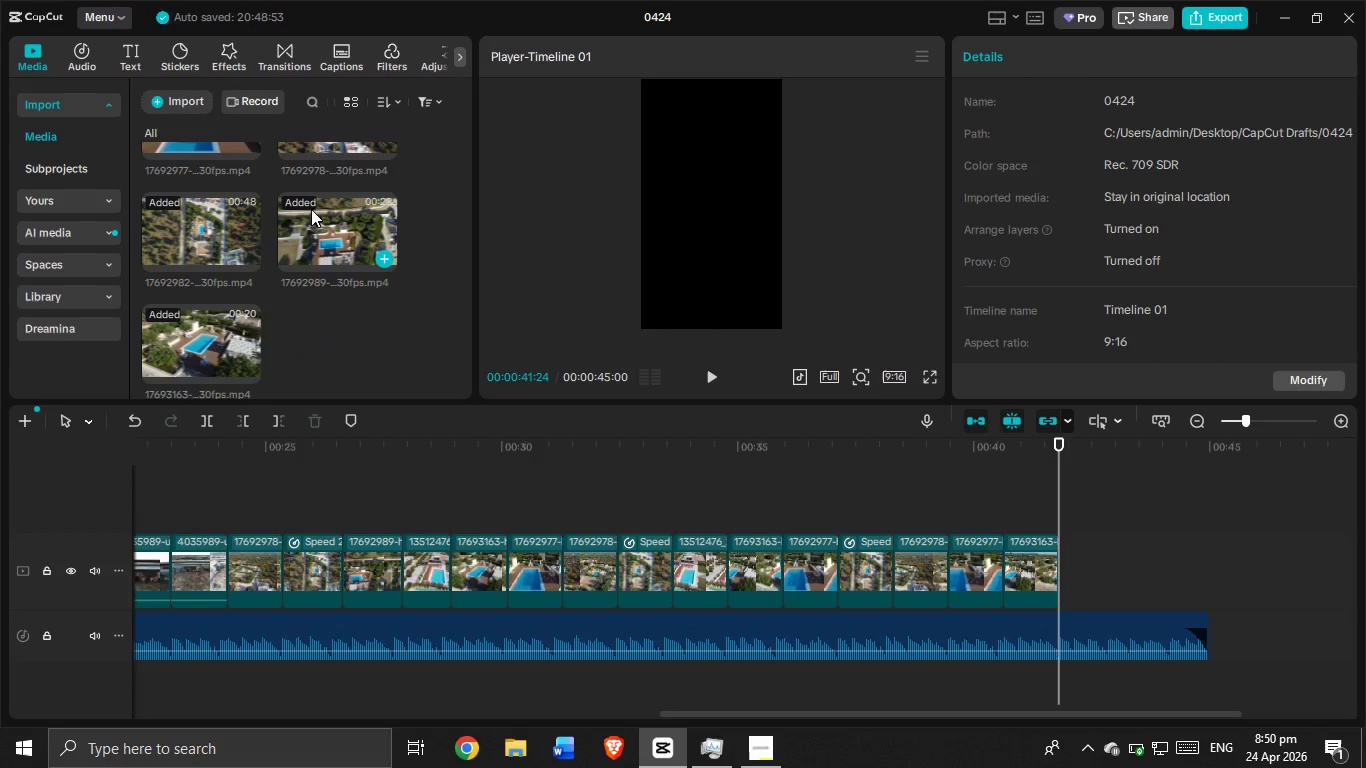 
scroll: coordinate [241, 276], scroll_direction: up, amount: 10.0
 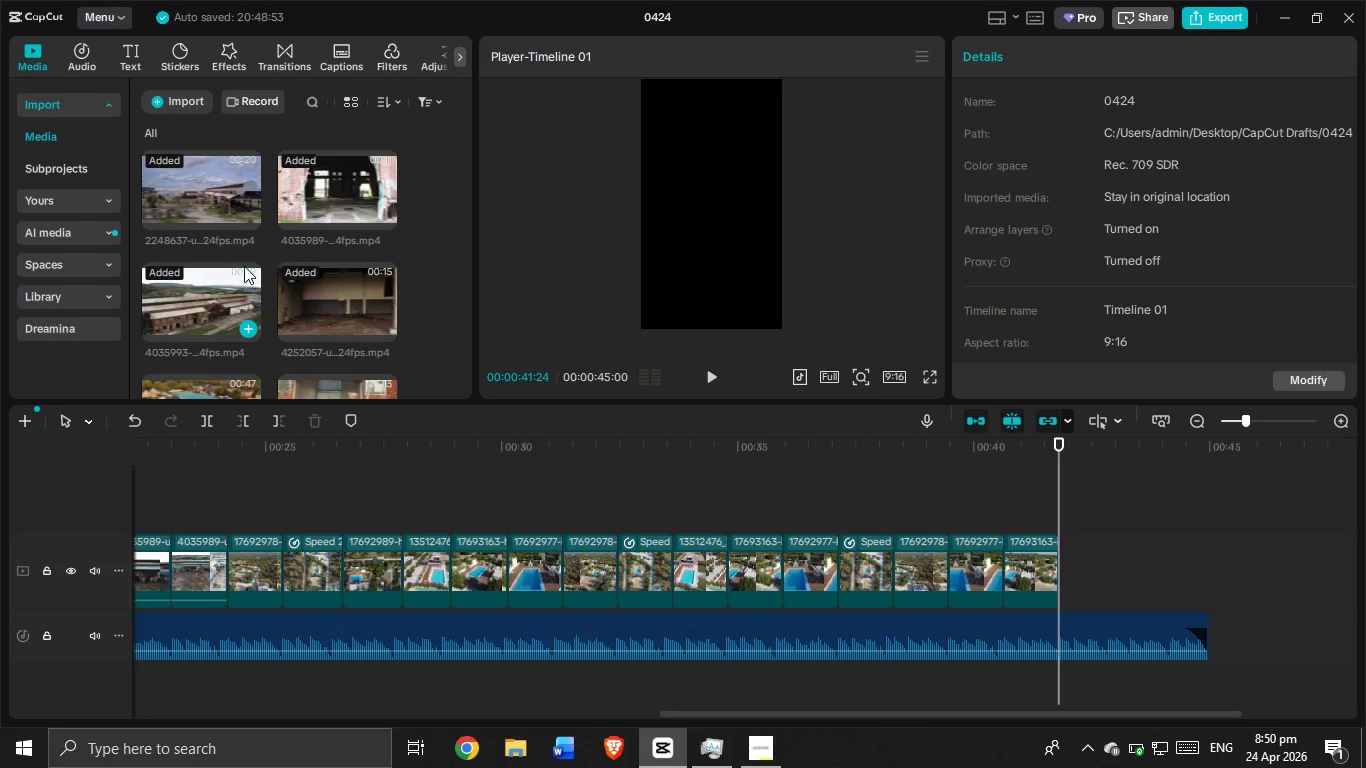 
scroll: coordinate [244, 266], scroll_direction: down, amount: 1.0
 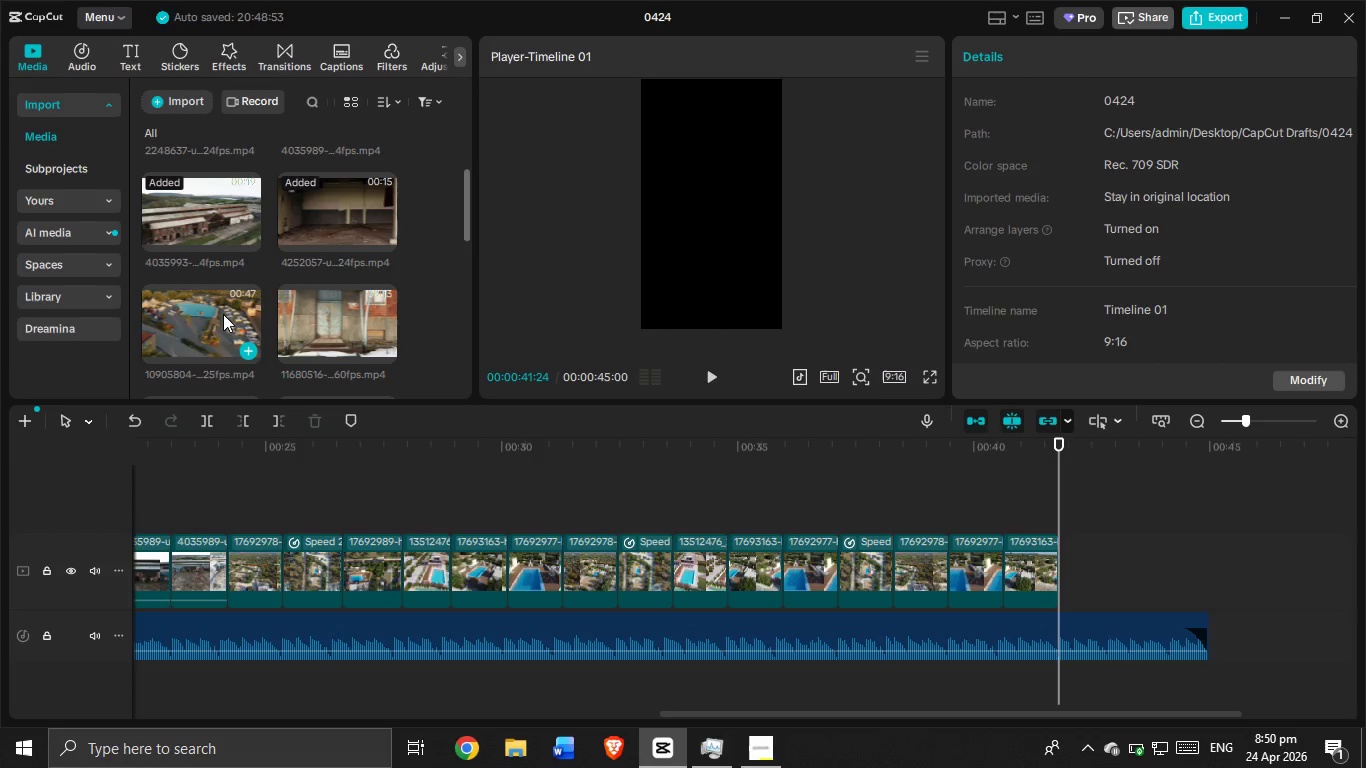 
left_click_drag(start_coordinate=[222, 314], to_coordinate=[1066, 553])
 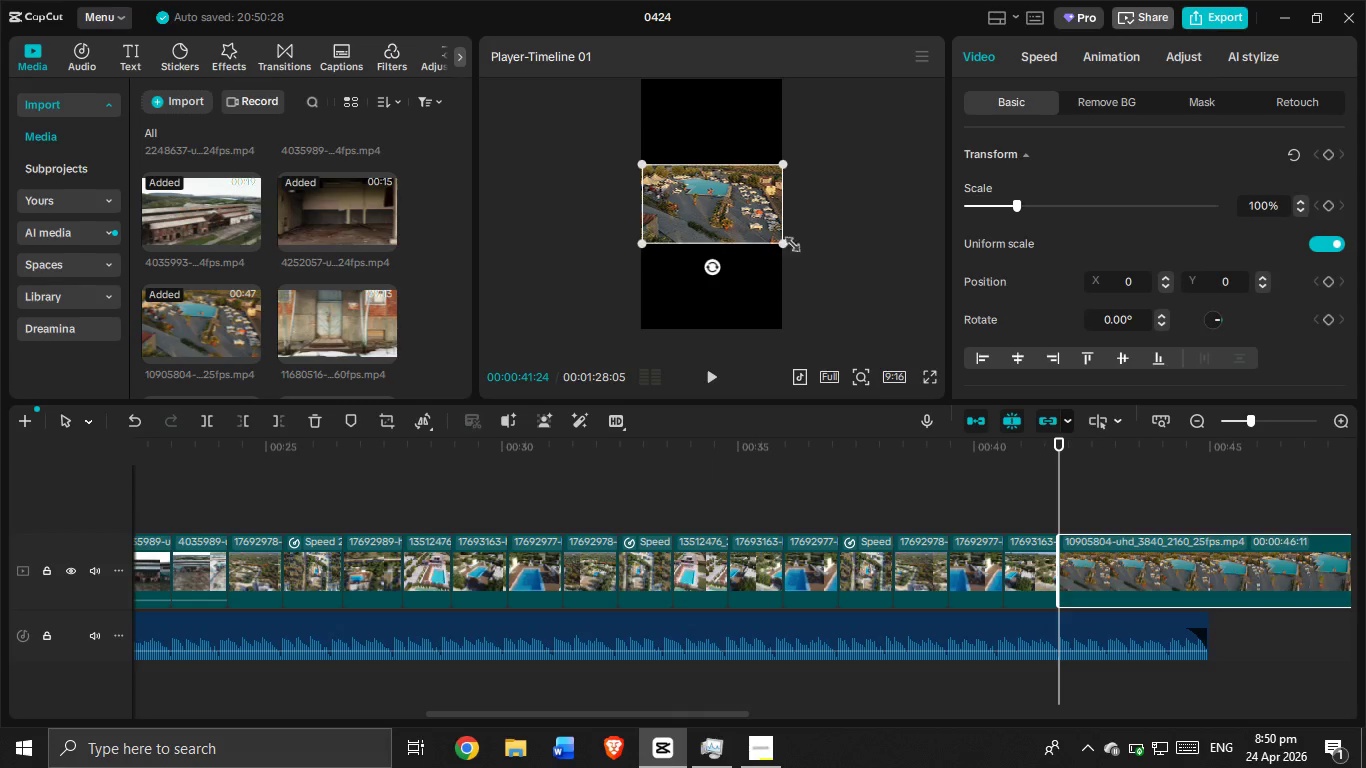 
left_click_drag(start_coordinate=[781, 242], to_coordinate=[995, 408])
 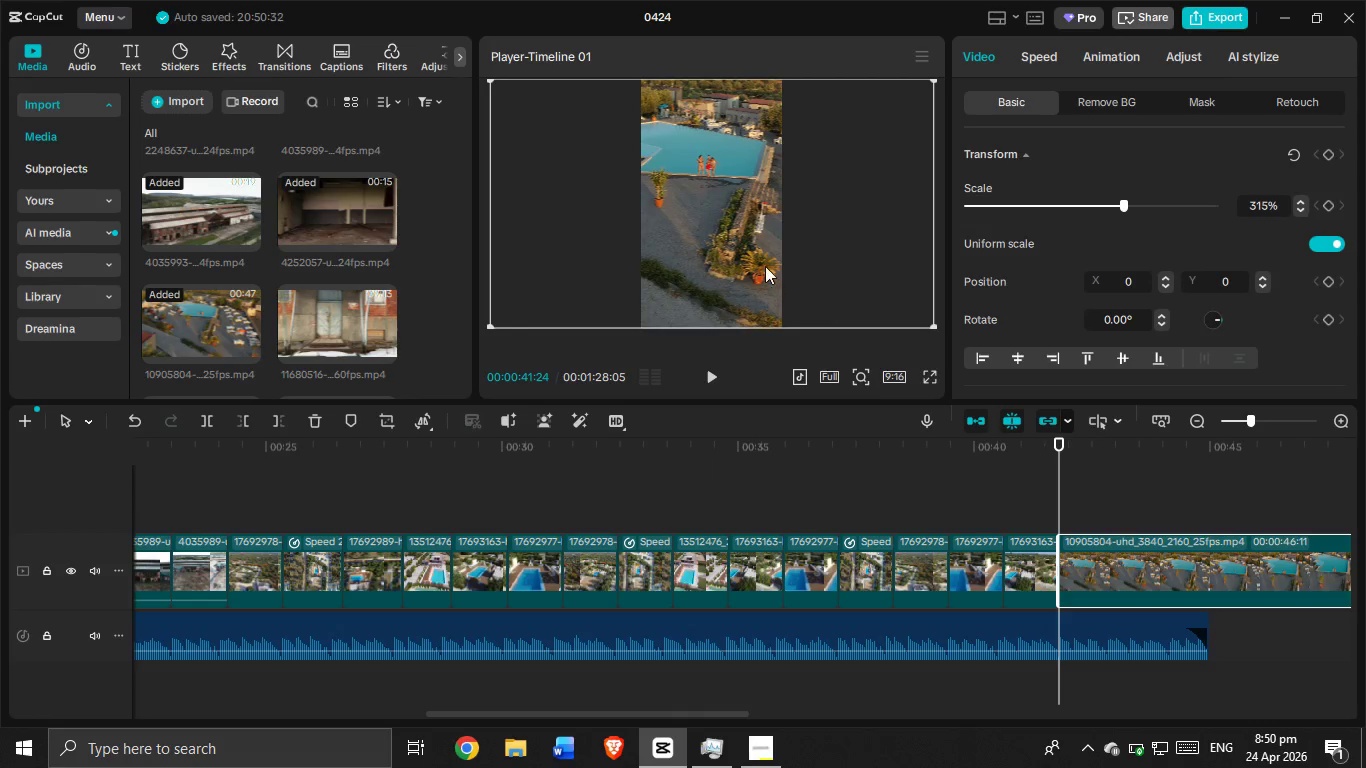 
left_click_drag(start_coordinate=[765, 266], to_coordinate=[785, 272])
 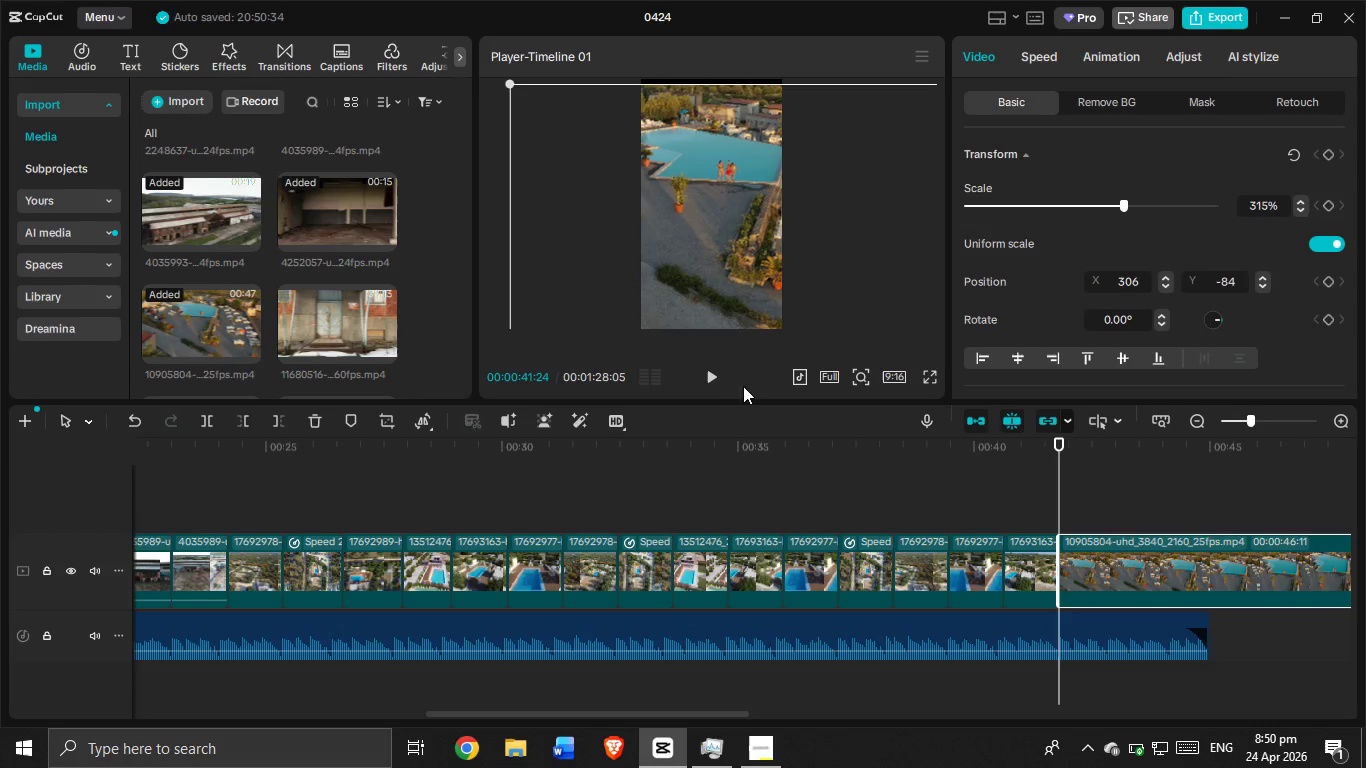 
left_click([723, 373])
 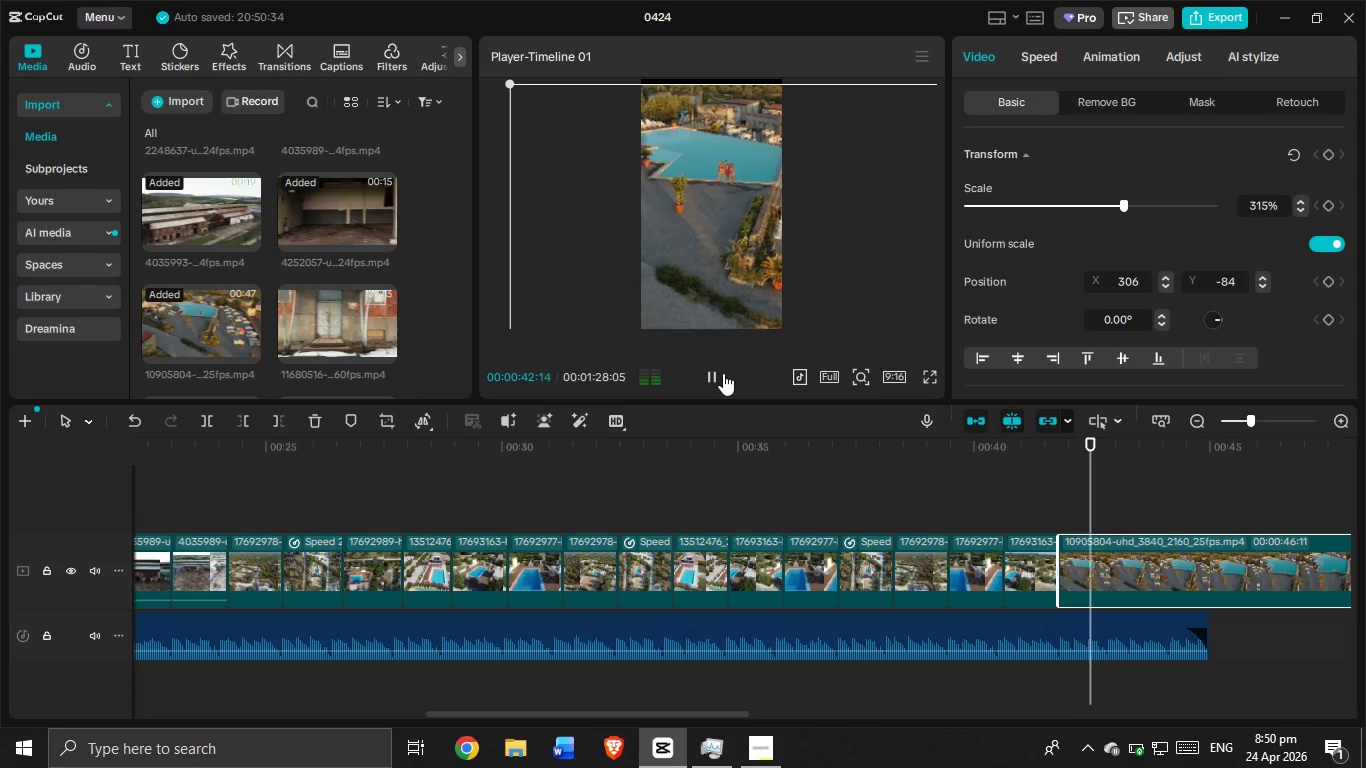 
left_click([723, 373])
 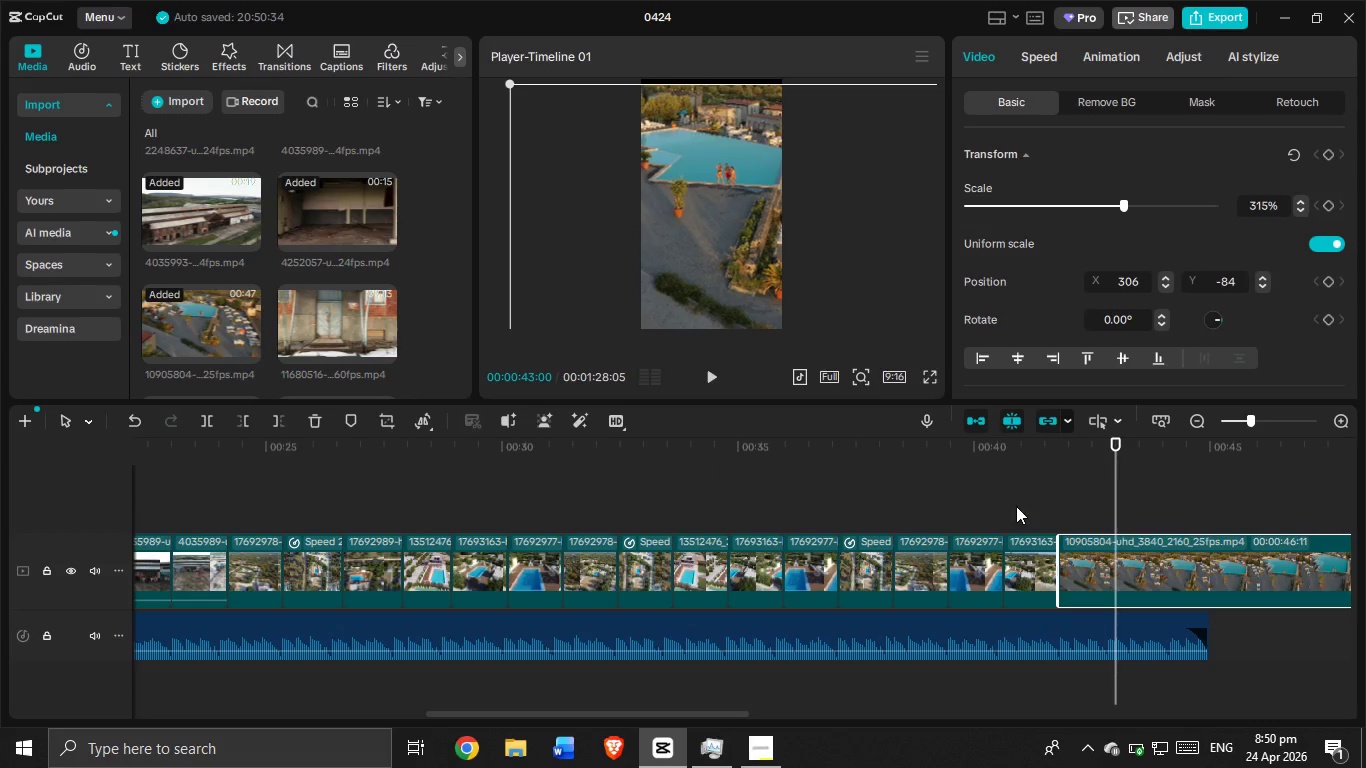 
left_click([982, 470])
 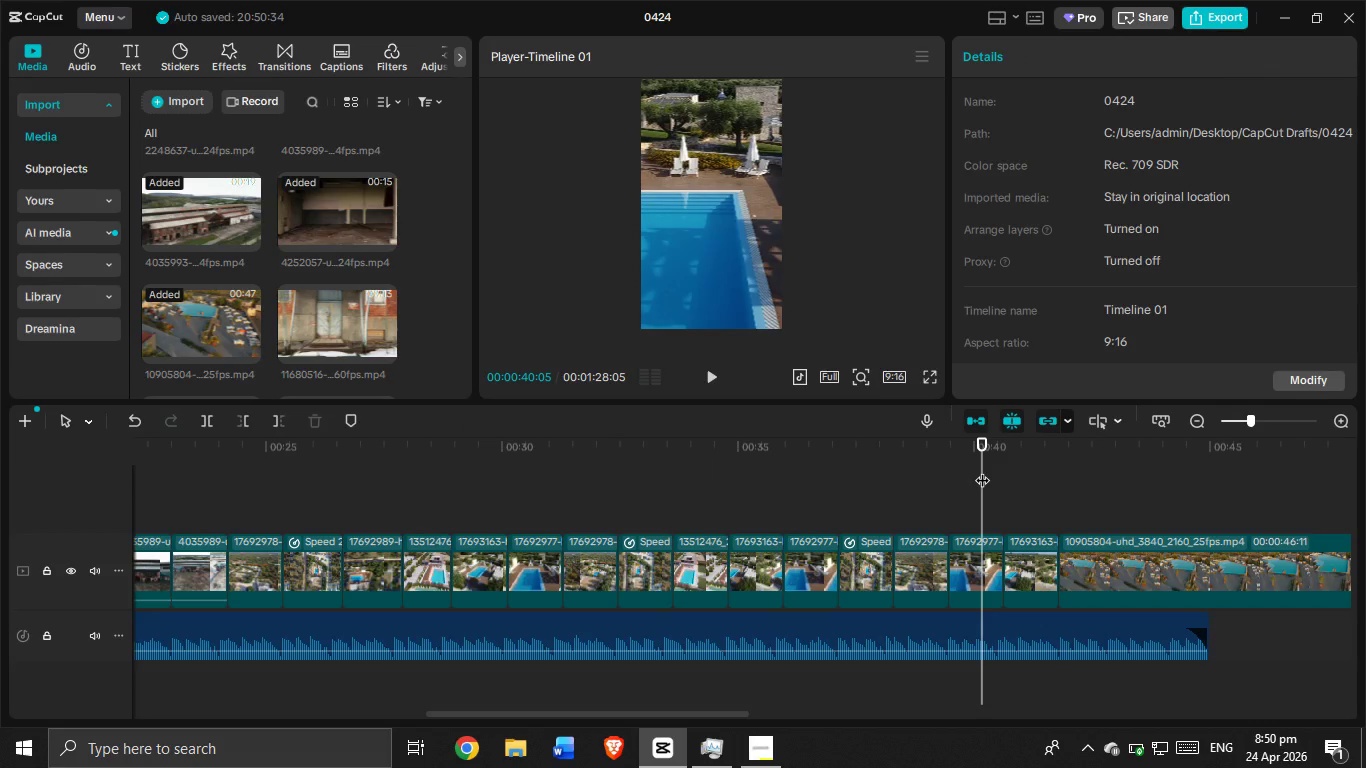 
left_click_drag(start_coordinate=[982, 470], to_coordinate=[1043, 477])
 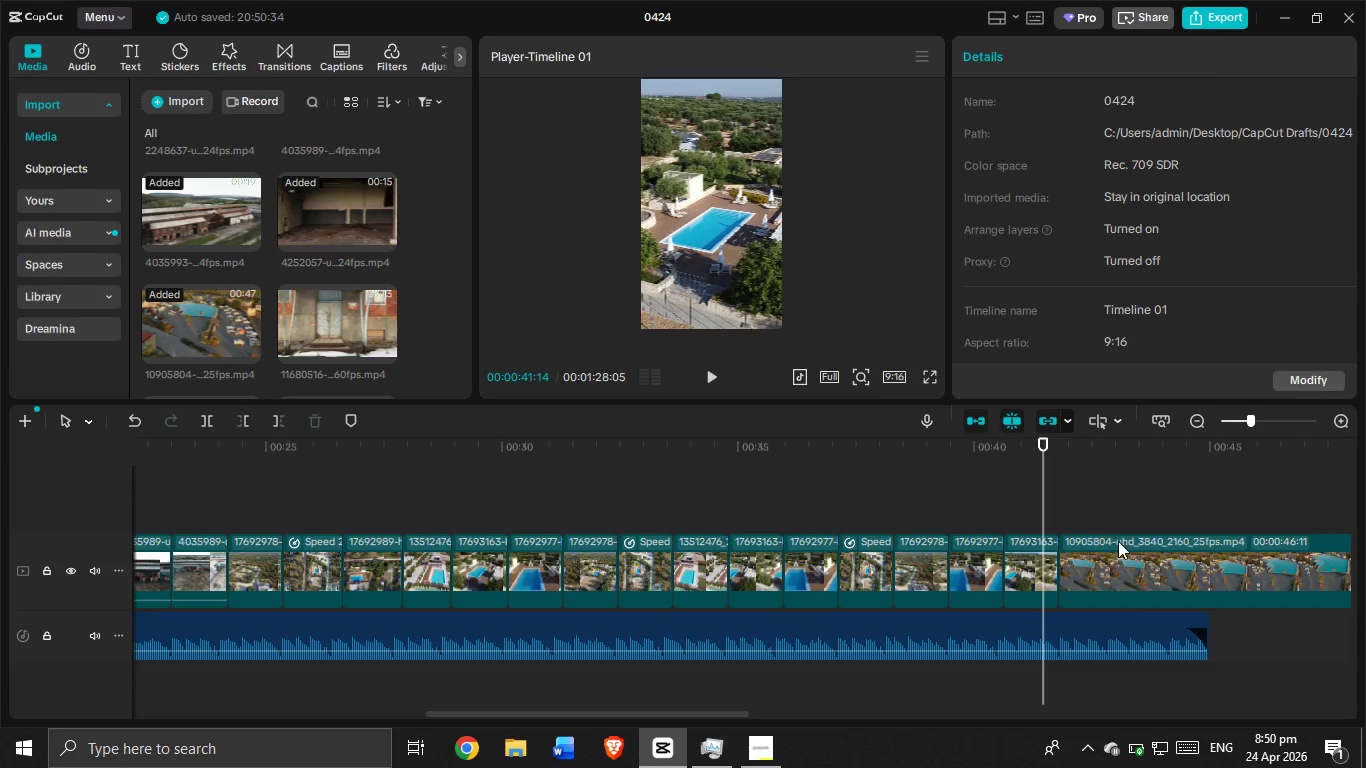 
left_click([1124, 562])
 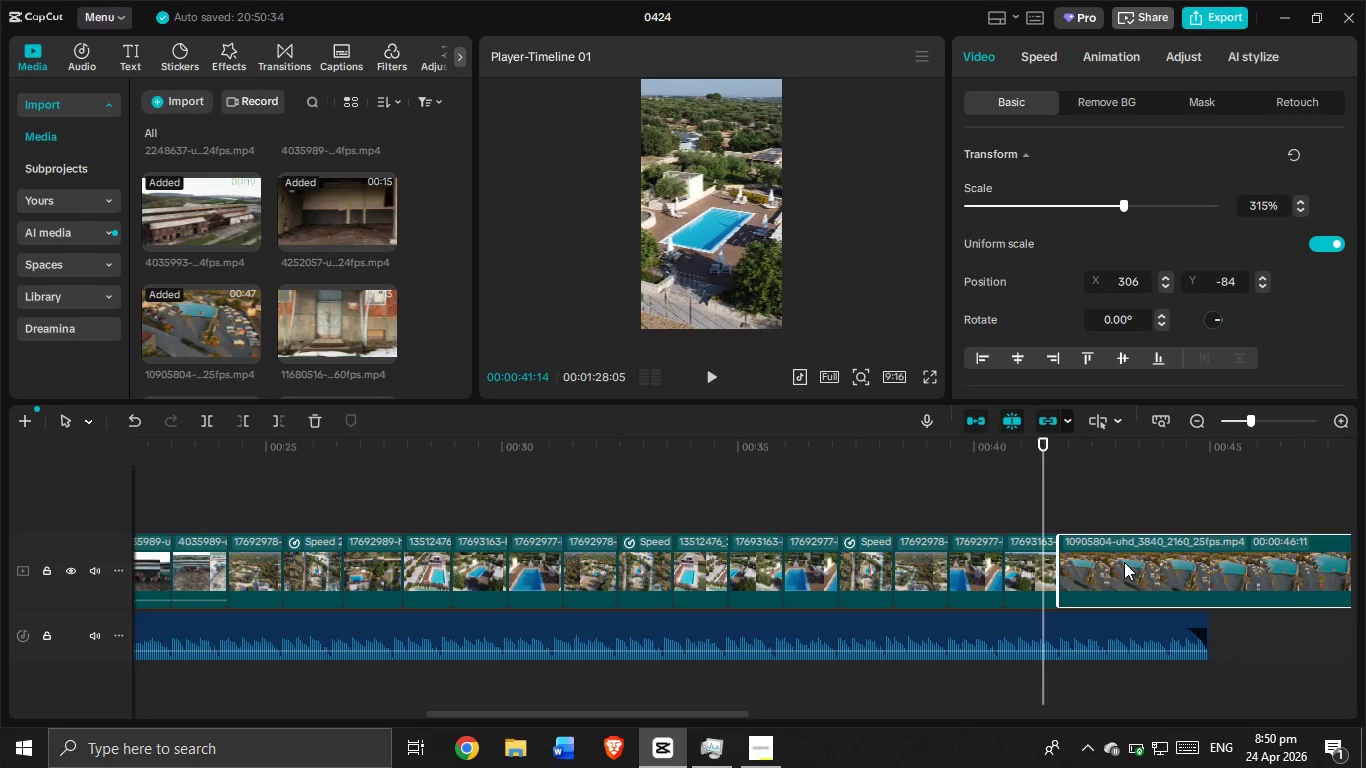 
key(Backspace)
 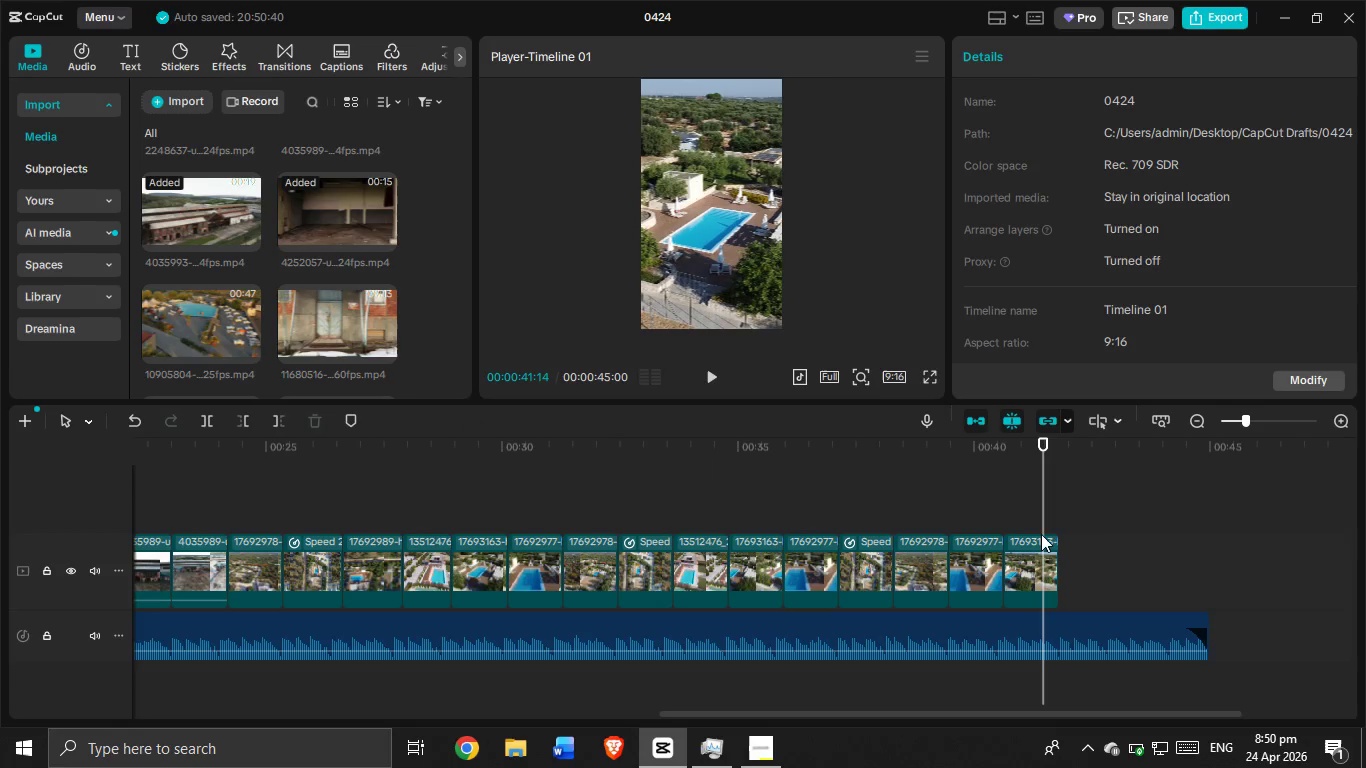 
left_click([1041, 544])
 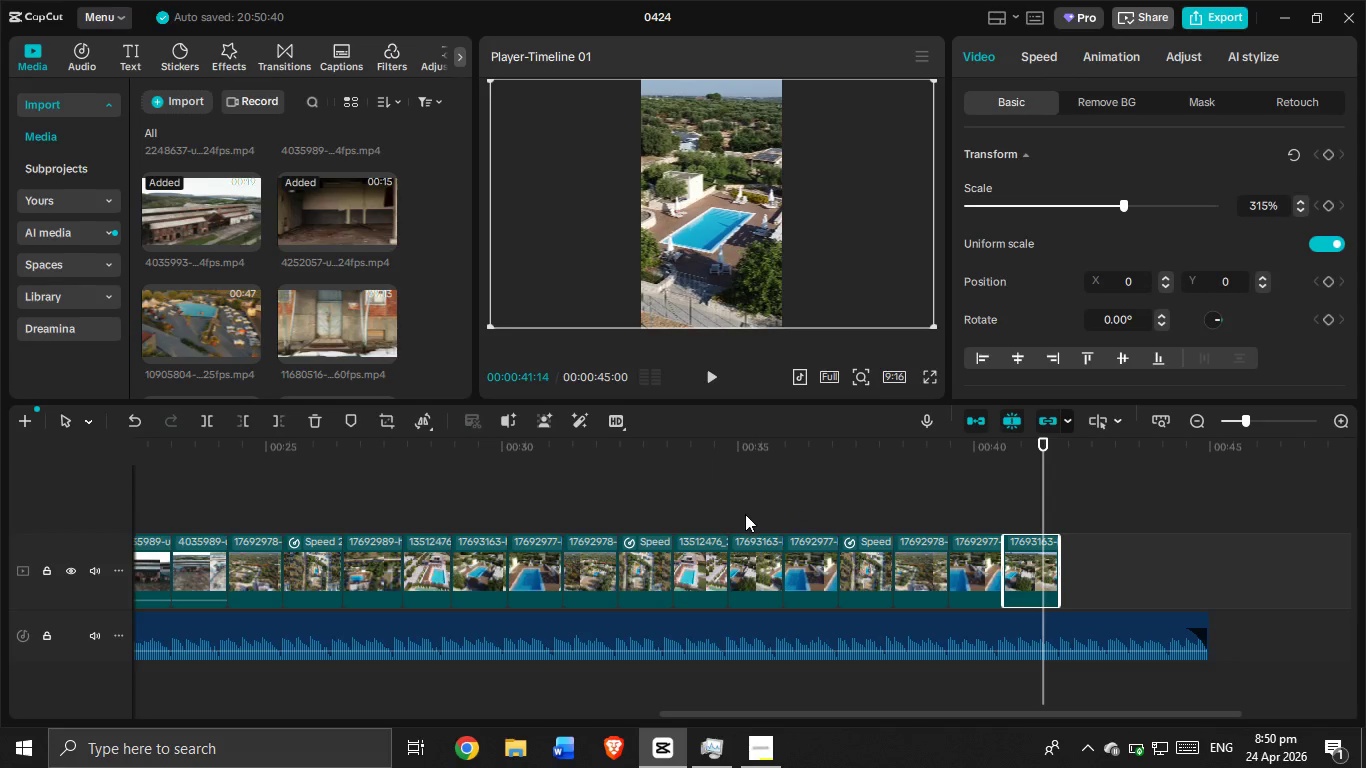 
left_click([744, 514])
 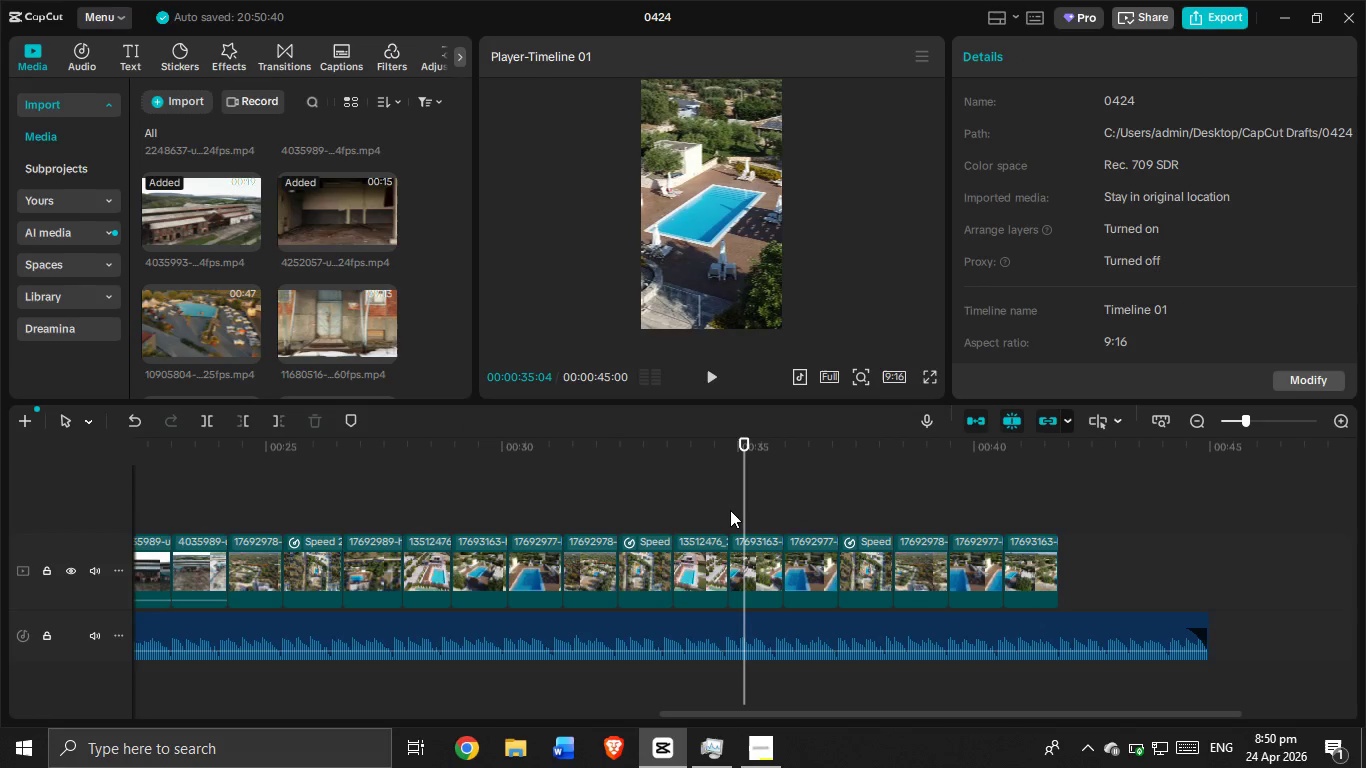 
left_click_drag(start_coordinate=[730, 508], to_coordinate=[626, 513])
 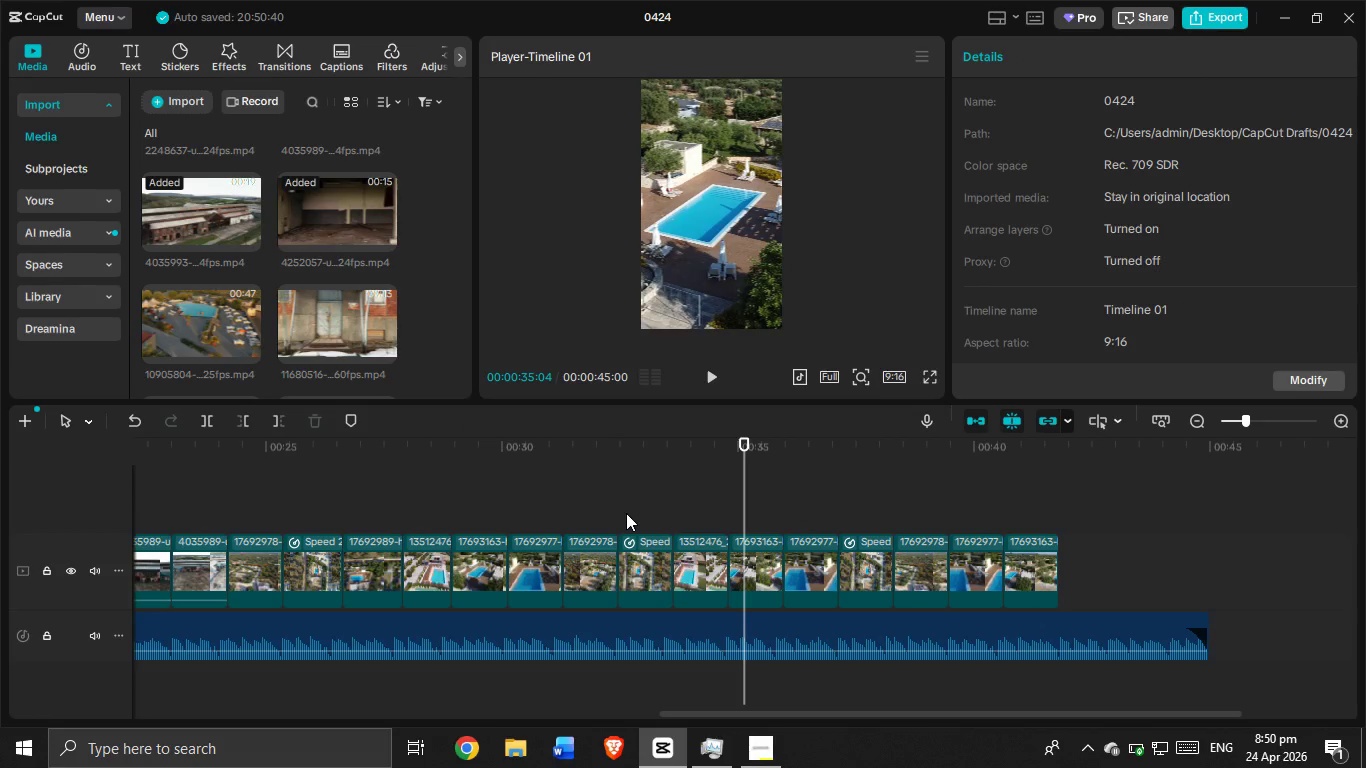 
left_click([626, 513])
 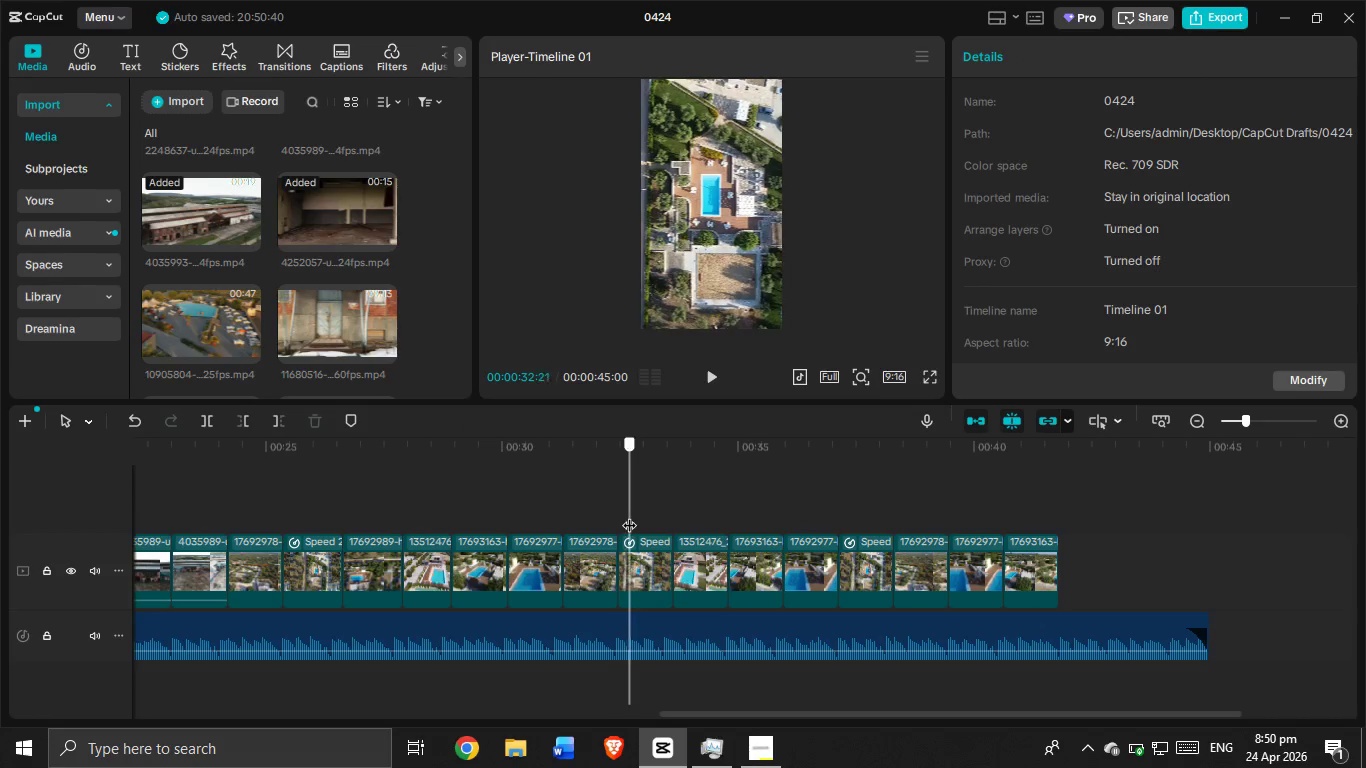 
left_click_drag(start_coordinate=[630, 515], to_coordinate=[482, 552])
 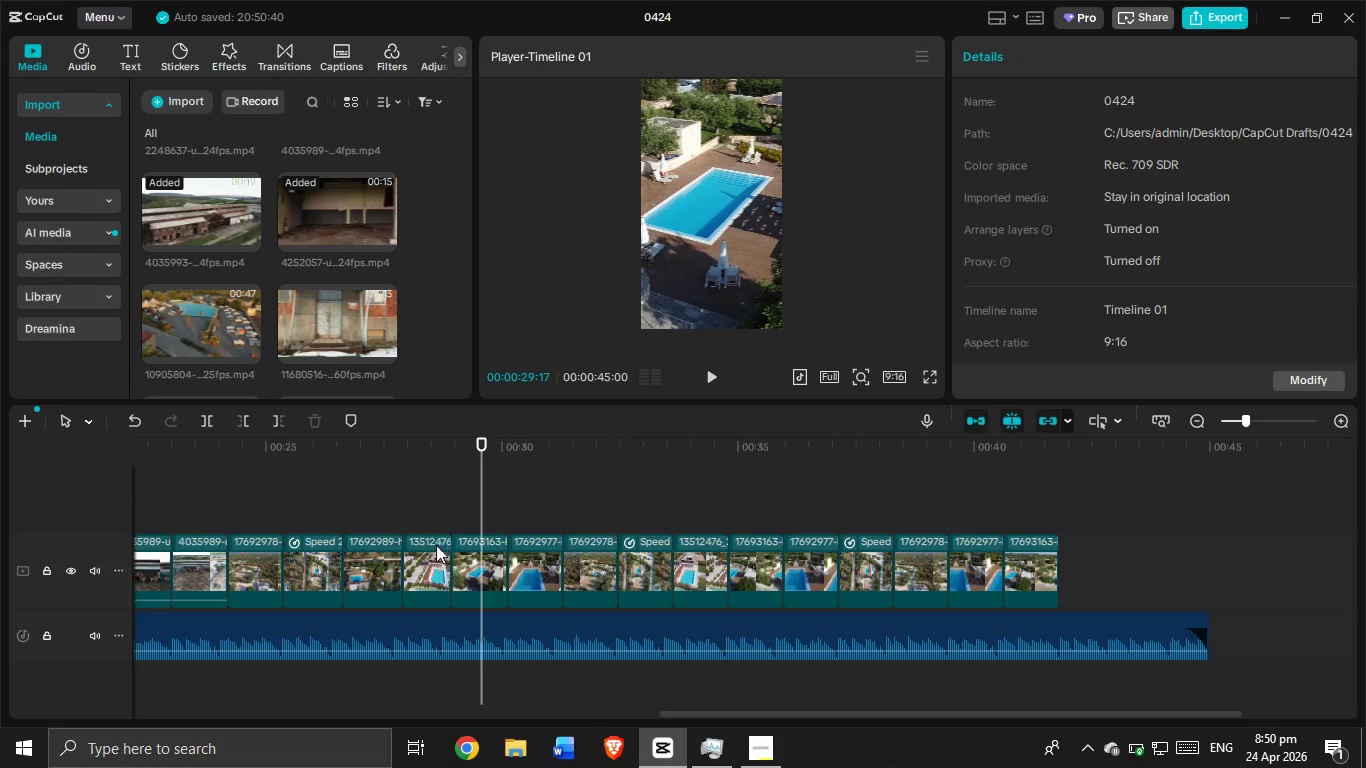 
left_click([432, 536])
 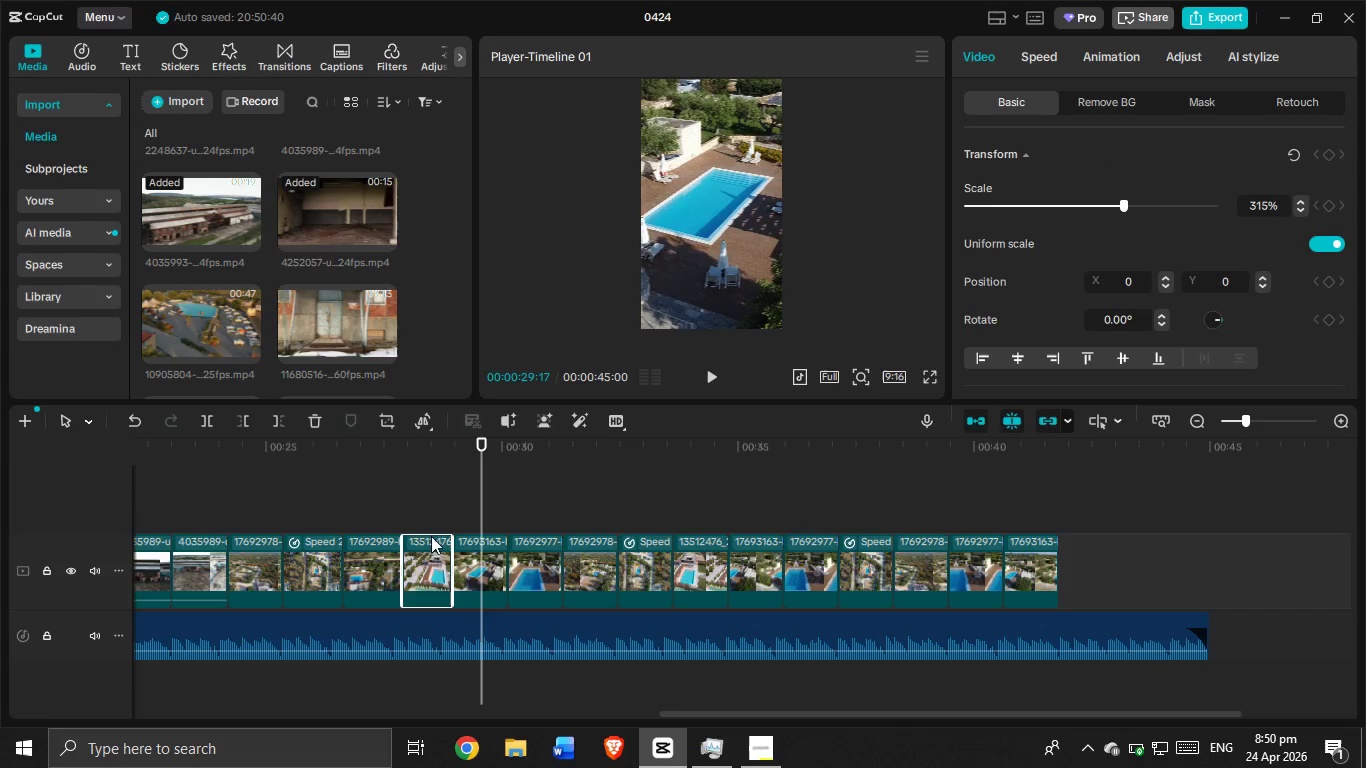 
left_click([425, 513])
 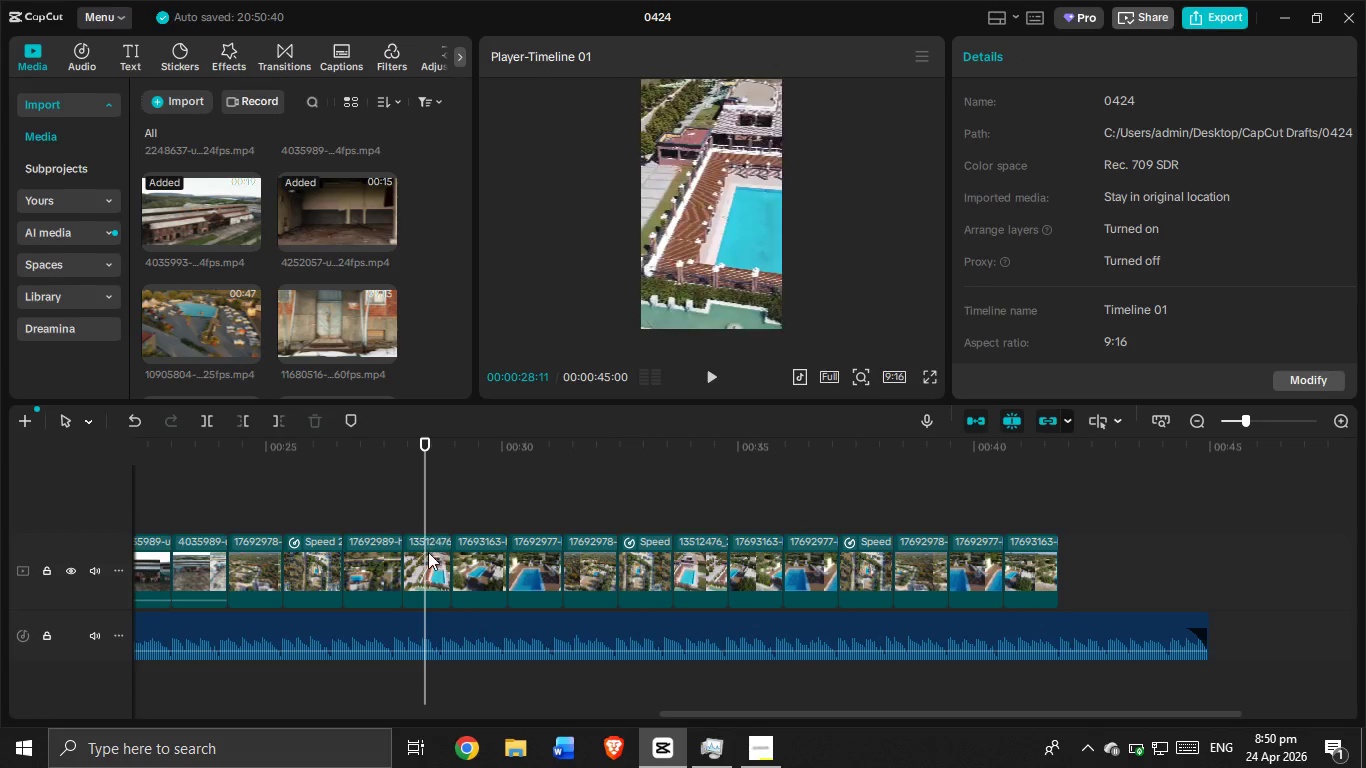 
left_click([428, 552])
 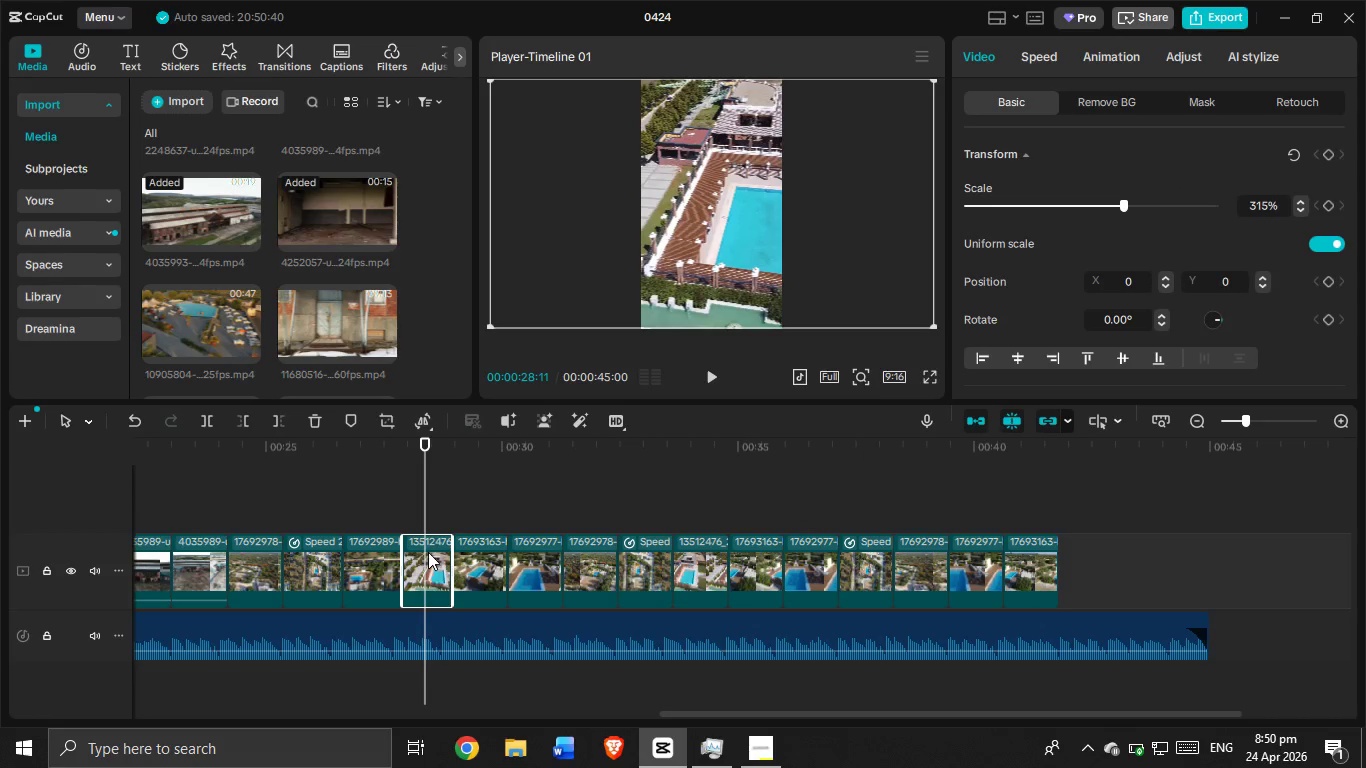 
key(Control+C)
 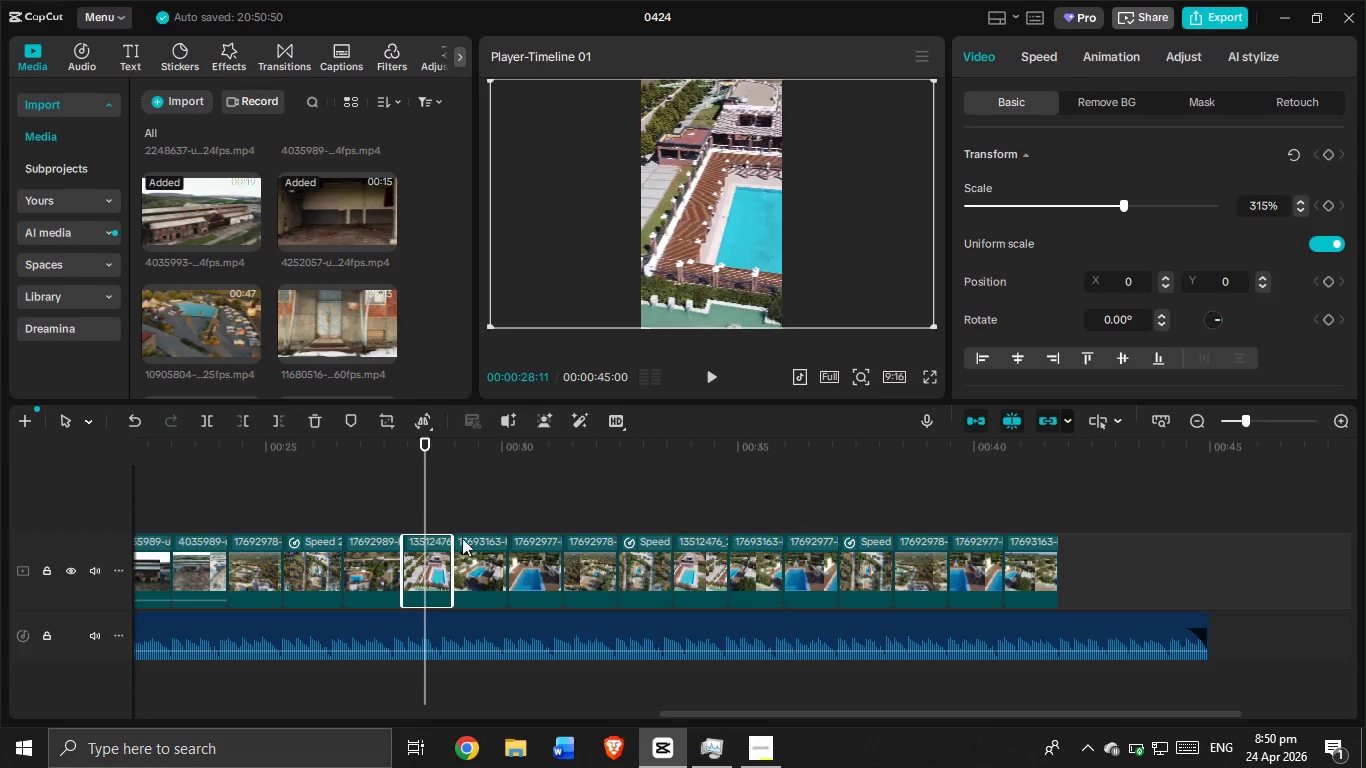 
key(Control+V)
 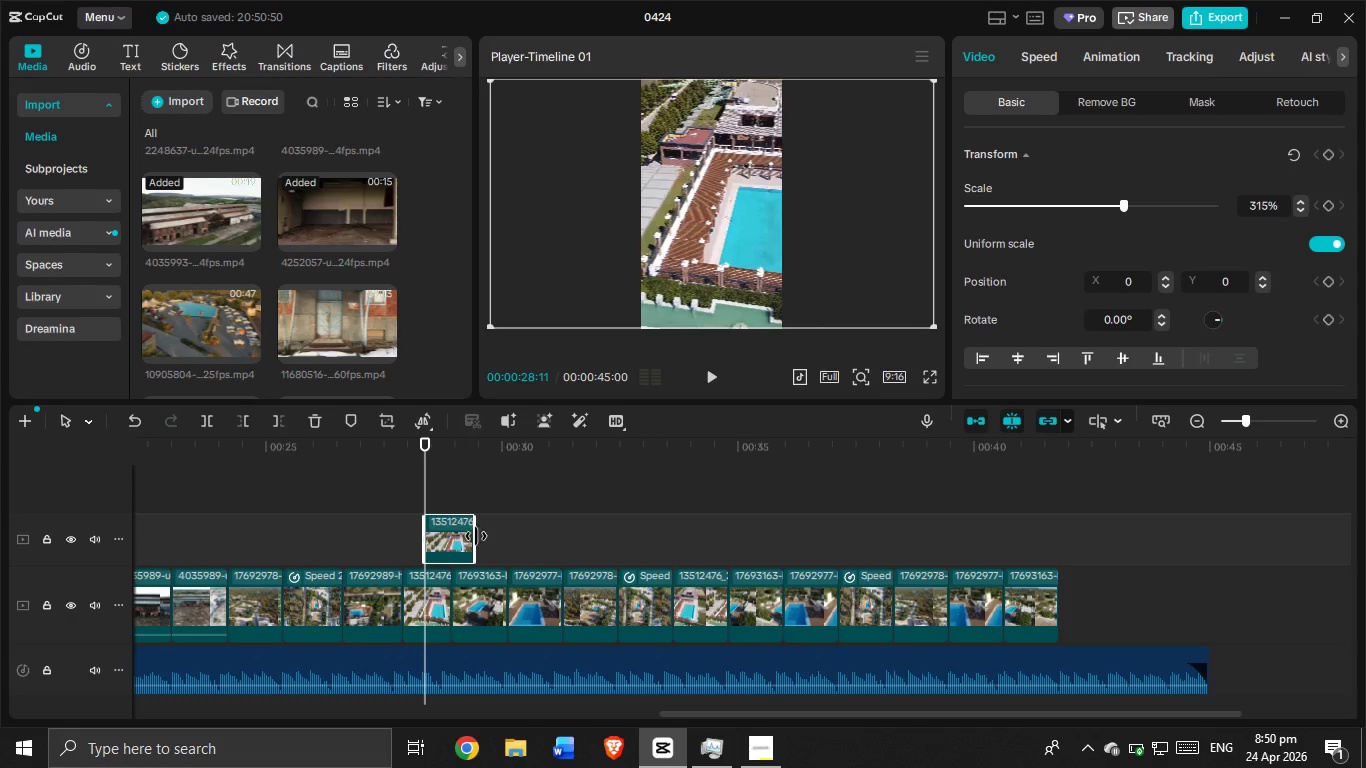 
left_click_drag(start_coordinate=[452, 529], to_coordinate=[874, 525])
 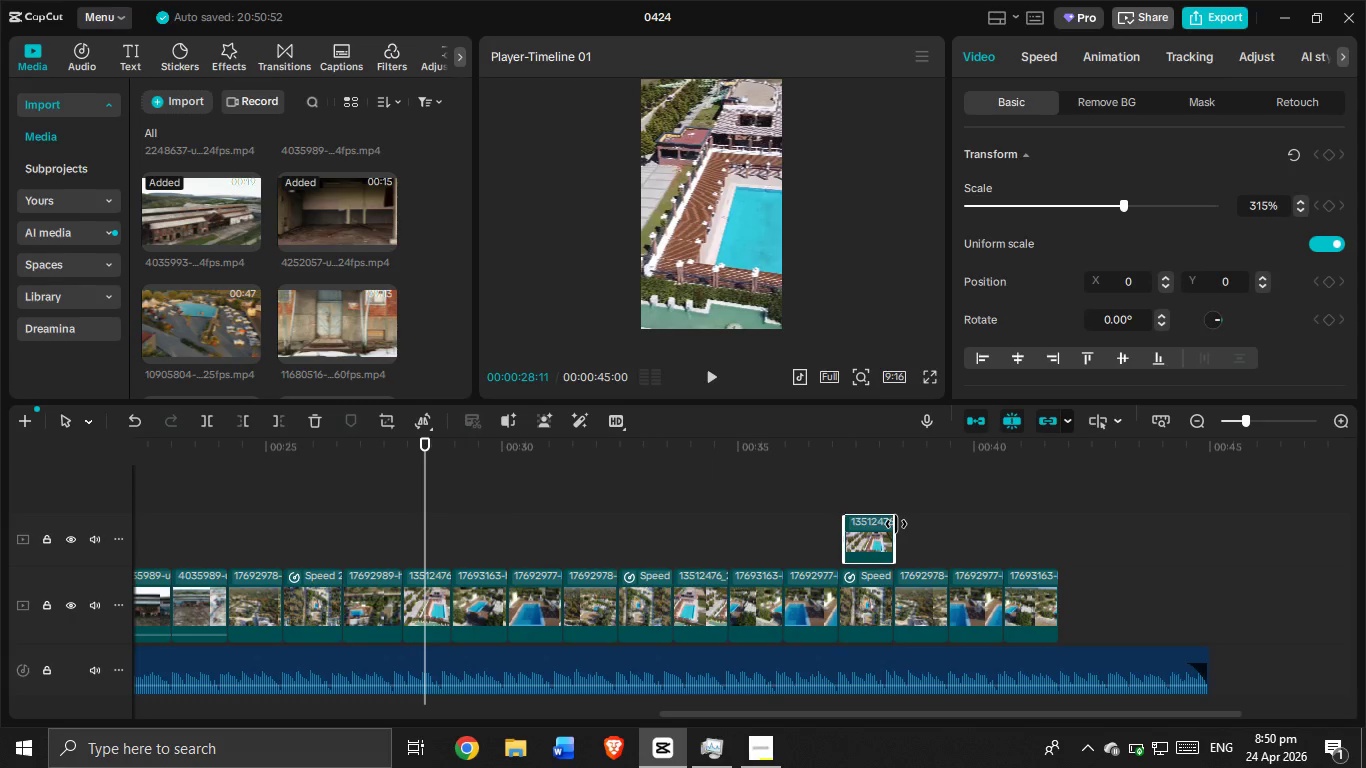 
left_click_drag(start_coordinate=[896, 524], to_coordinate=[995, 535])
 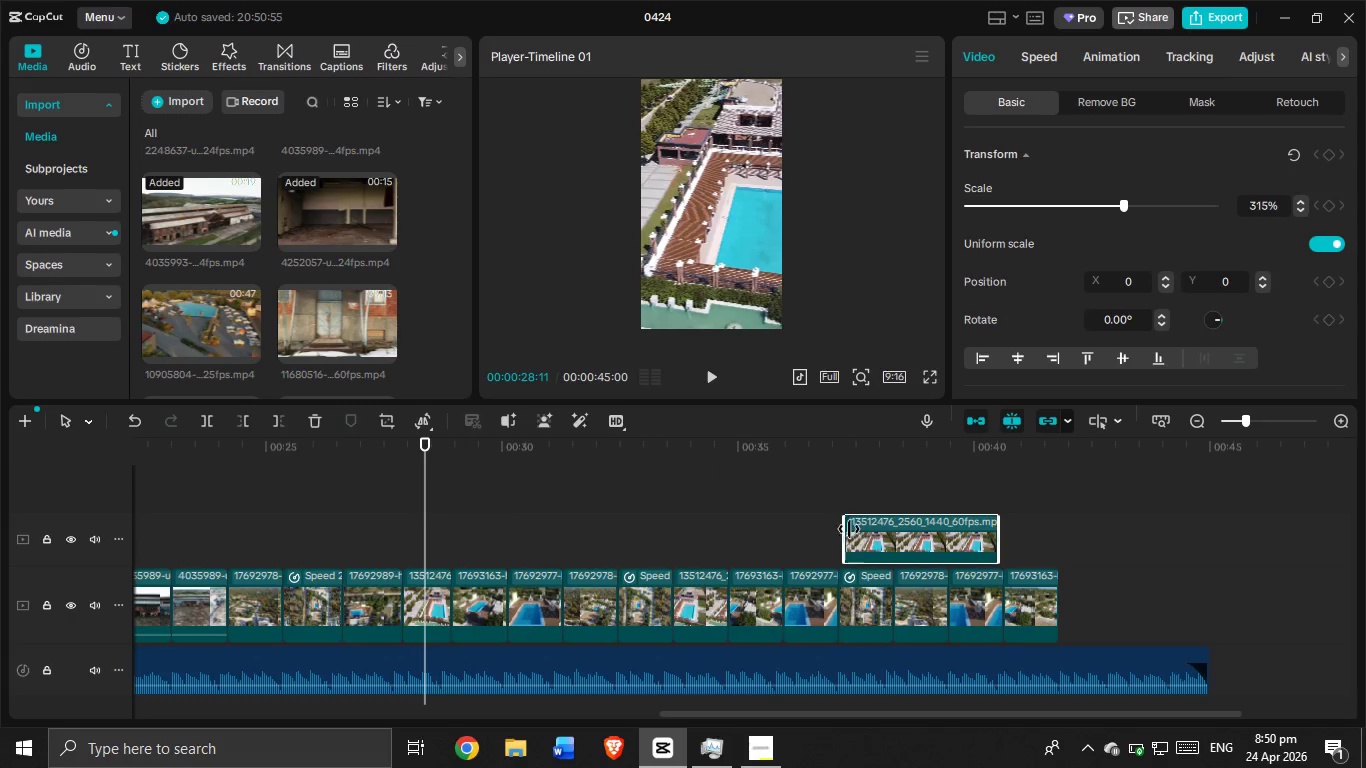 
left_click_drag(start_coordinate=[844, 528], to_coordinate=[950, 538])
 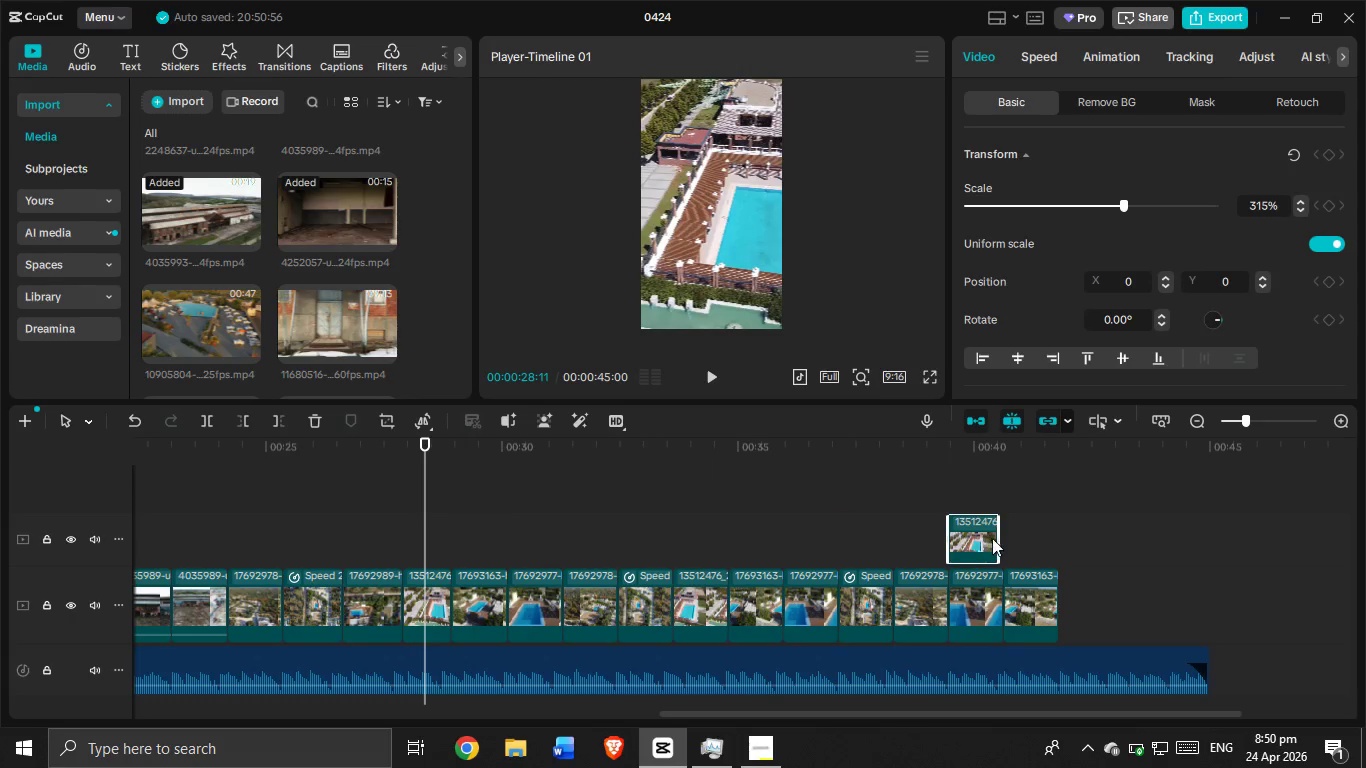 
left_click([993, 537])
 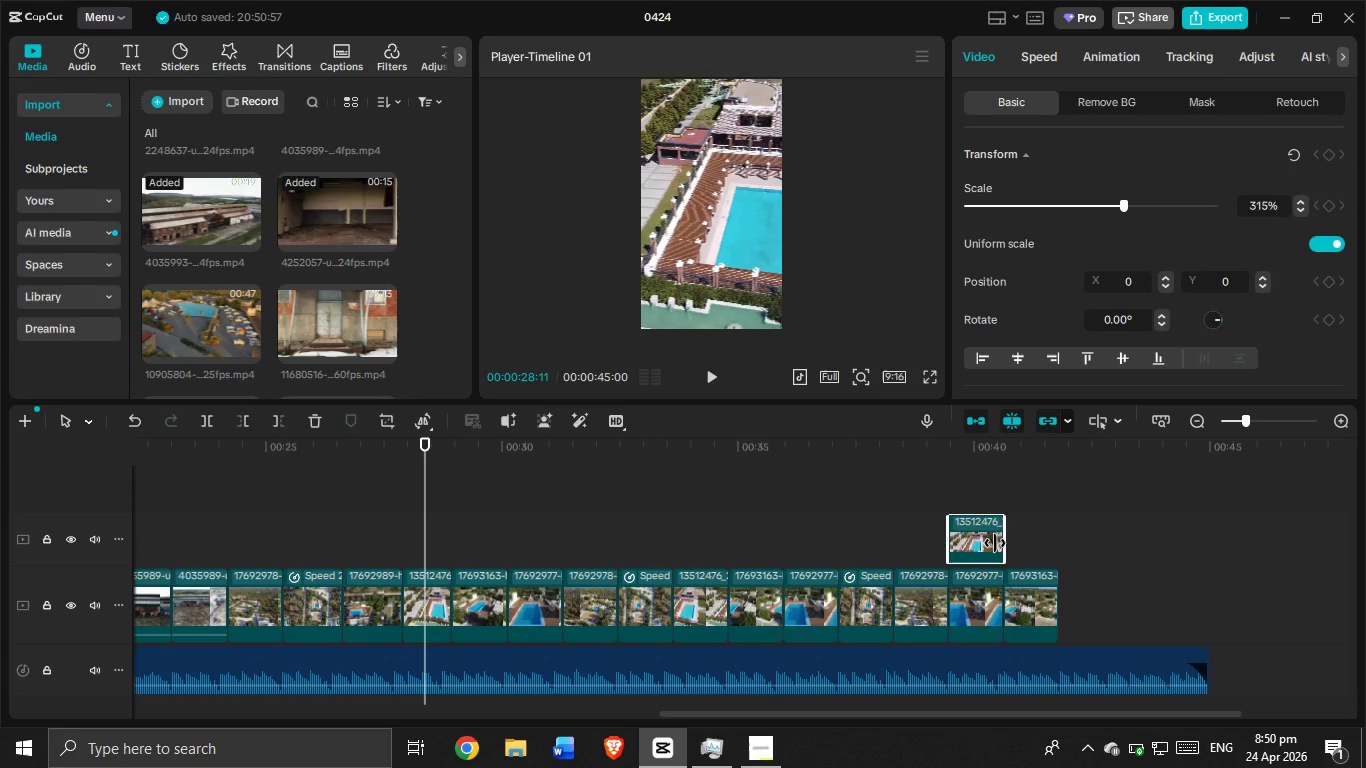 
left_click_drag(start_coordinate=[981, 540], to_coordinate=[1112, 604])
 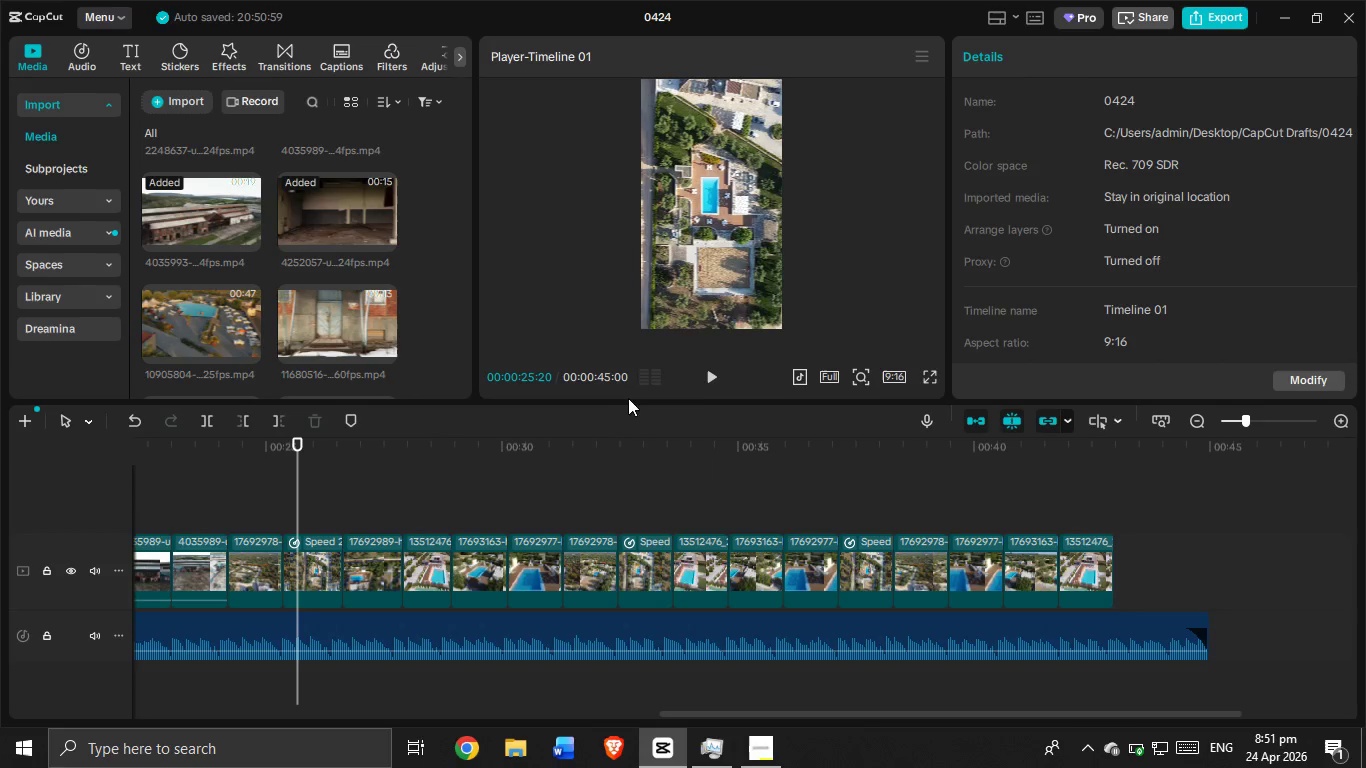 
left_click([703, 382])
 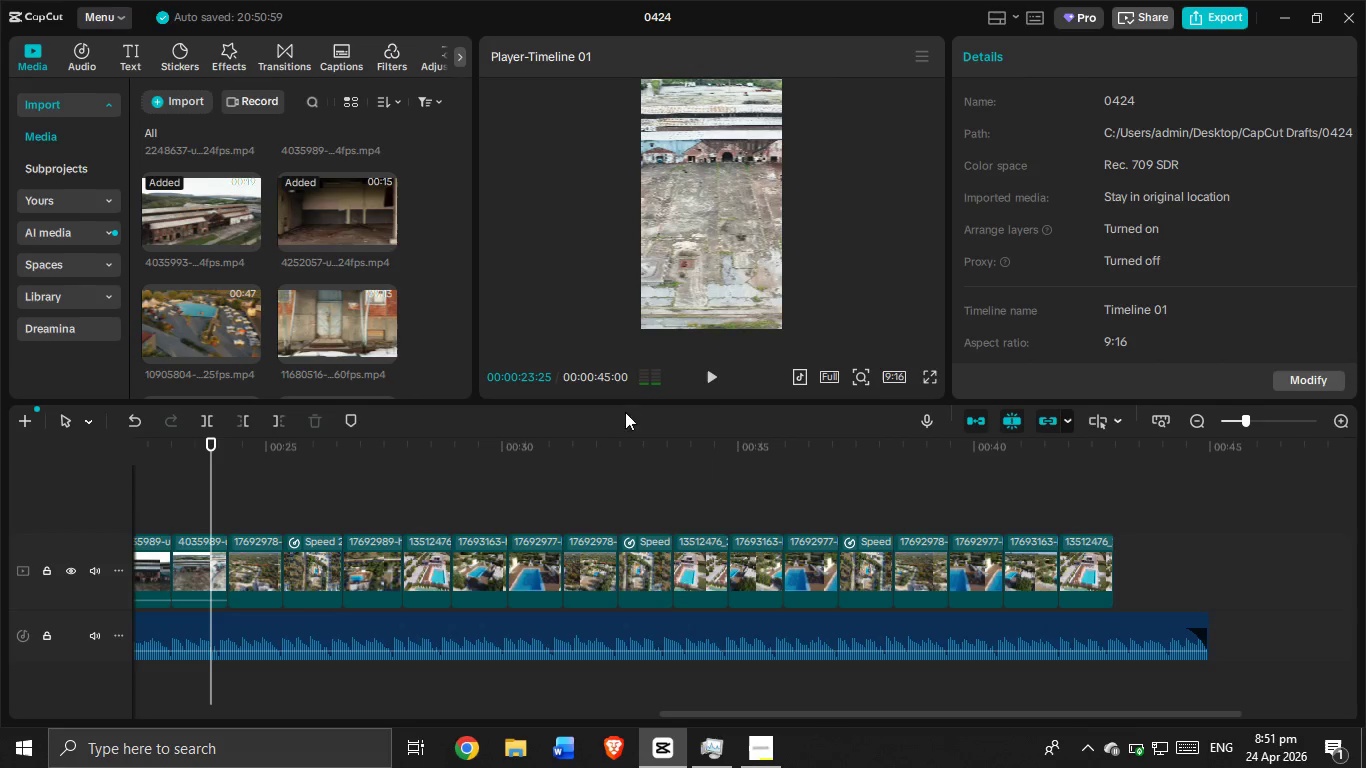 
left_click([716, 380])
 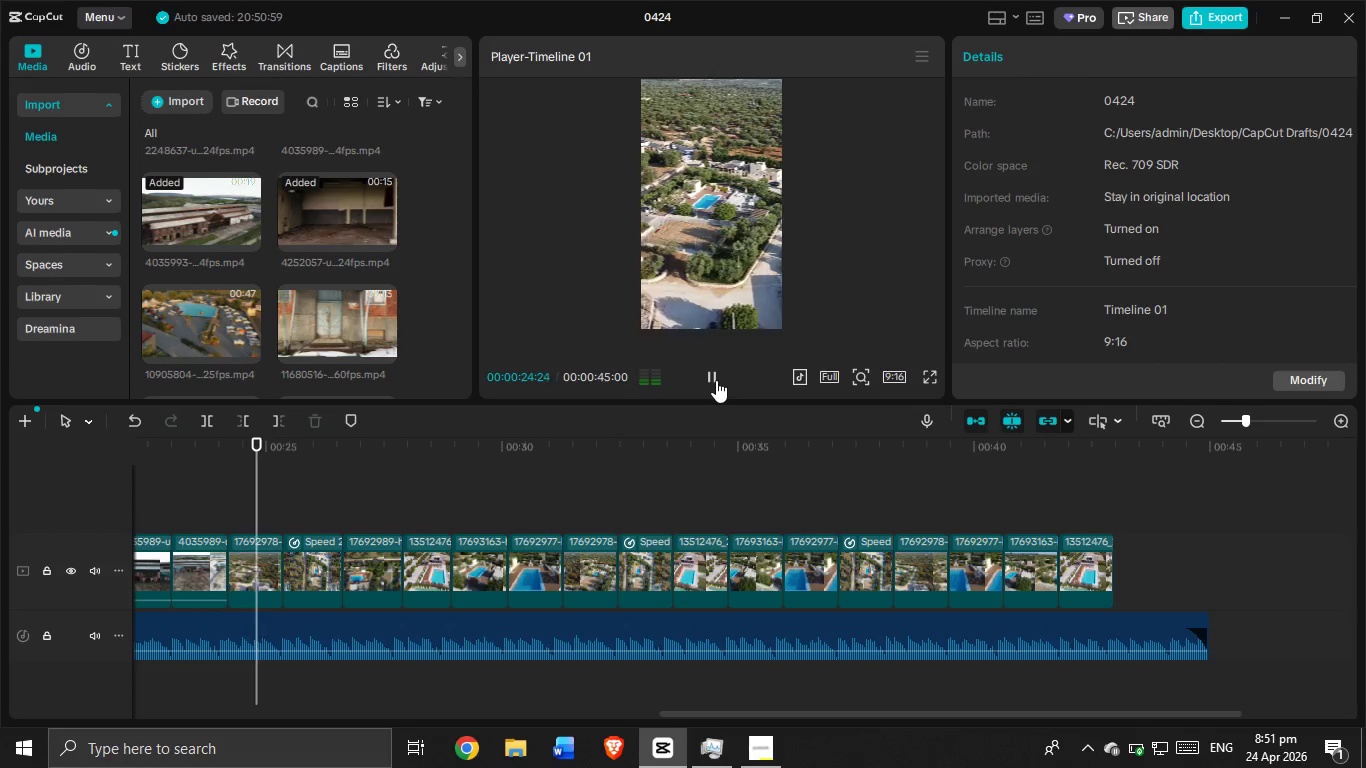 
left_click([716, 380])
 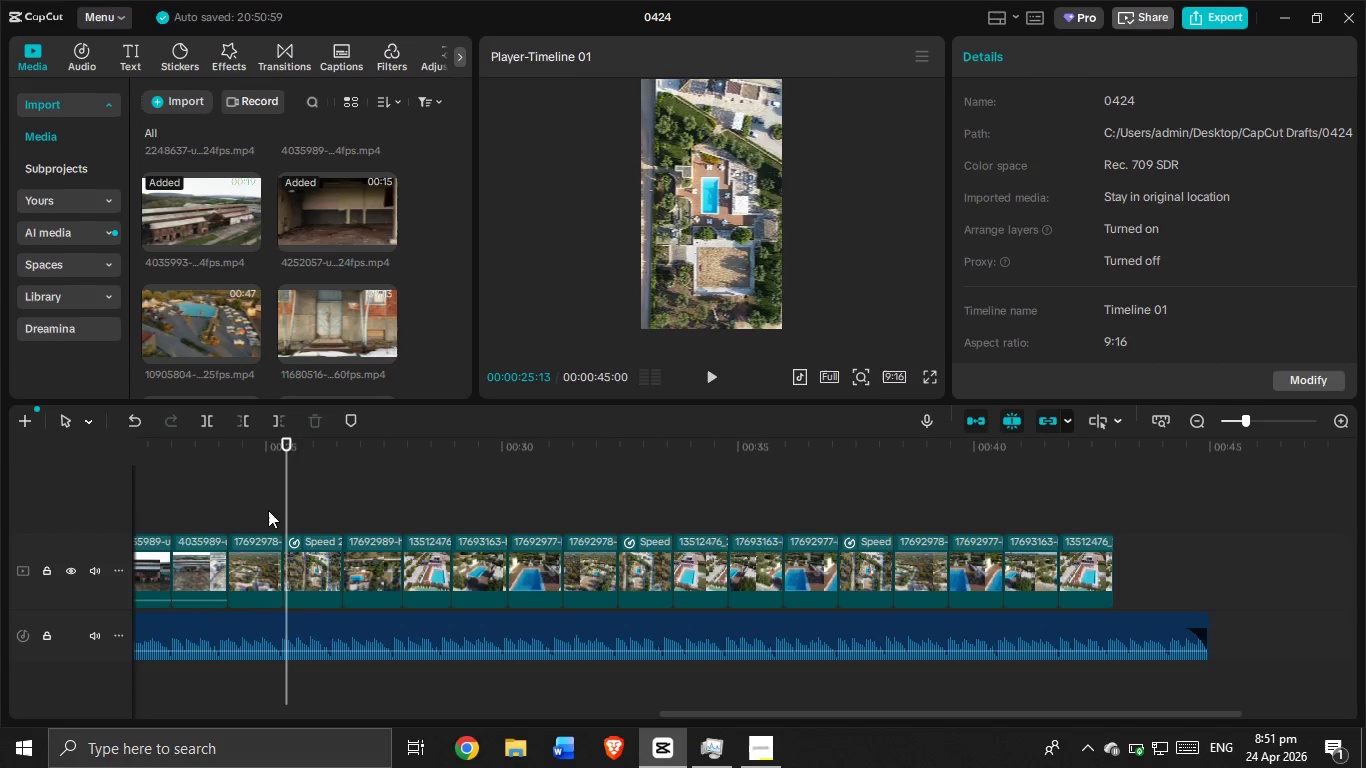 
double_click([264, 564])
 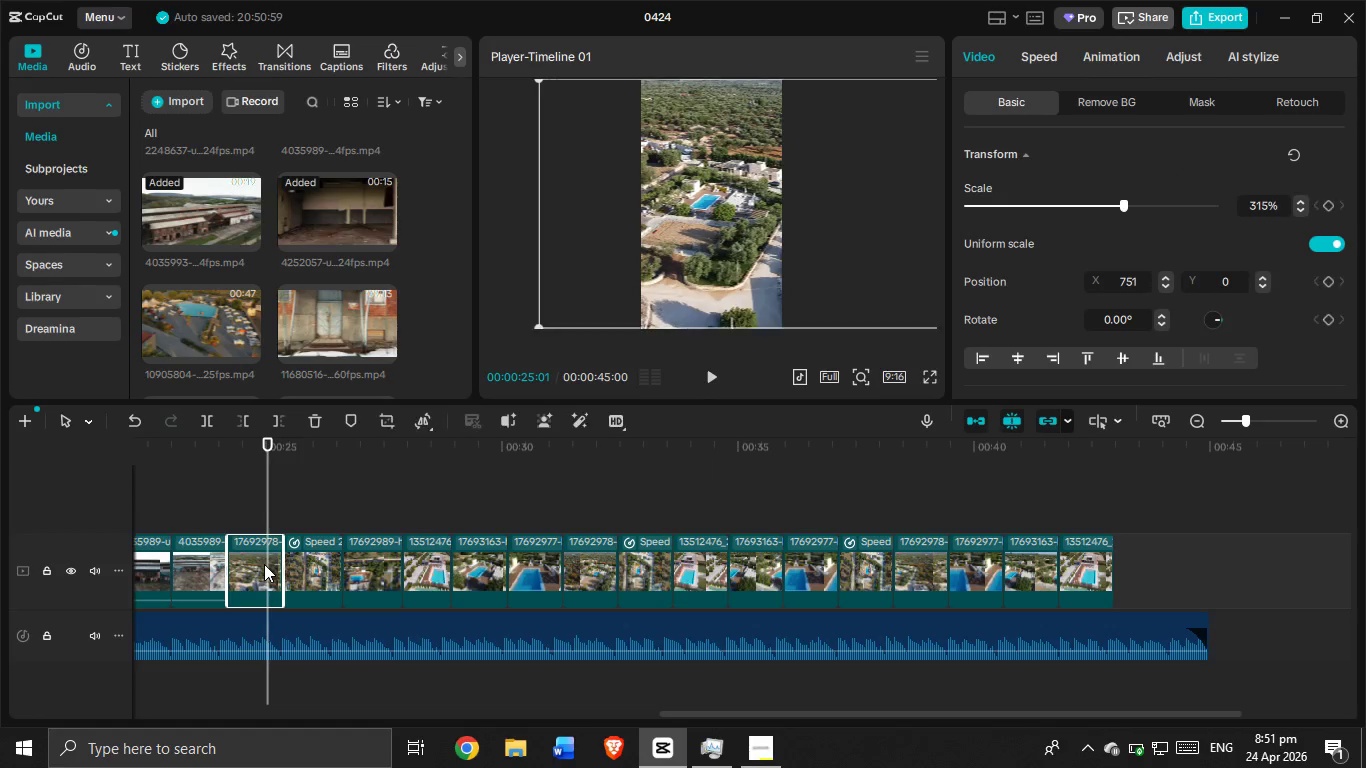 
key(Control+C)
 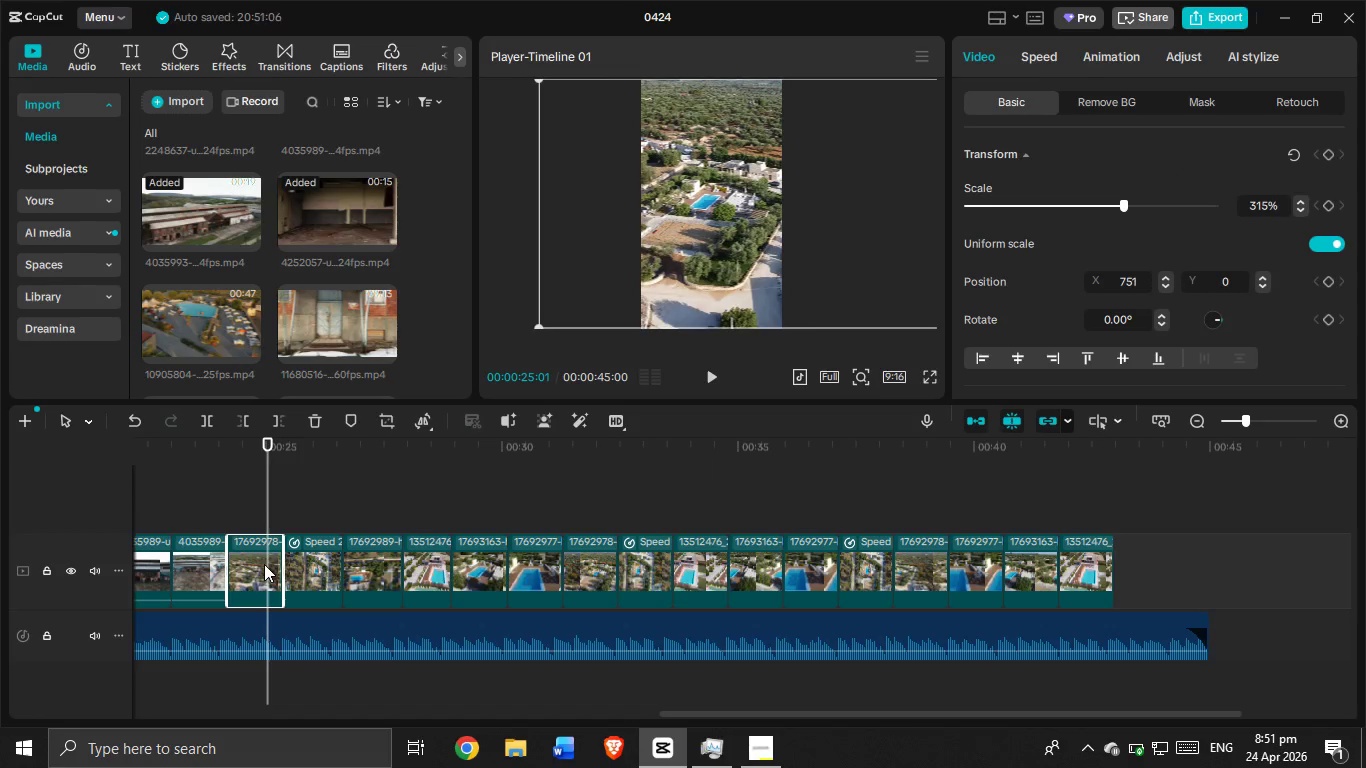 
key(Control+V)
 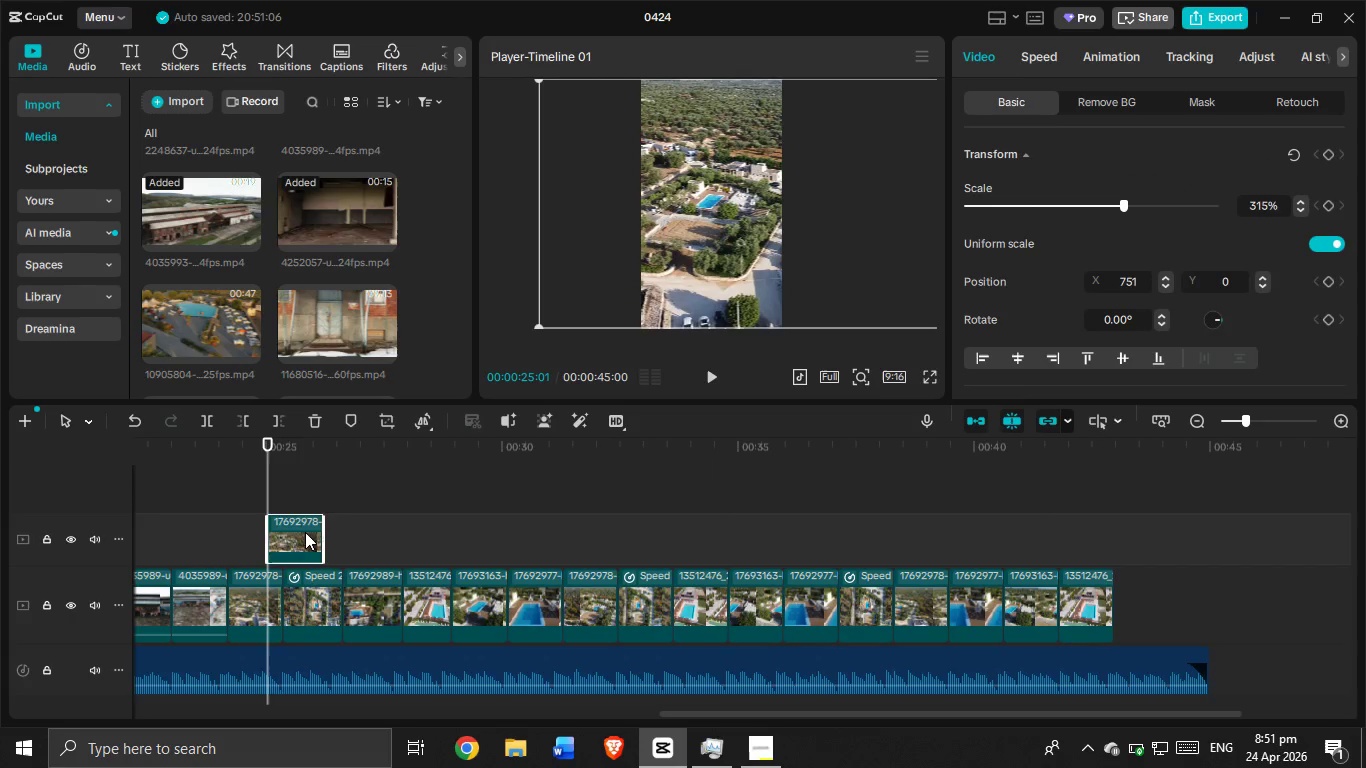 
left_click_drag(start_coordinate=[305, 532], to_coordinate=[982, 529])
 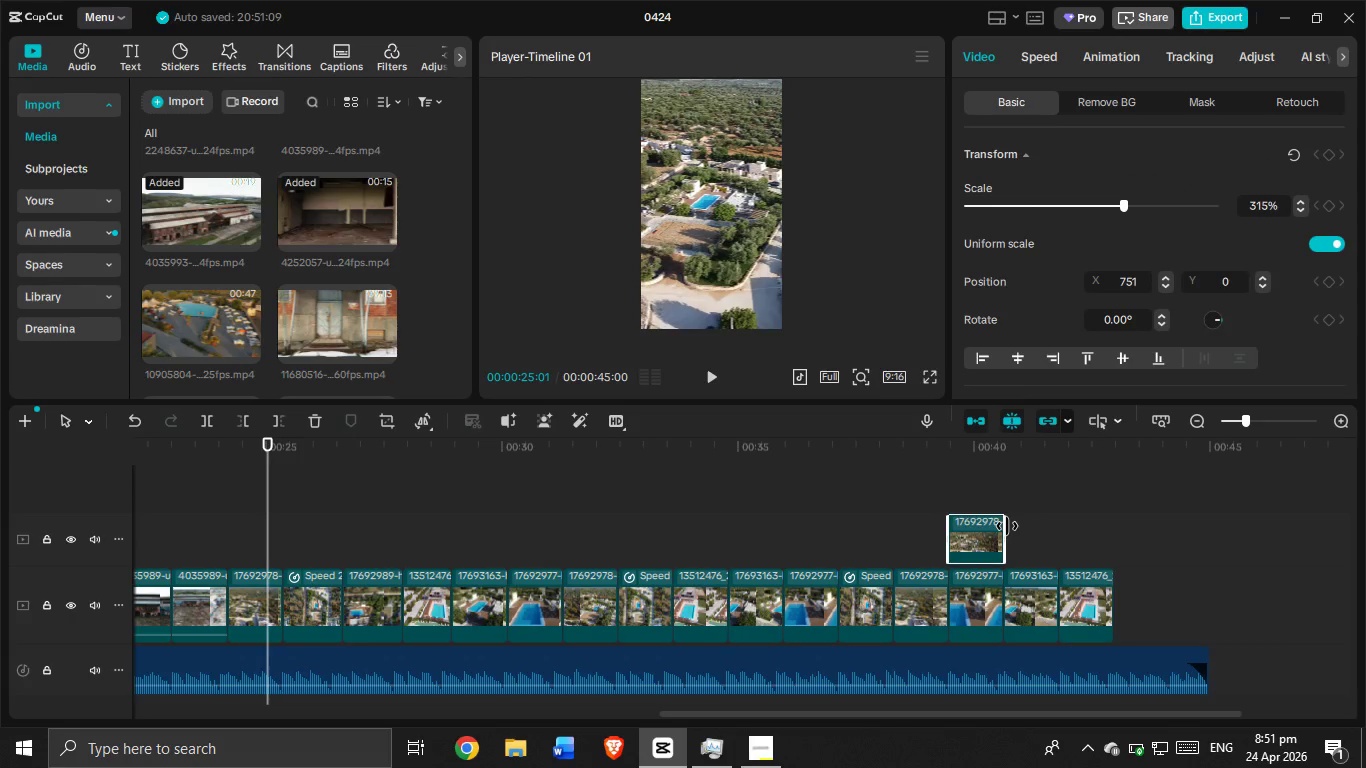 
left_click_drag(start_coordinate=[1007, 526], to_coordinate=[1325, 501])
 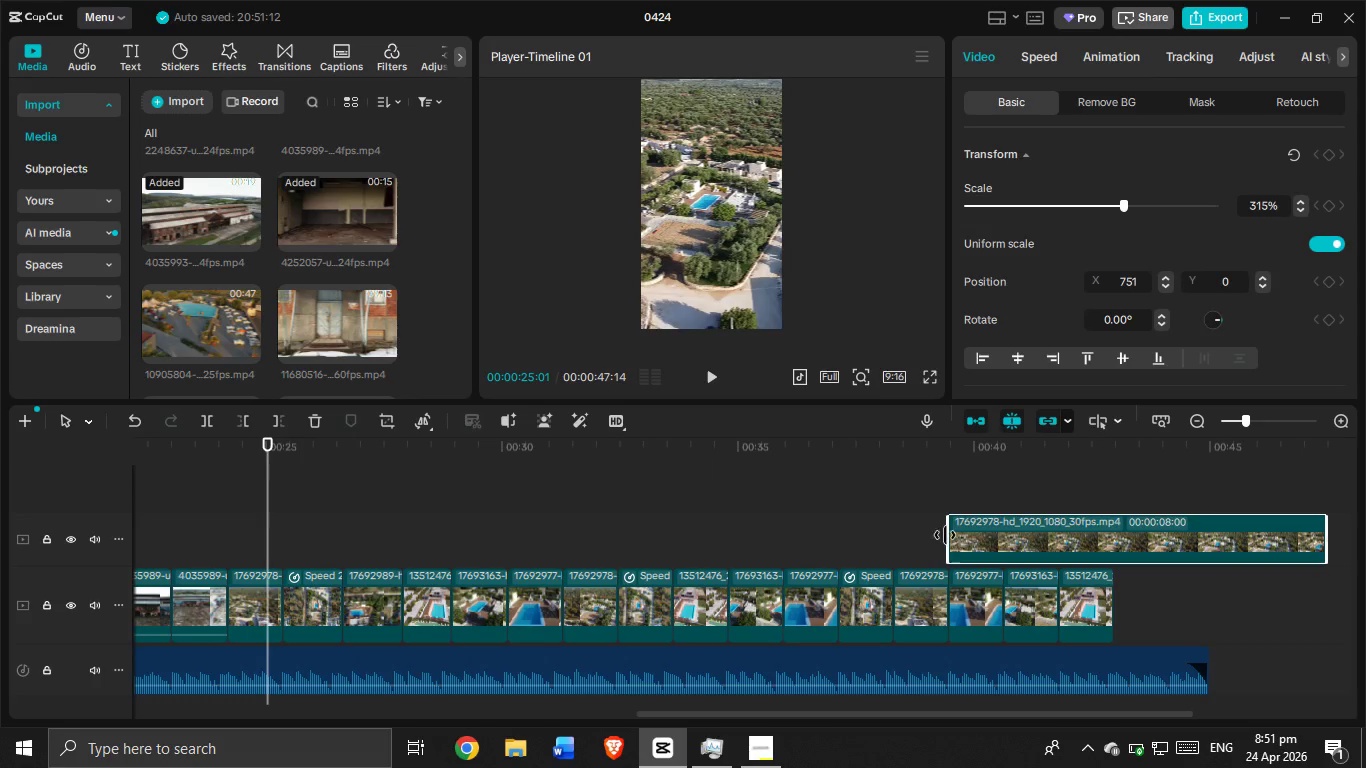 
left_click_drag(start_coordinate=[948, 533], to_coordinate=[1248, 517])
 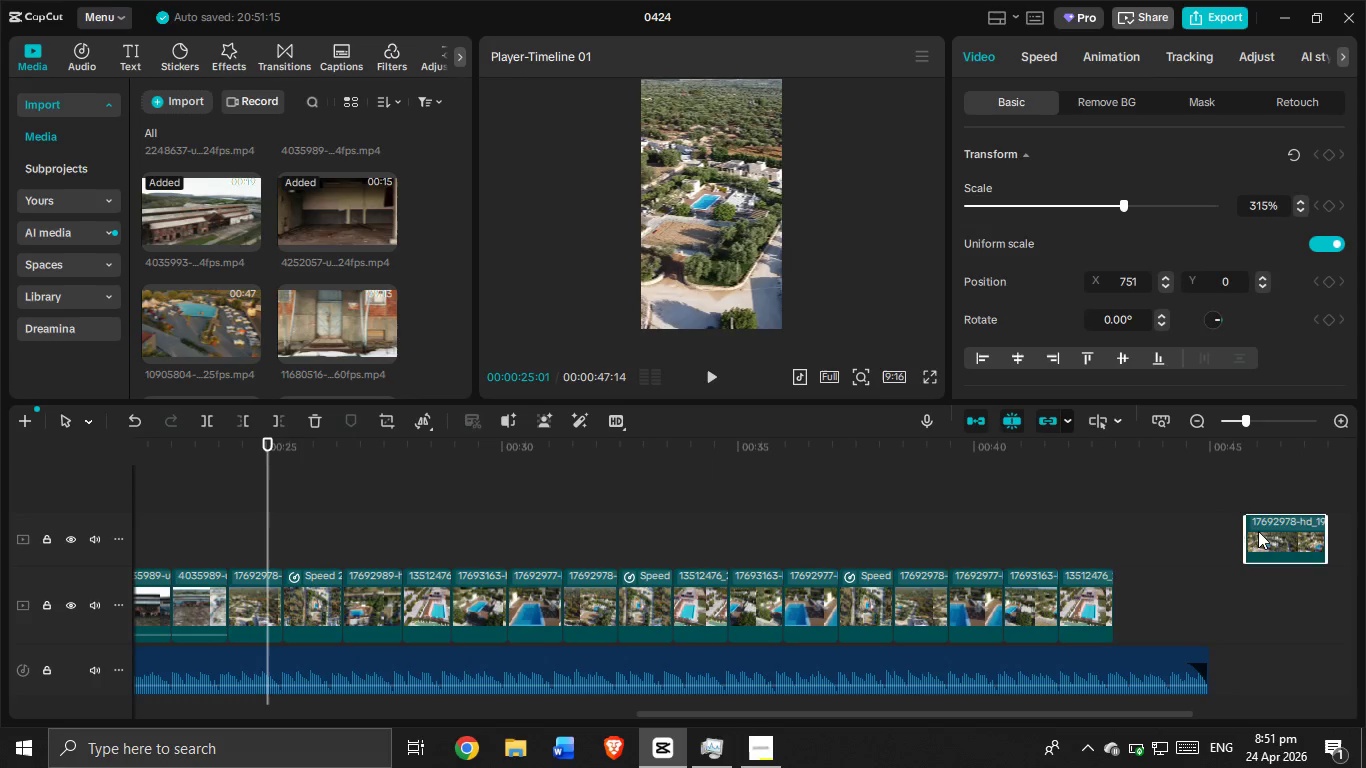 
left_click_drag(start_coordinate=[1258, 531], to_coordinate=[1070, 536])
 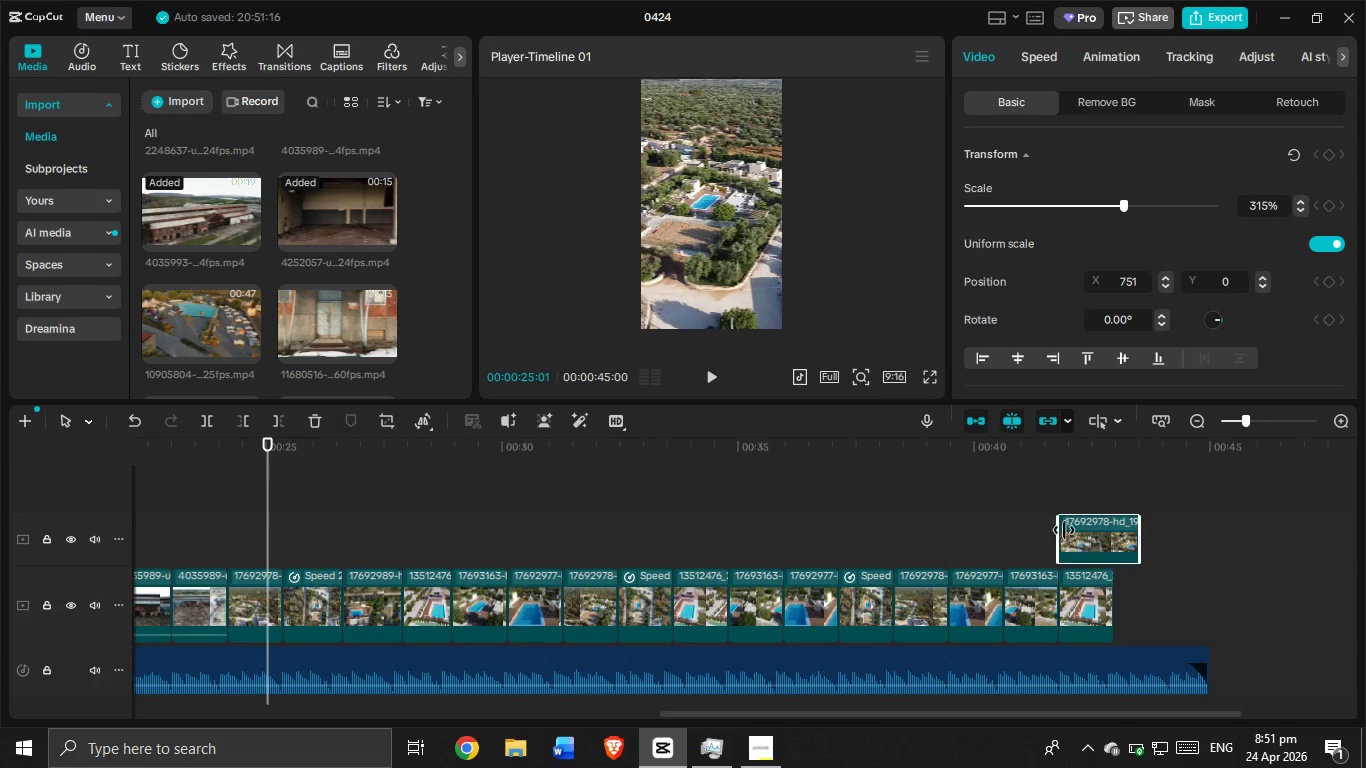 
left_click_drag(start_coordinate=[1100, 537], to_coordinate=[1071, 541])
 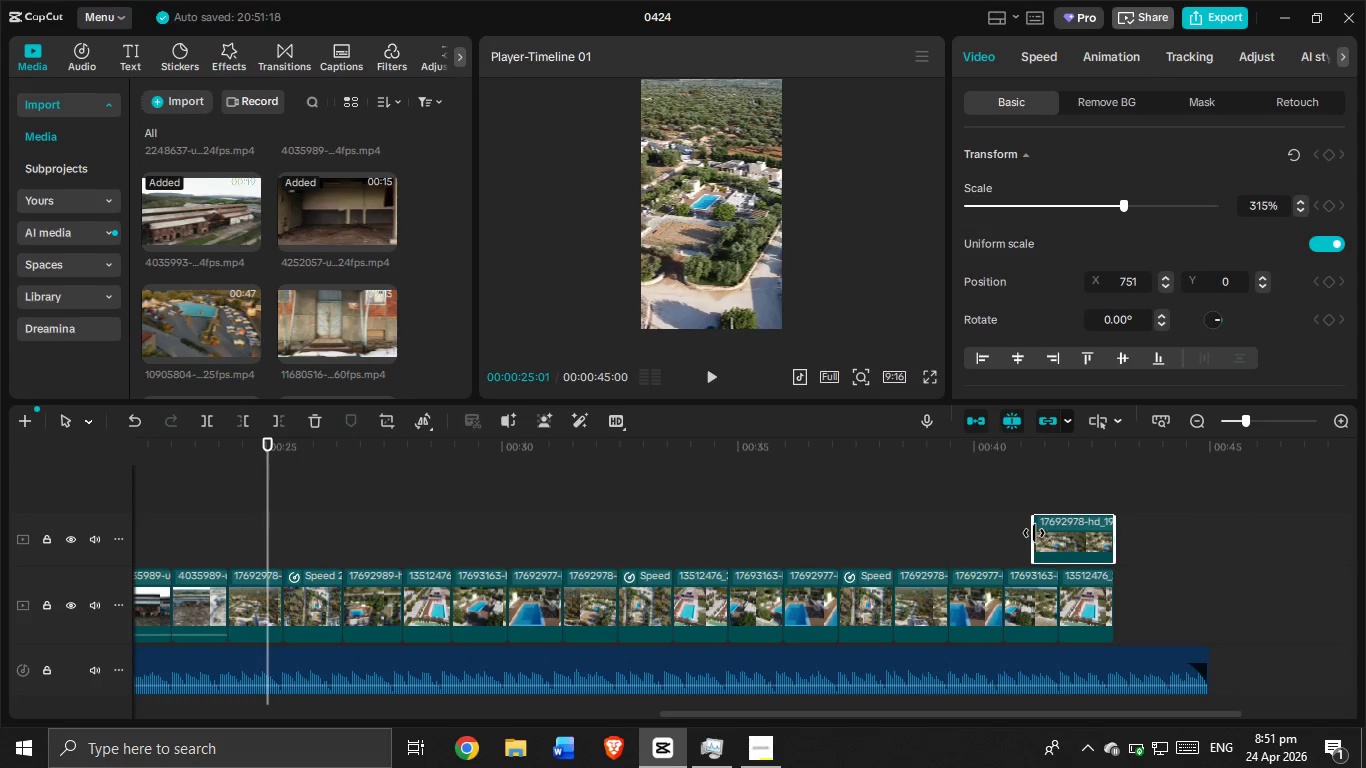 
left_click_drag(start_coordinate=[1034, 533], to_coordinate=[1069, 528])
 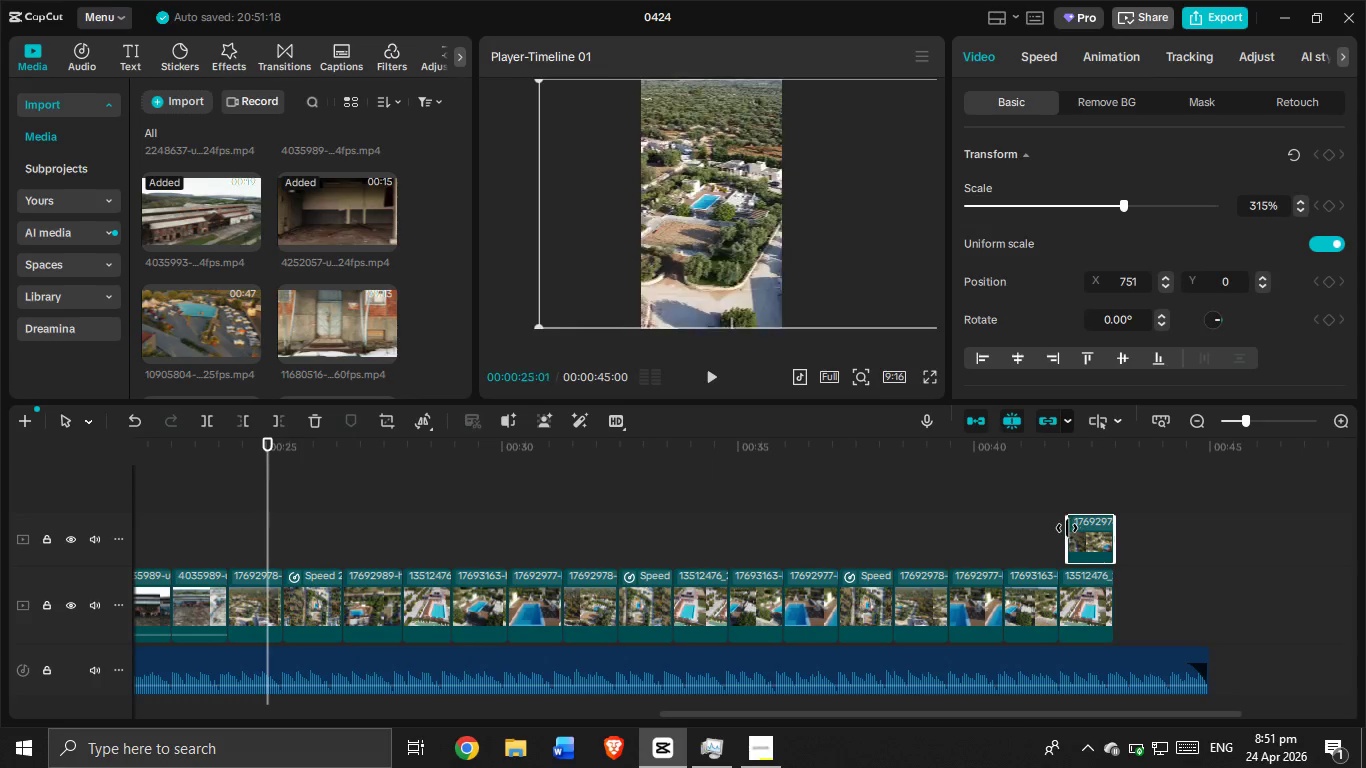 
left_click_drag(start_coordinate=[1067, 528], to_coordinate=[1058, 532])
 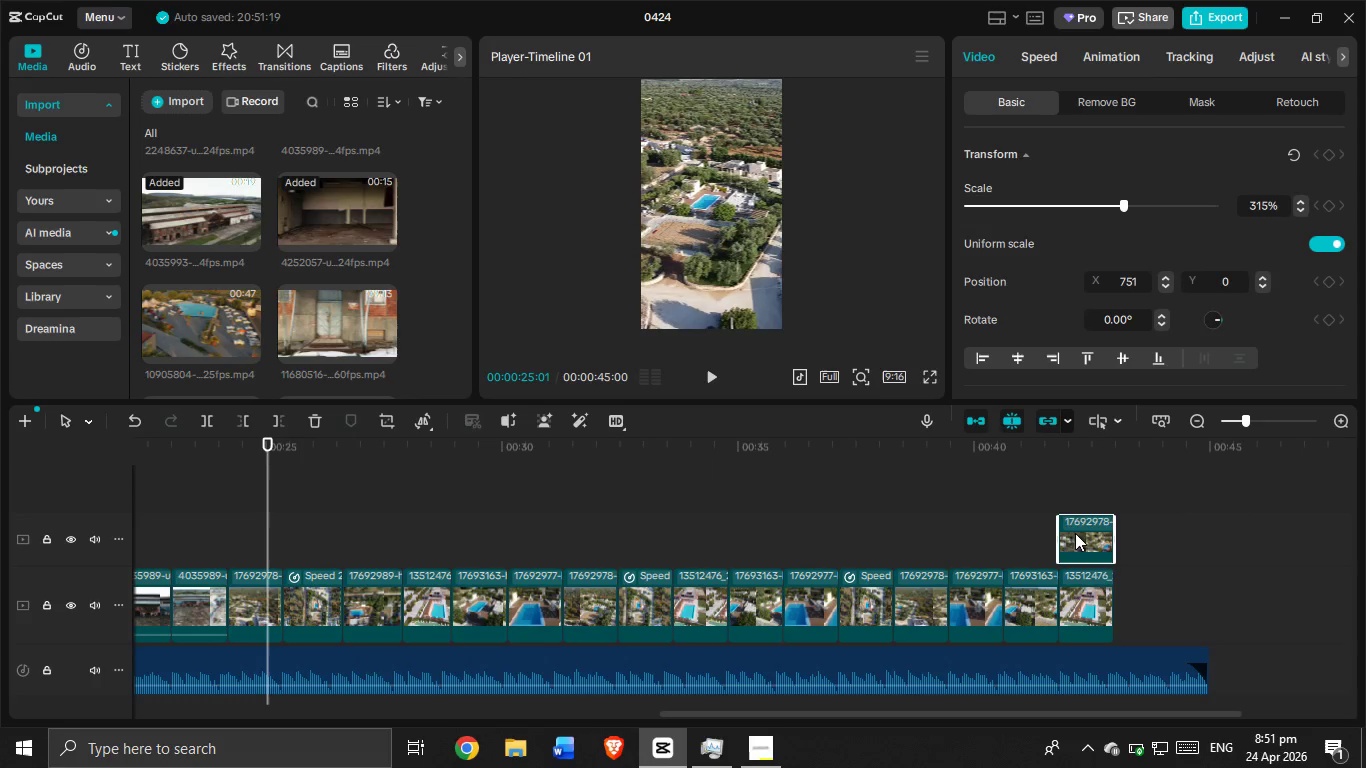 
left_click_drag(start_coordinate=[1077, 533], to_coordinate=[1137, 579])
 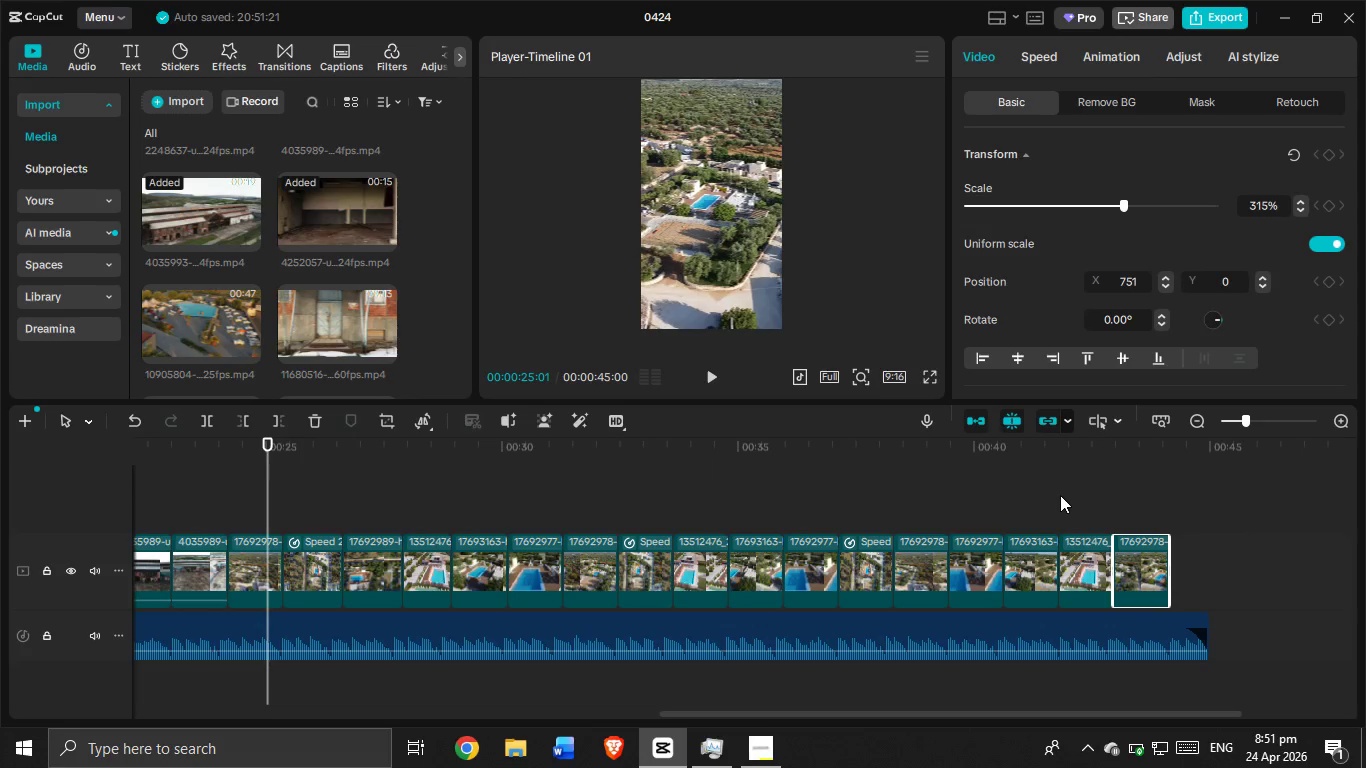 
left_click([1032, 500])
 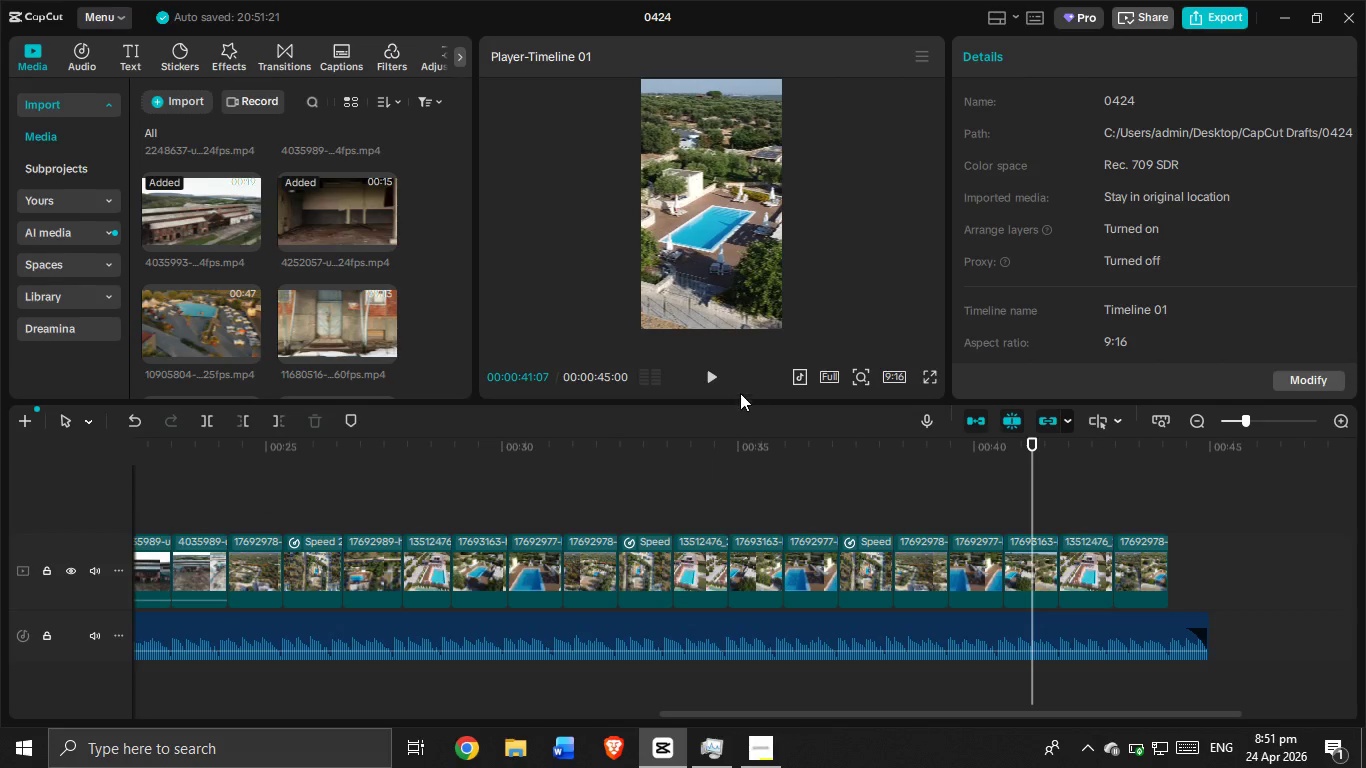 
left_click([709, 368])
 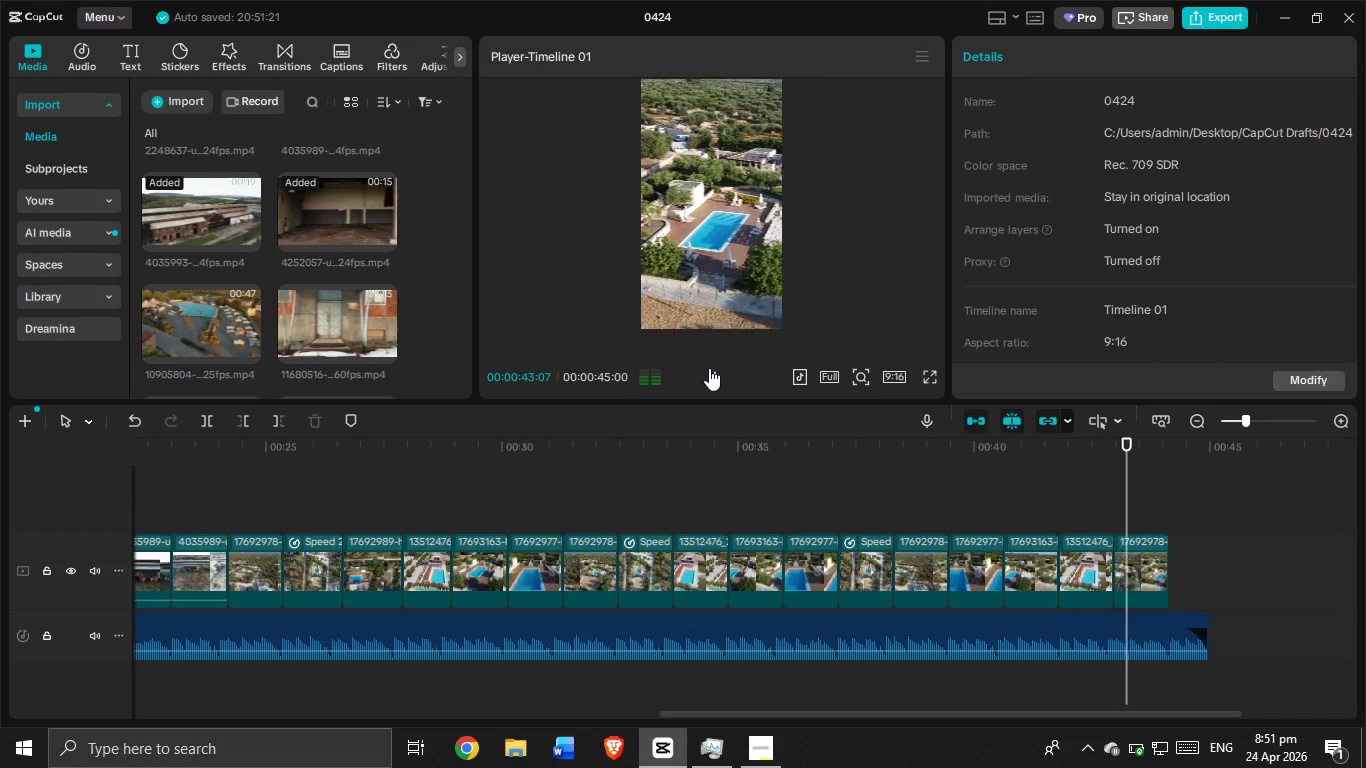 
left_click([709, 368])
 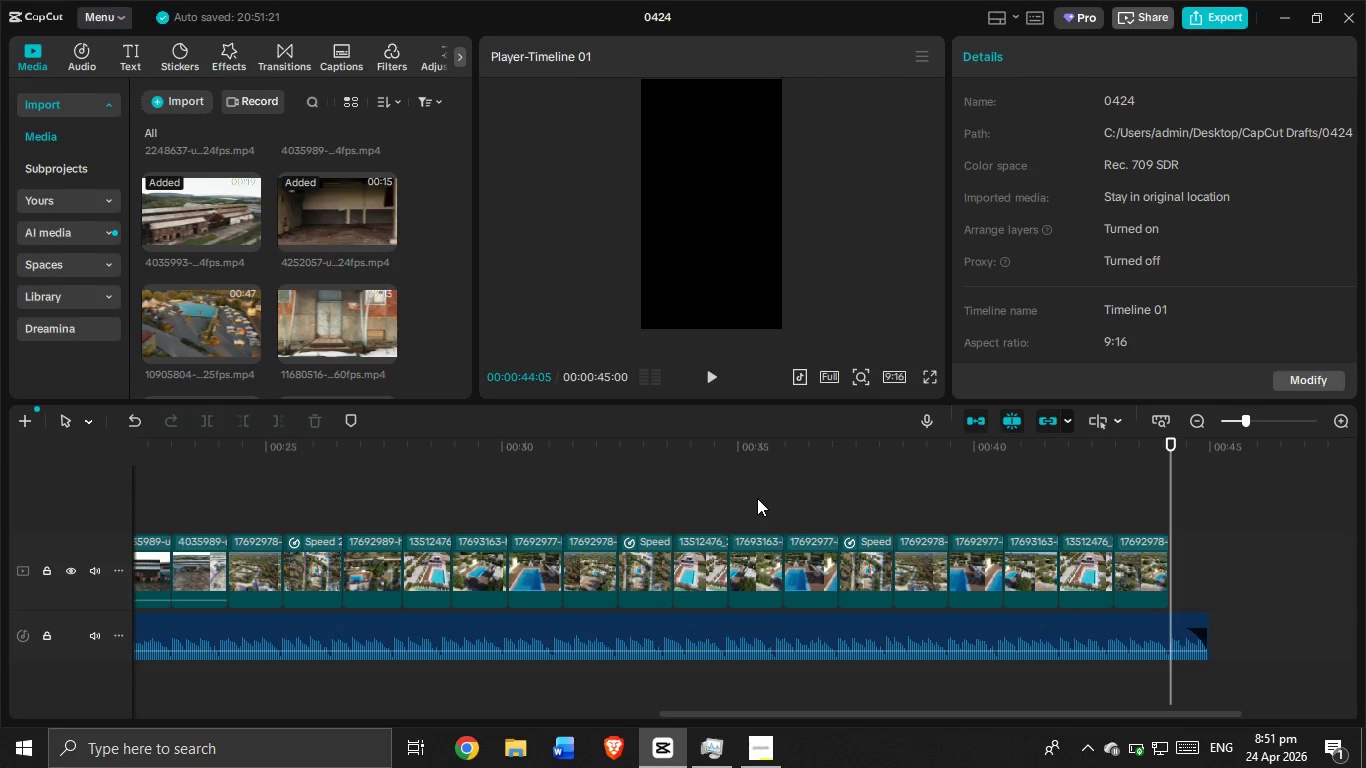 
double_click([749, 558])
 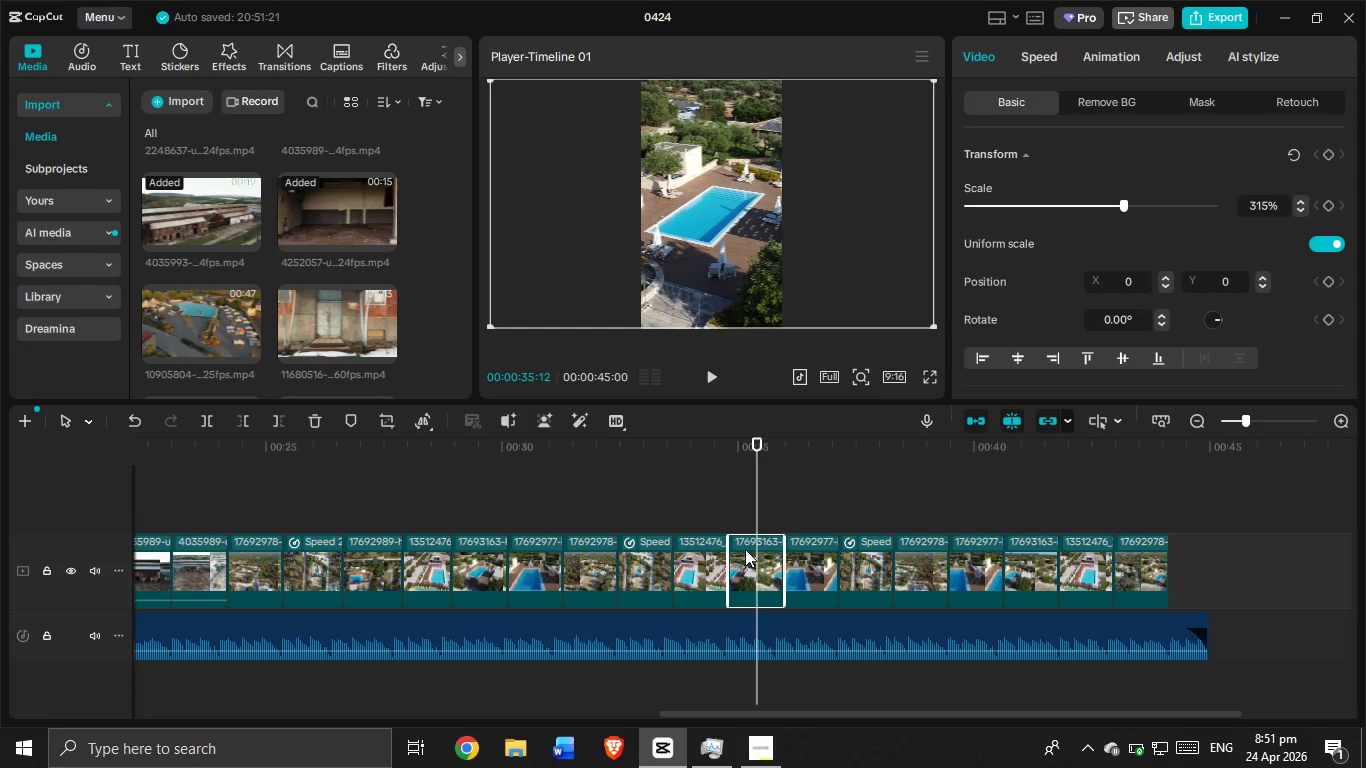 
key(Control+C)
 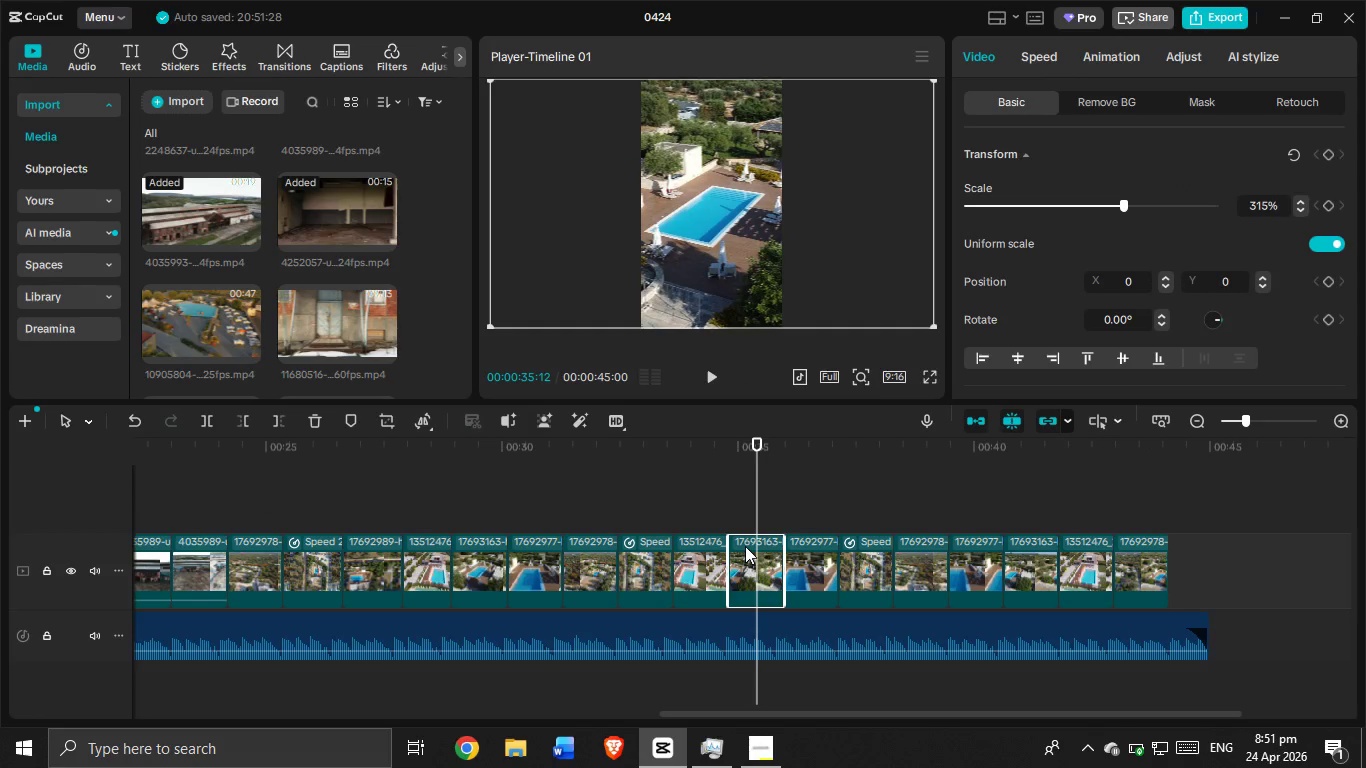 
key(Control+V)
 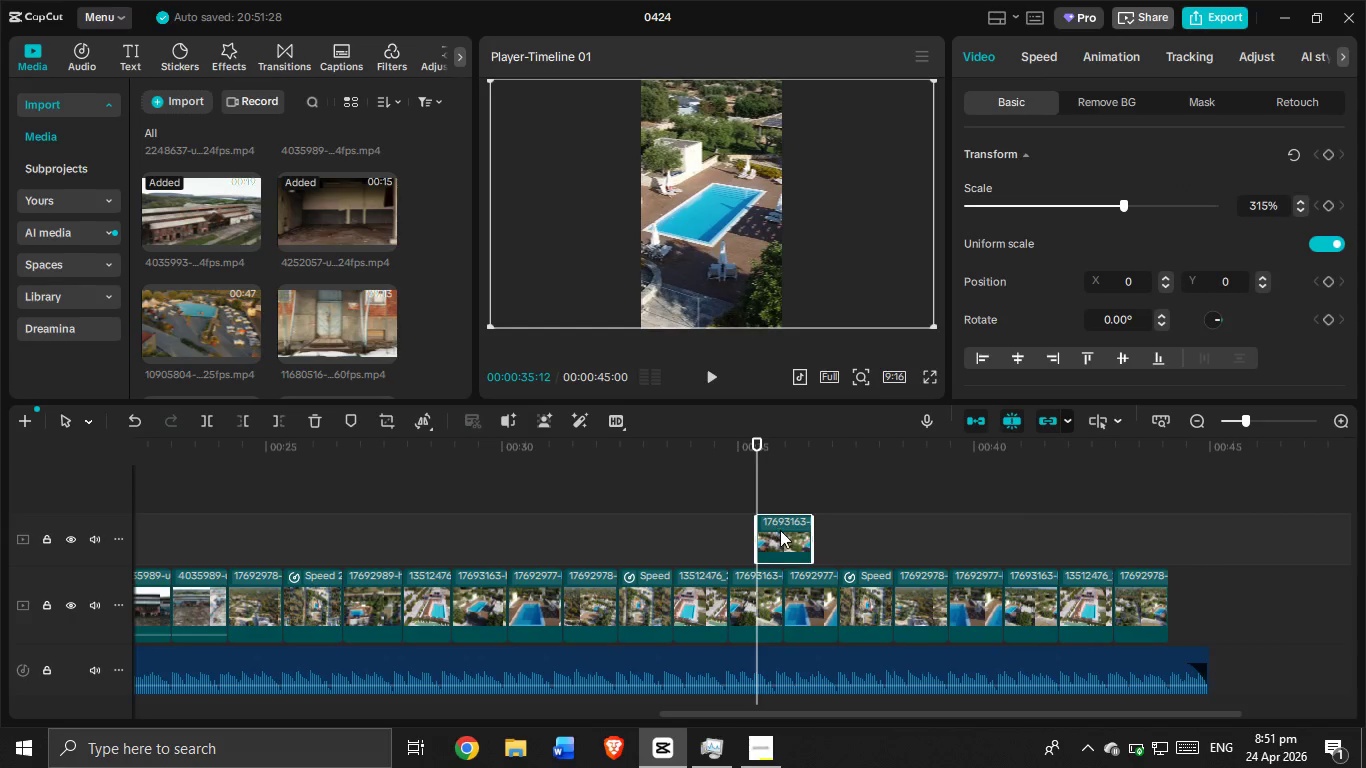 
left_click_drag(start_coordinate=[783, 532], to_coordinate=[1033, 538])
 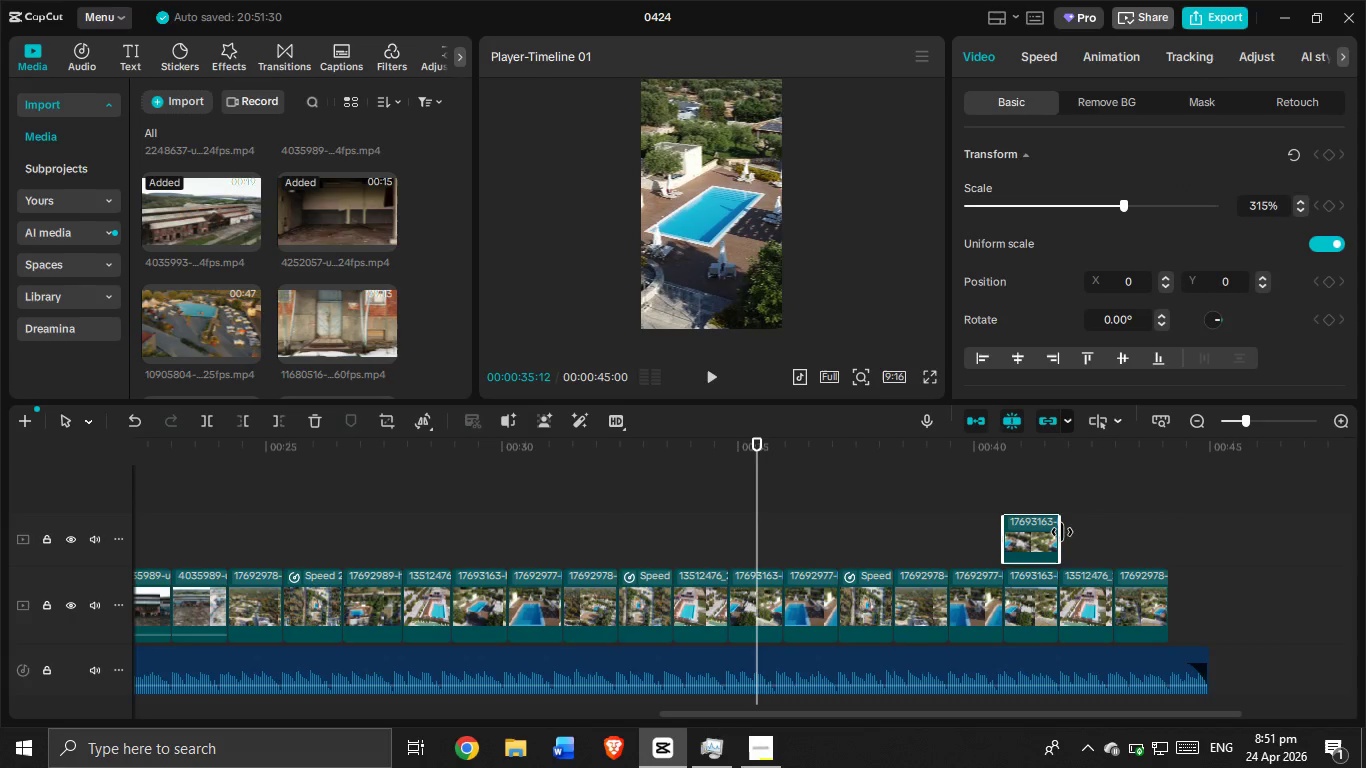 
left_click_drag(start_coordinate=[1059, 532], to_coordinate=[1162, 535])
 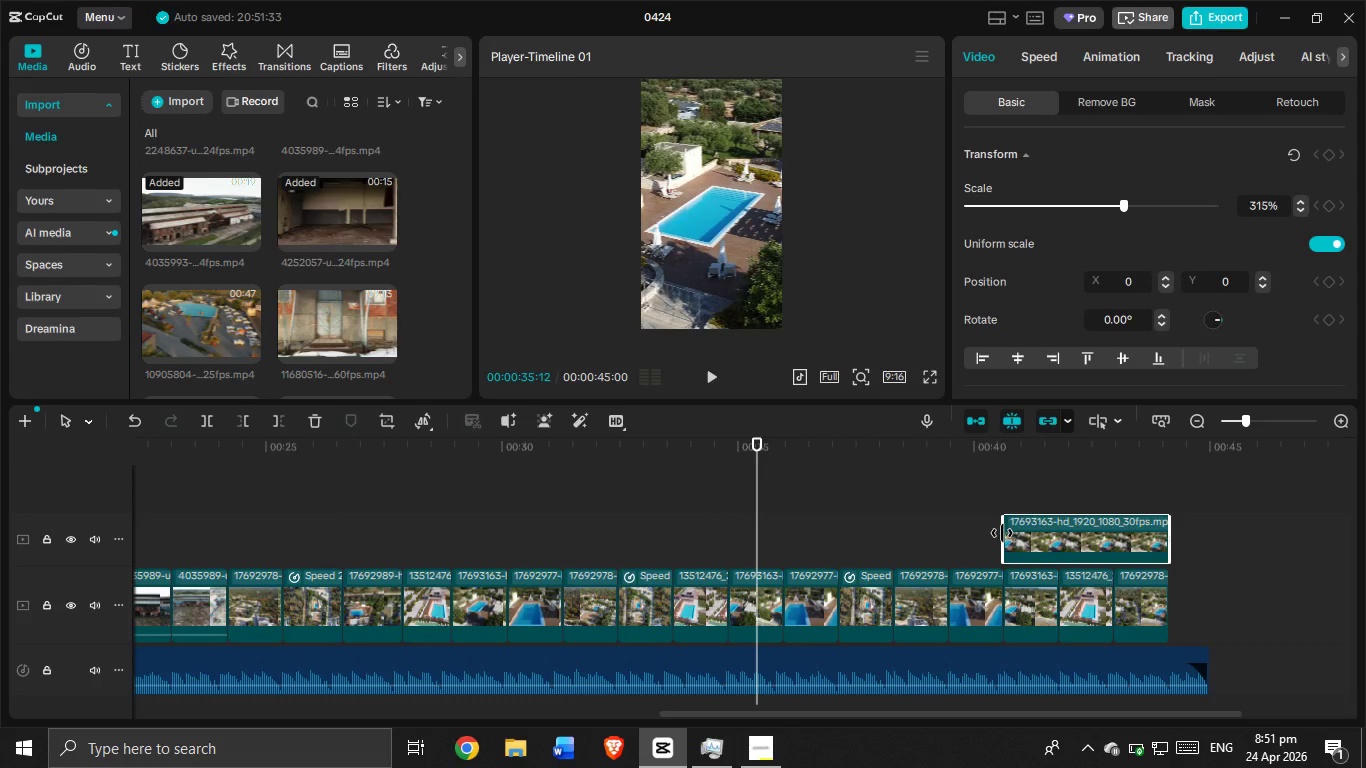 
left_click_drag(start_coordinate=[1002, 533], to_coordinate=[1111, 536])
 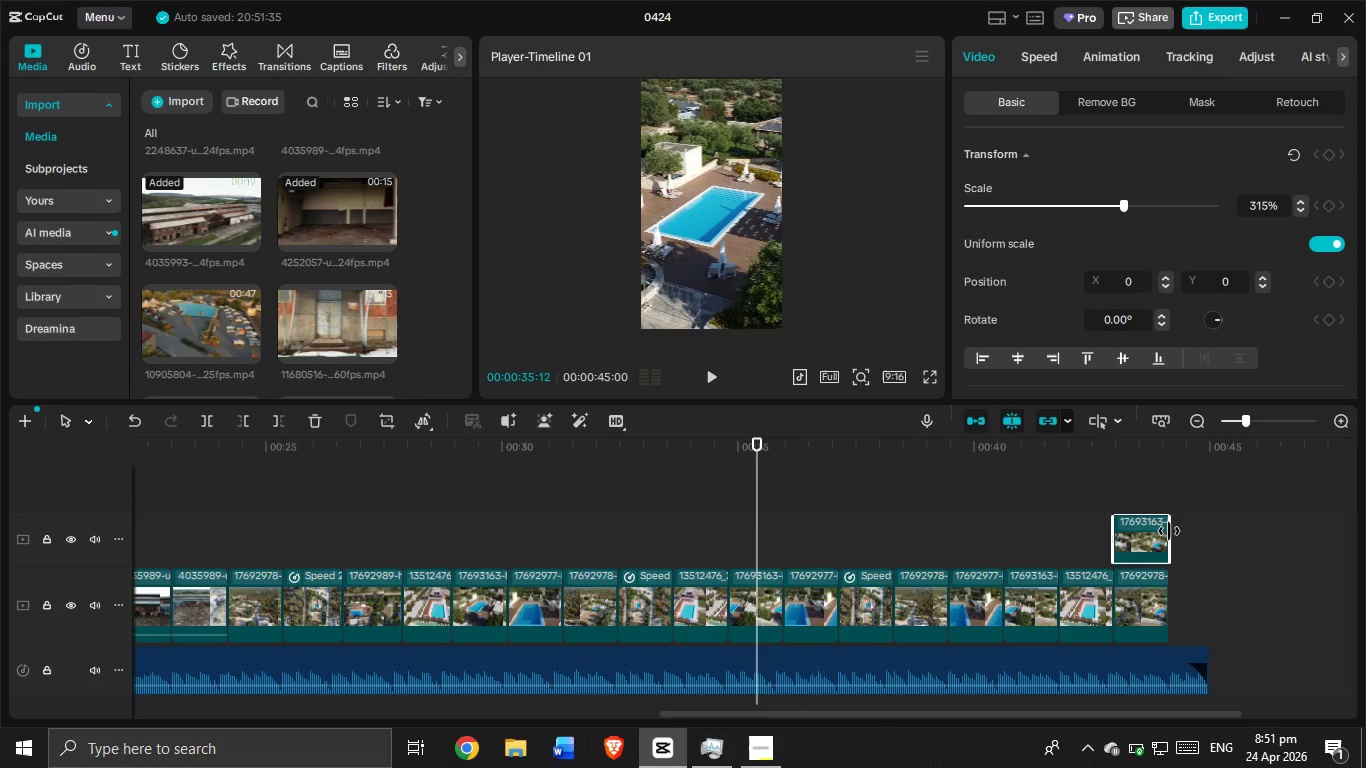 
left_click_drag(start_coordinate=[1169, 531], to_coordinate=[1300, 538])
 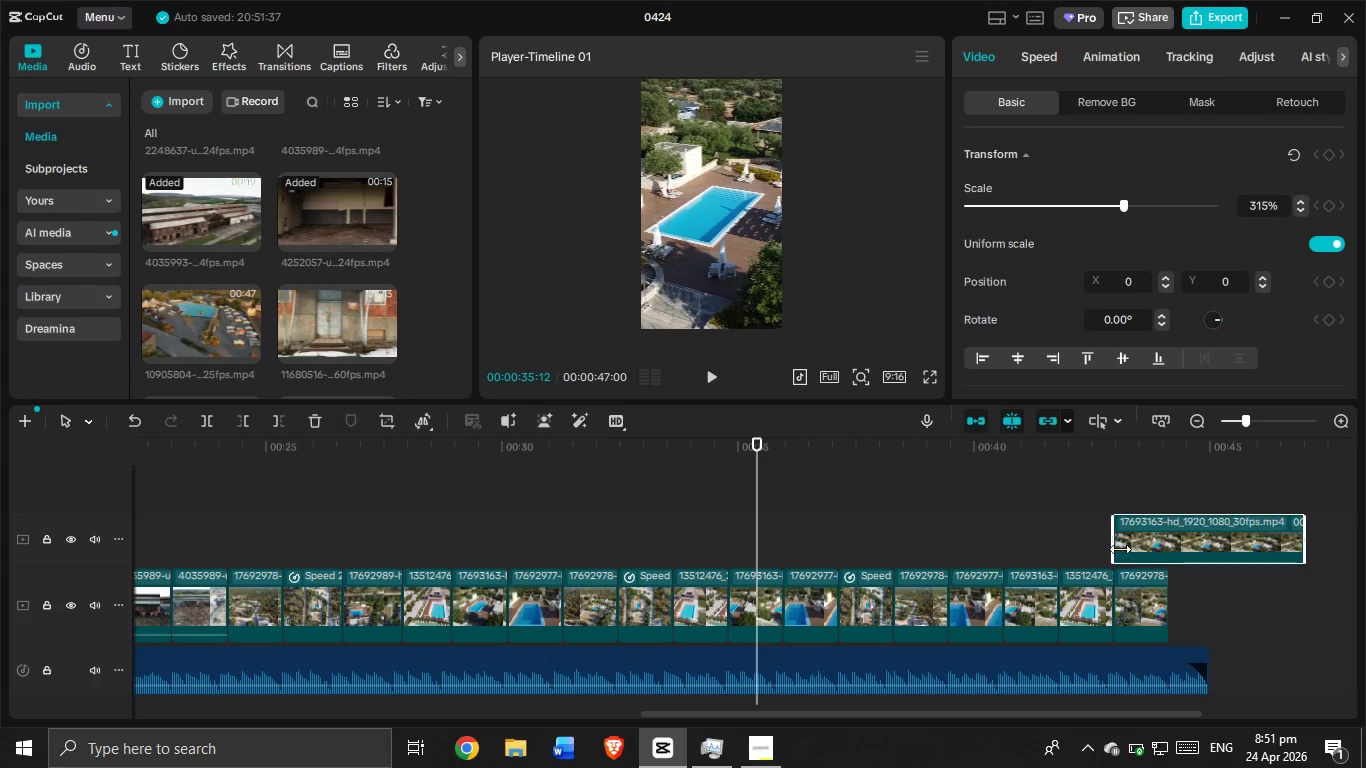 
left_click_drag(start_coordinate=[1142, 529], to_coordinate=[932, 532])
 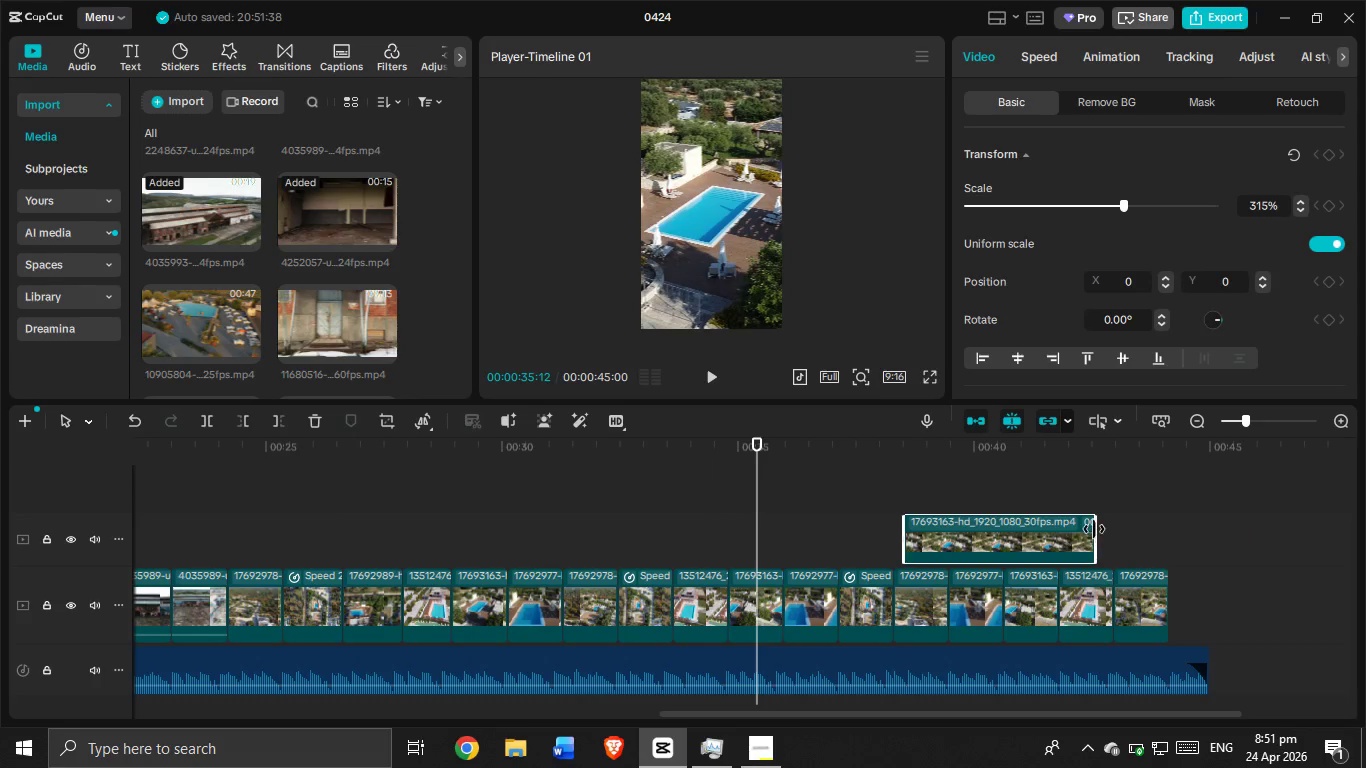 
left_click_drag(start_coordinate=[1094, 529], to_coordinate=[1169, 529])
 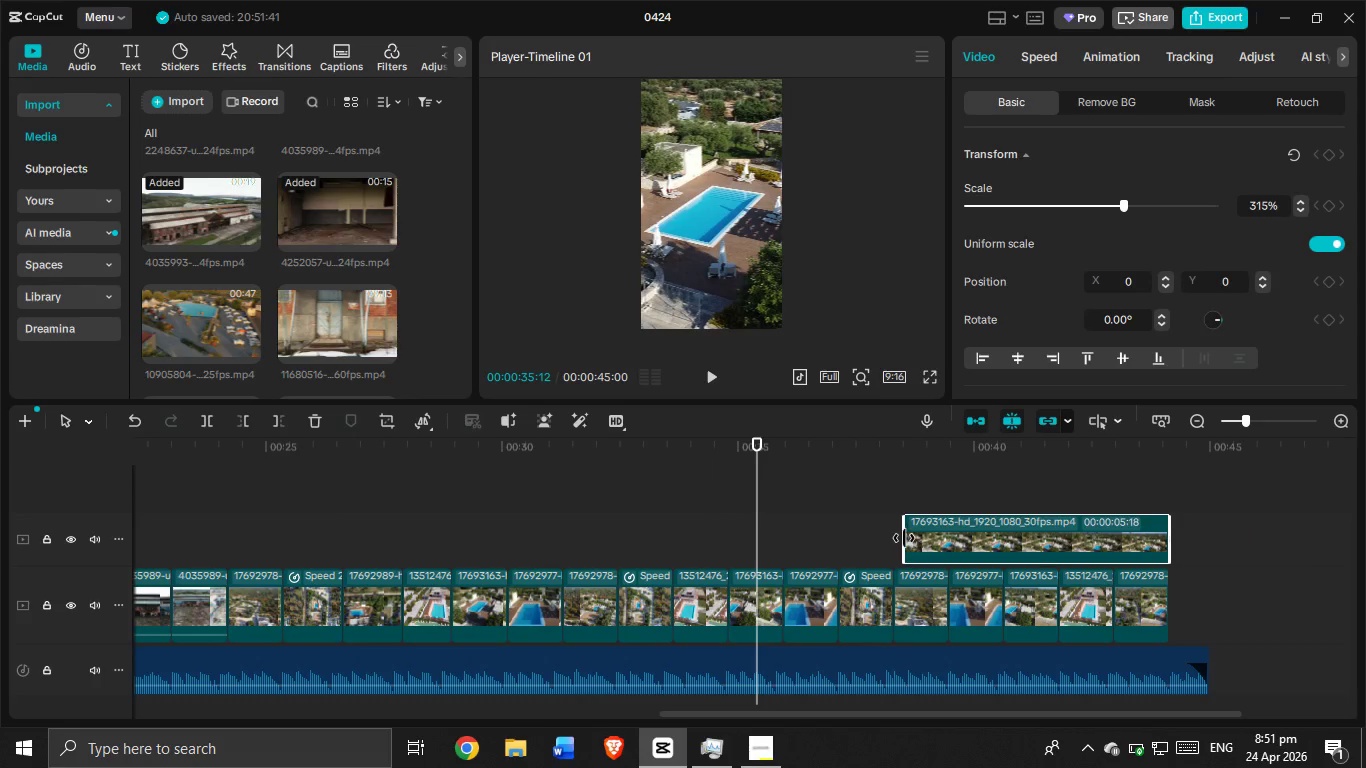 
left_click_drag(start_coordinate=[904, 538], to_coordinate=[1120, 550])
 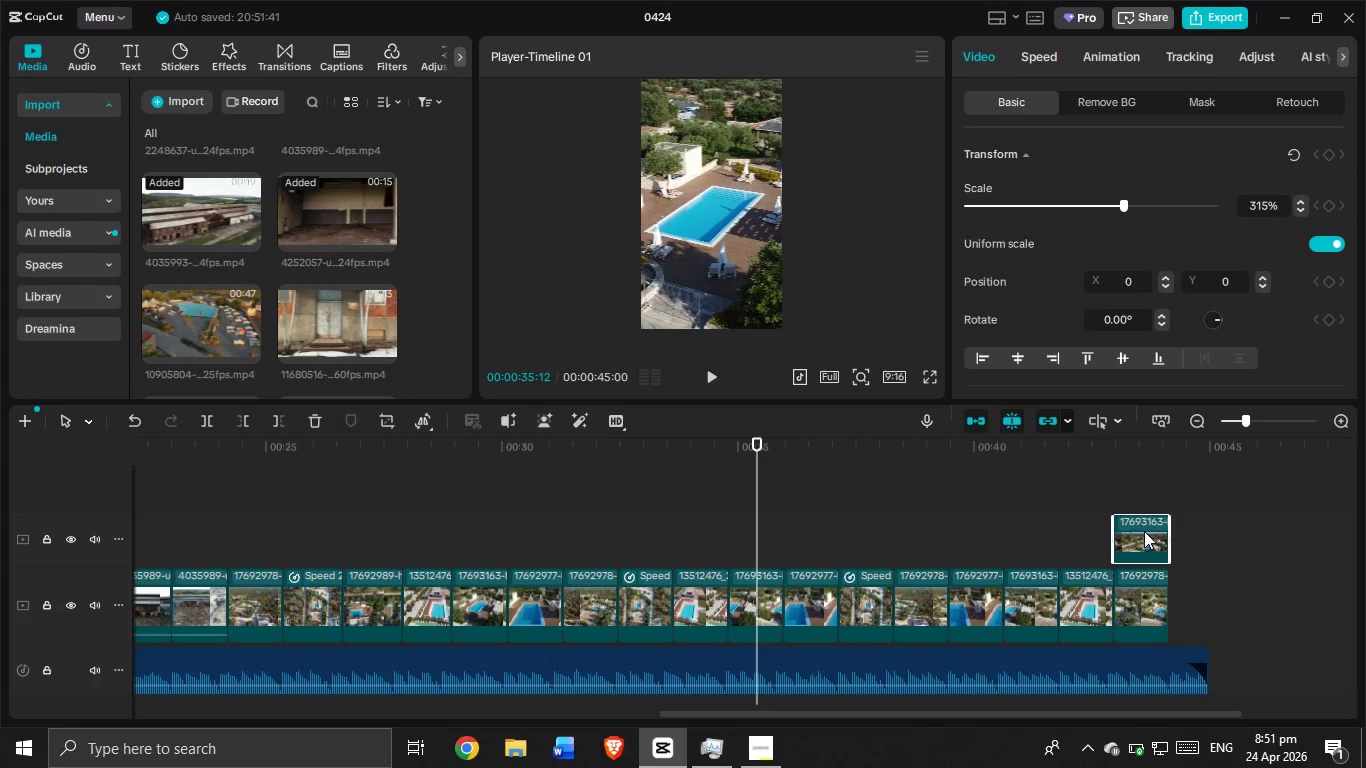 
left_click_drag(start_coordinate=[1148, 529], to_coordinate=[1194, 597])
 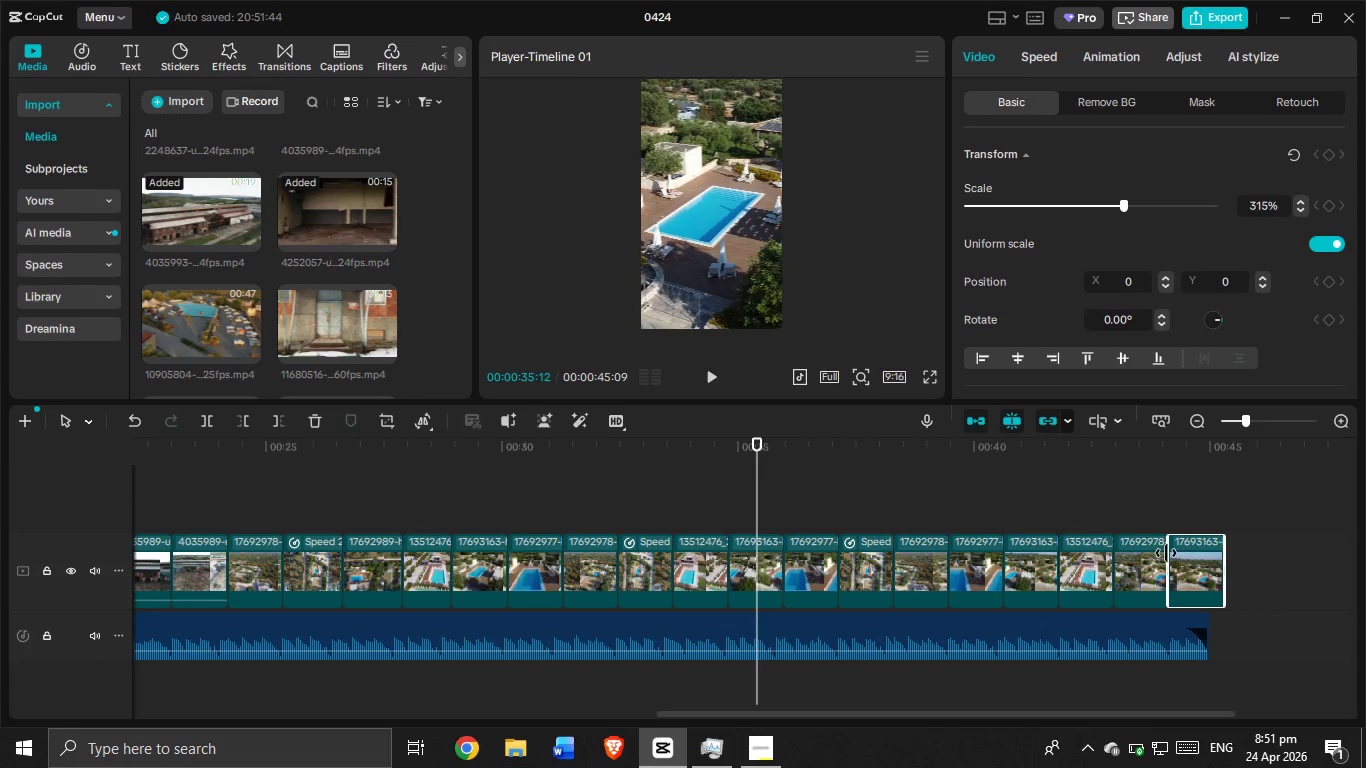 
left_click_drag(start_coordinate=[1165, 553], to_coordinate=[1182, 551])
 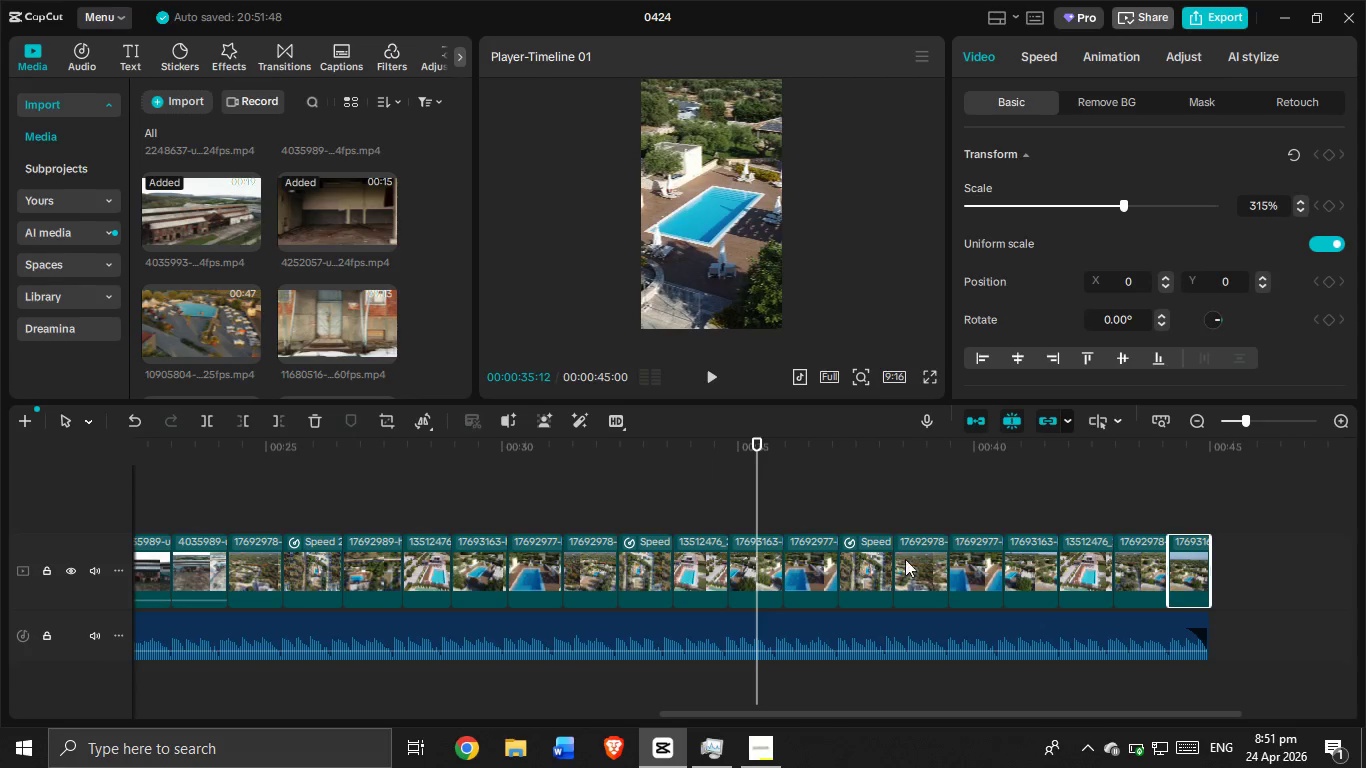 
left_click_drag(start_coordinate=[756, 507], to_coordinate=[6, 562])
 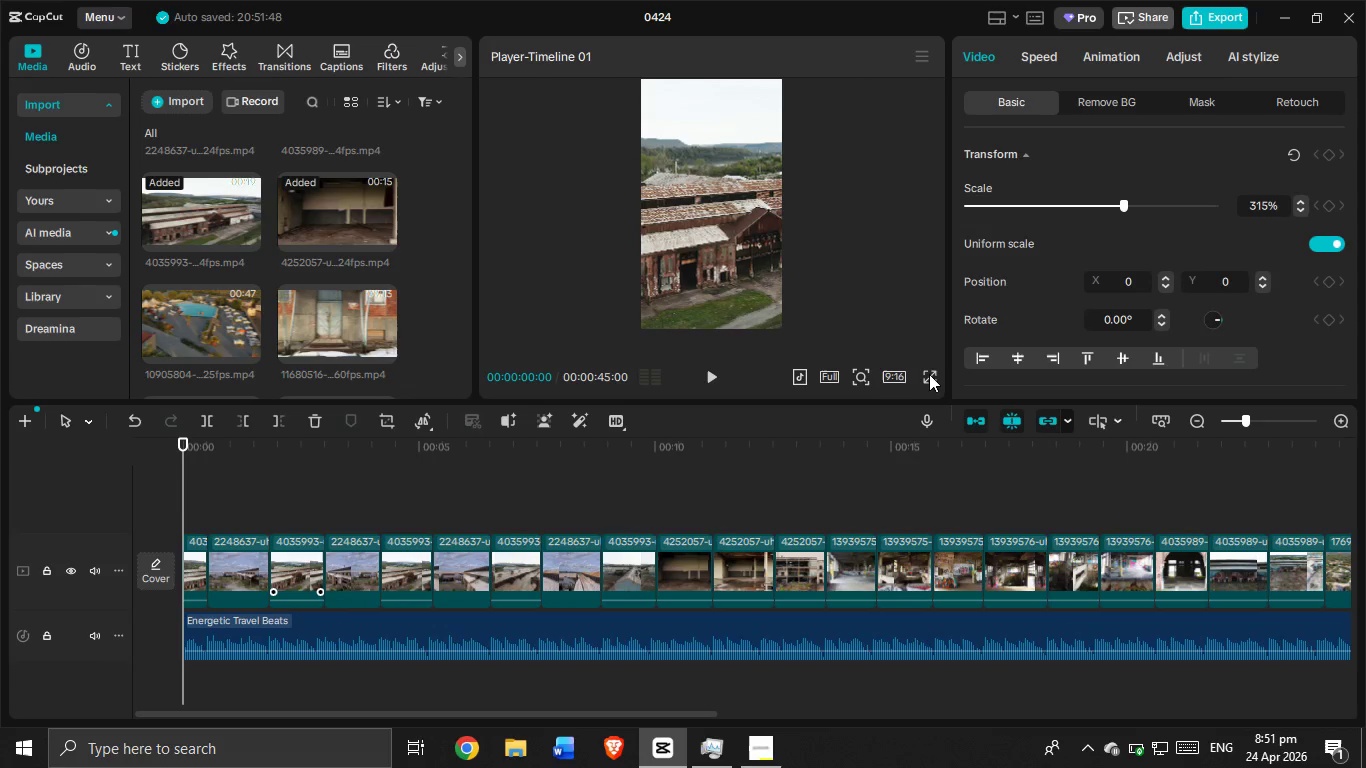 
left_click([931, 373])
 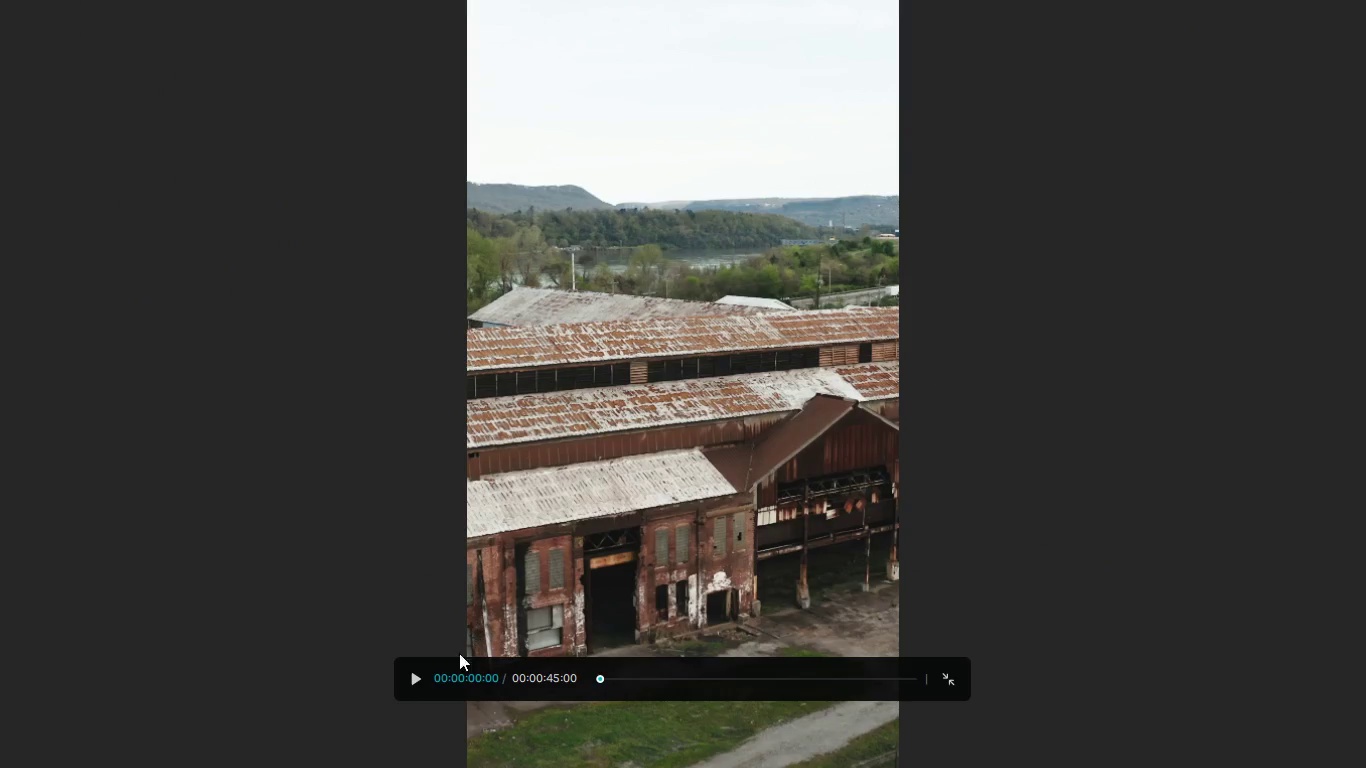 
left_click([416, 679])
 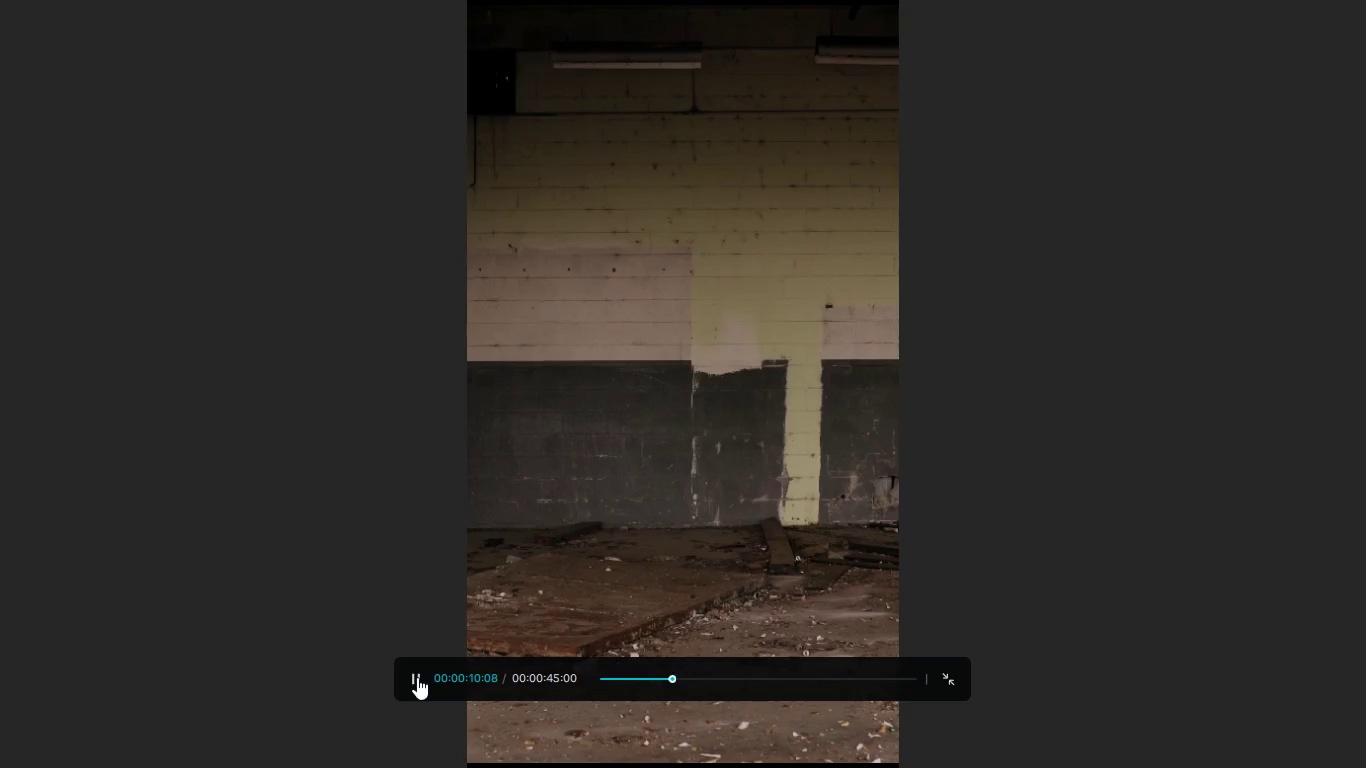 
wait(15.66)
 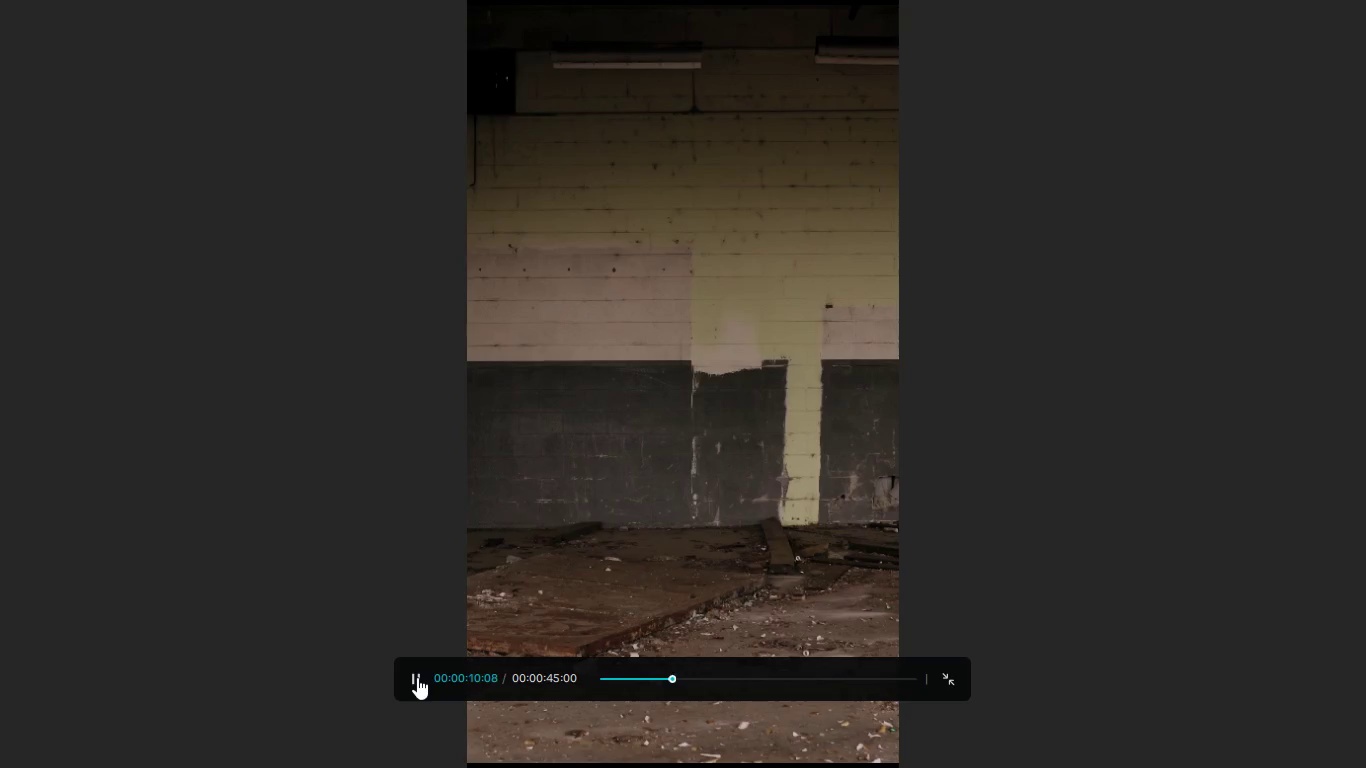 
left_click([1005, 410])
 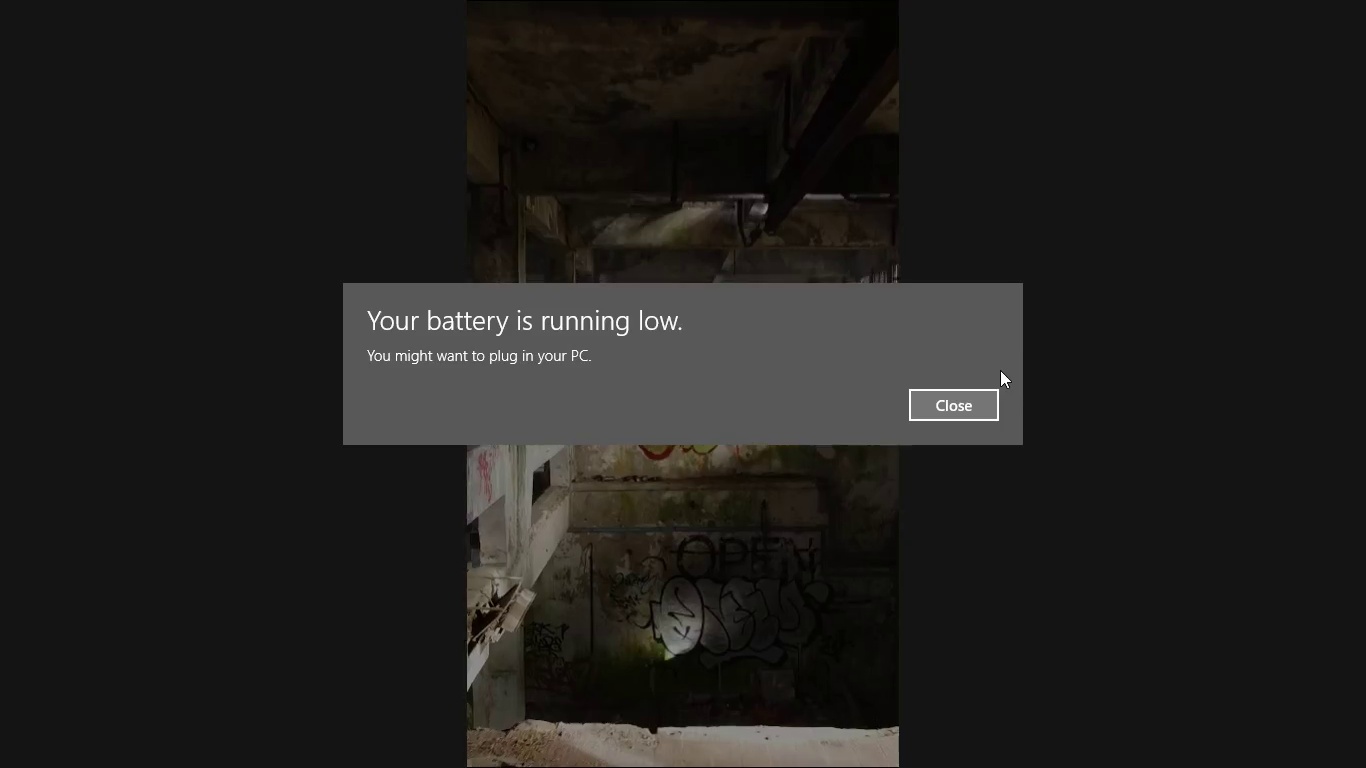 
left_click([968, 408])
 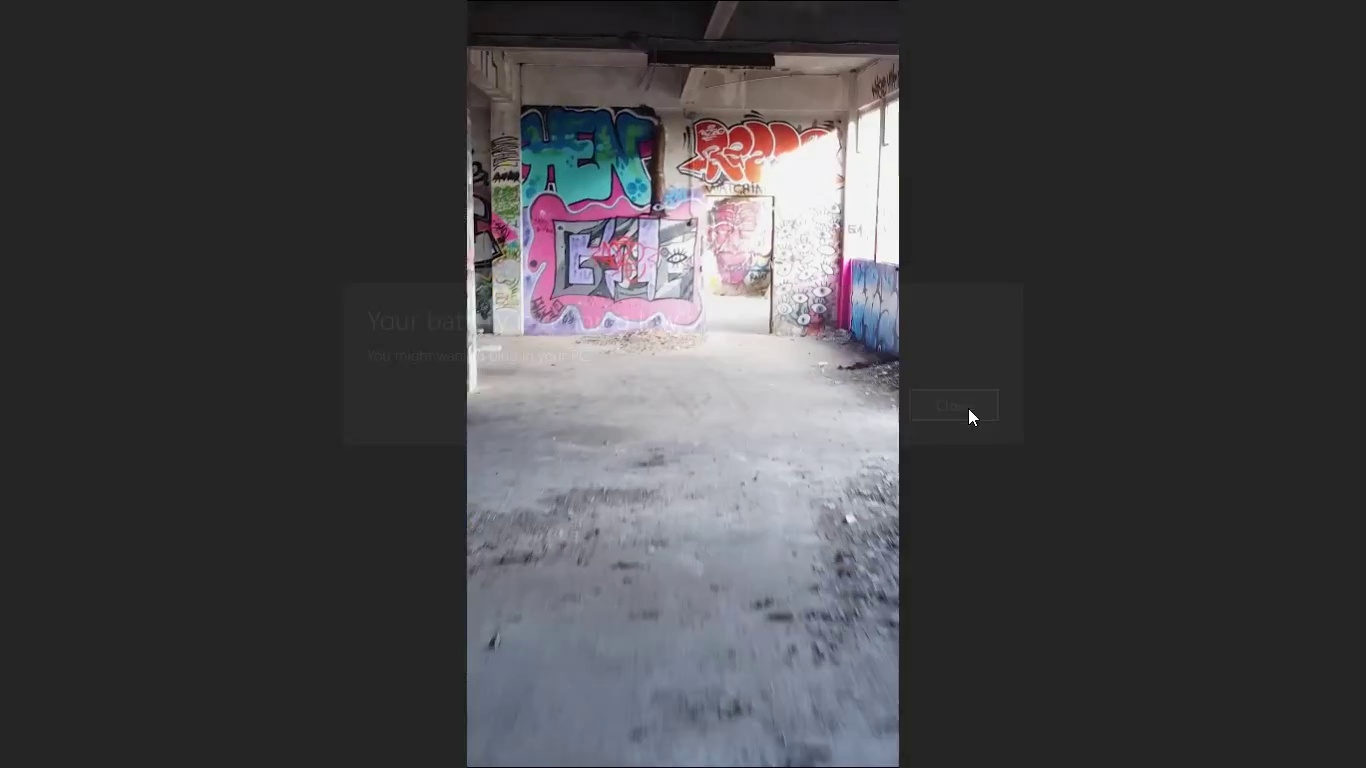 
key(Escape)
 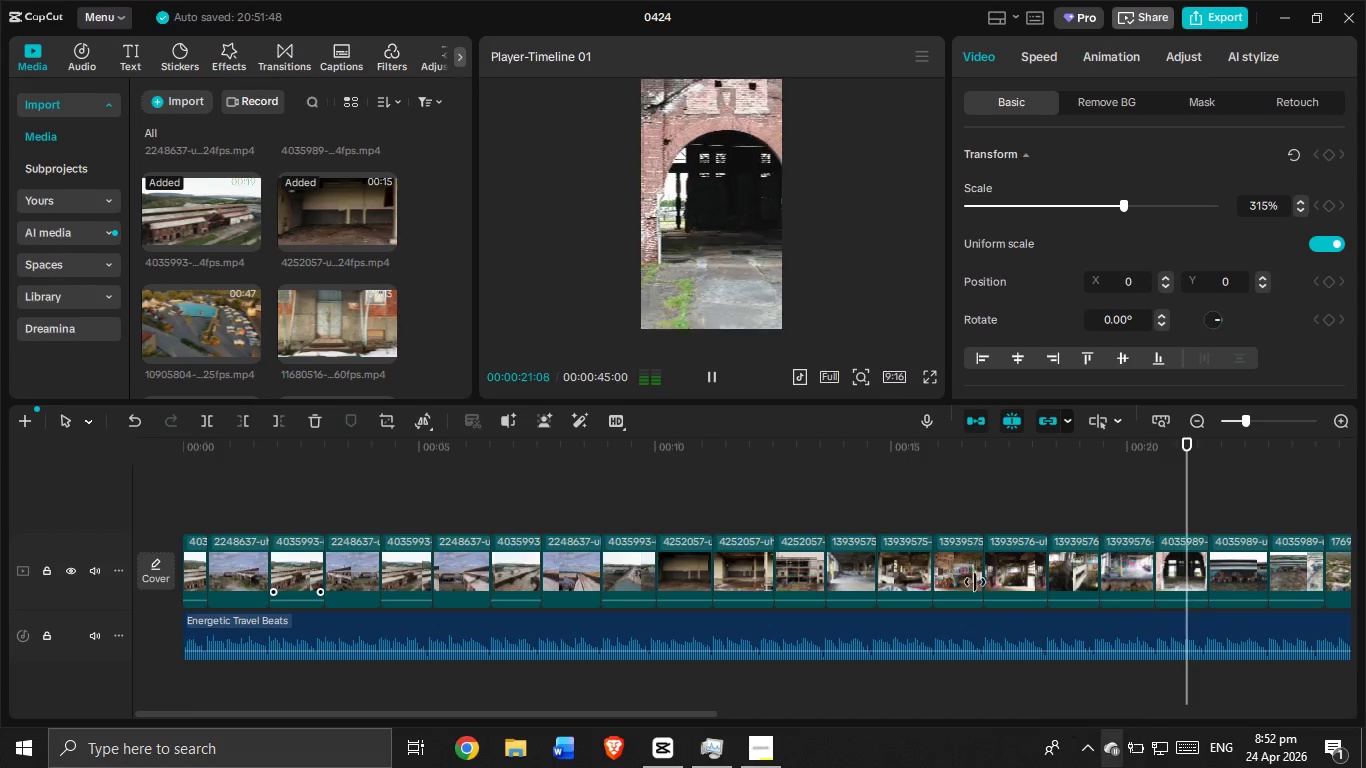 
left_click([936, 376])
 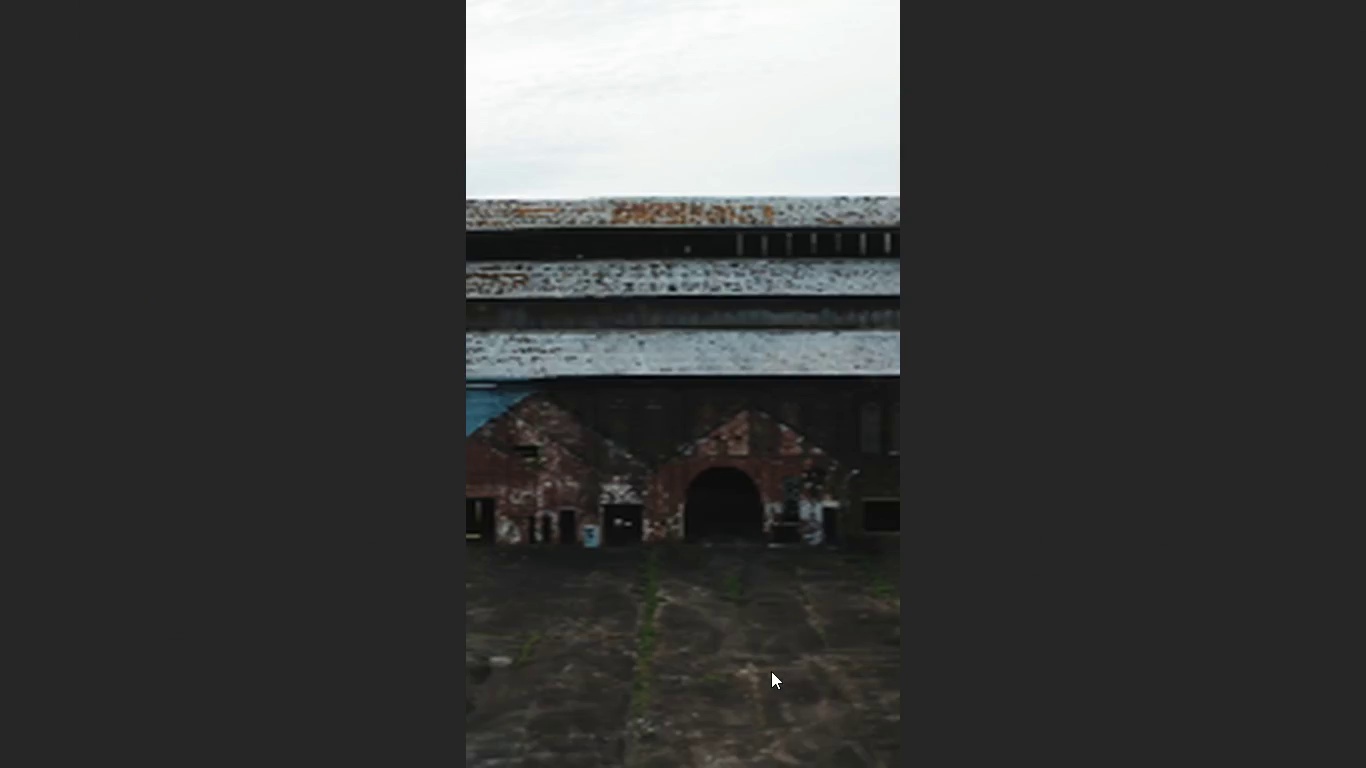 
left_click([573, 535])
 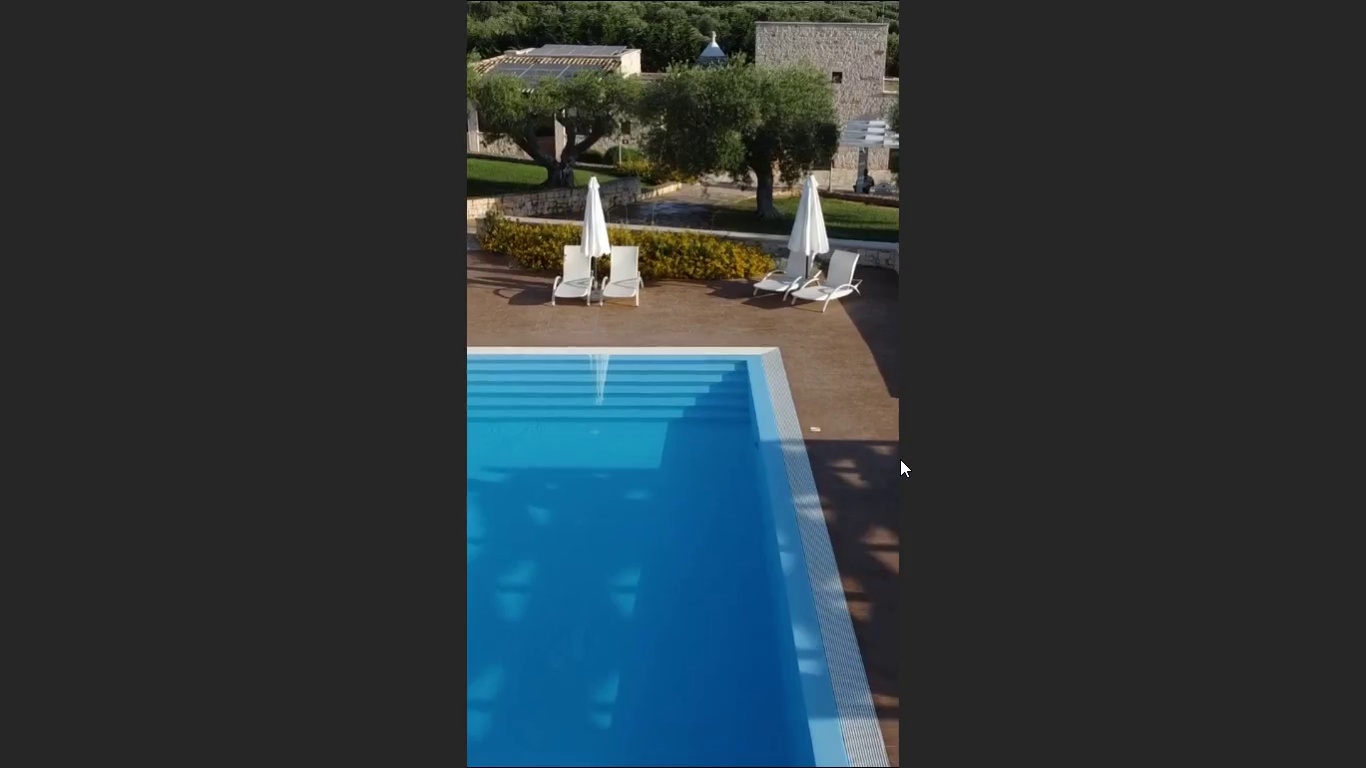 
wait(23.53)
 